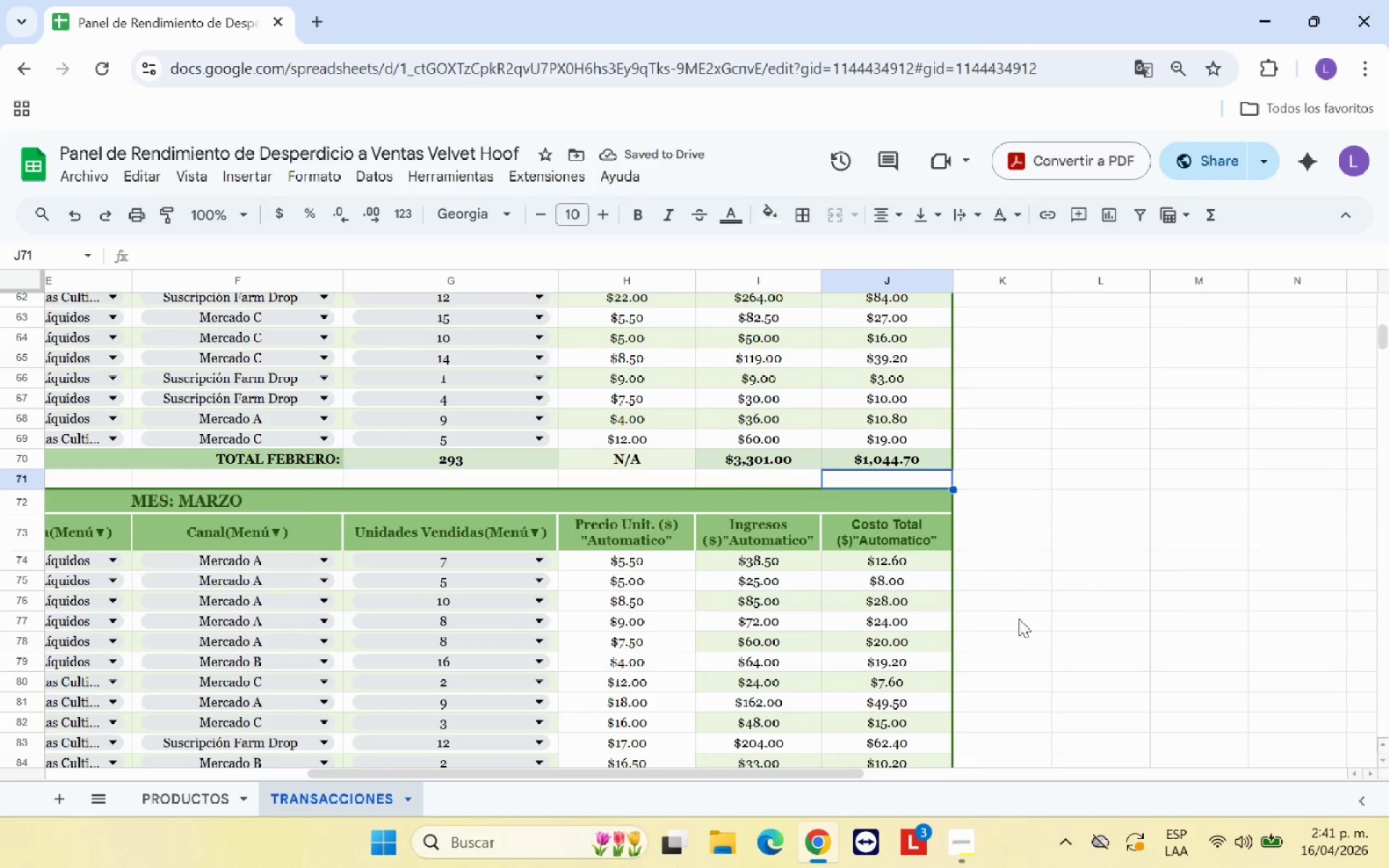 
left_click([1019, 619])
 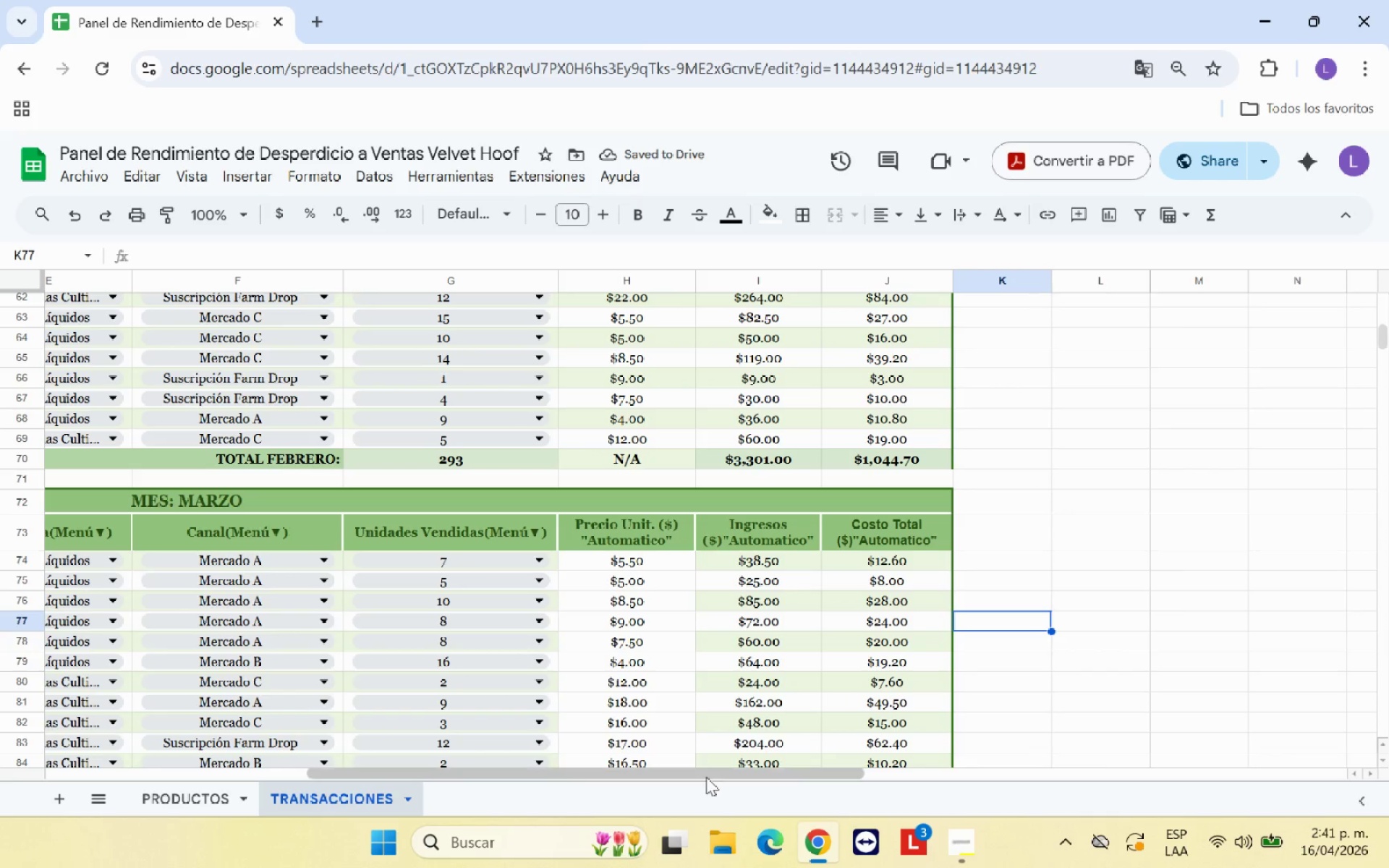 
left_click_drag(start_coordinate=[706, 777], to_coordinate=[582, 775])
 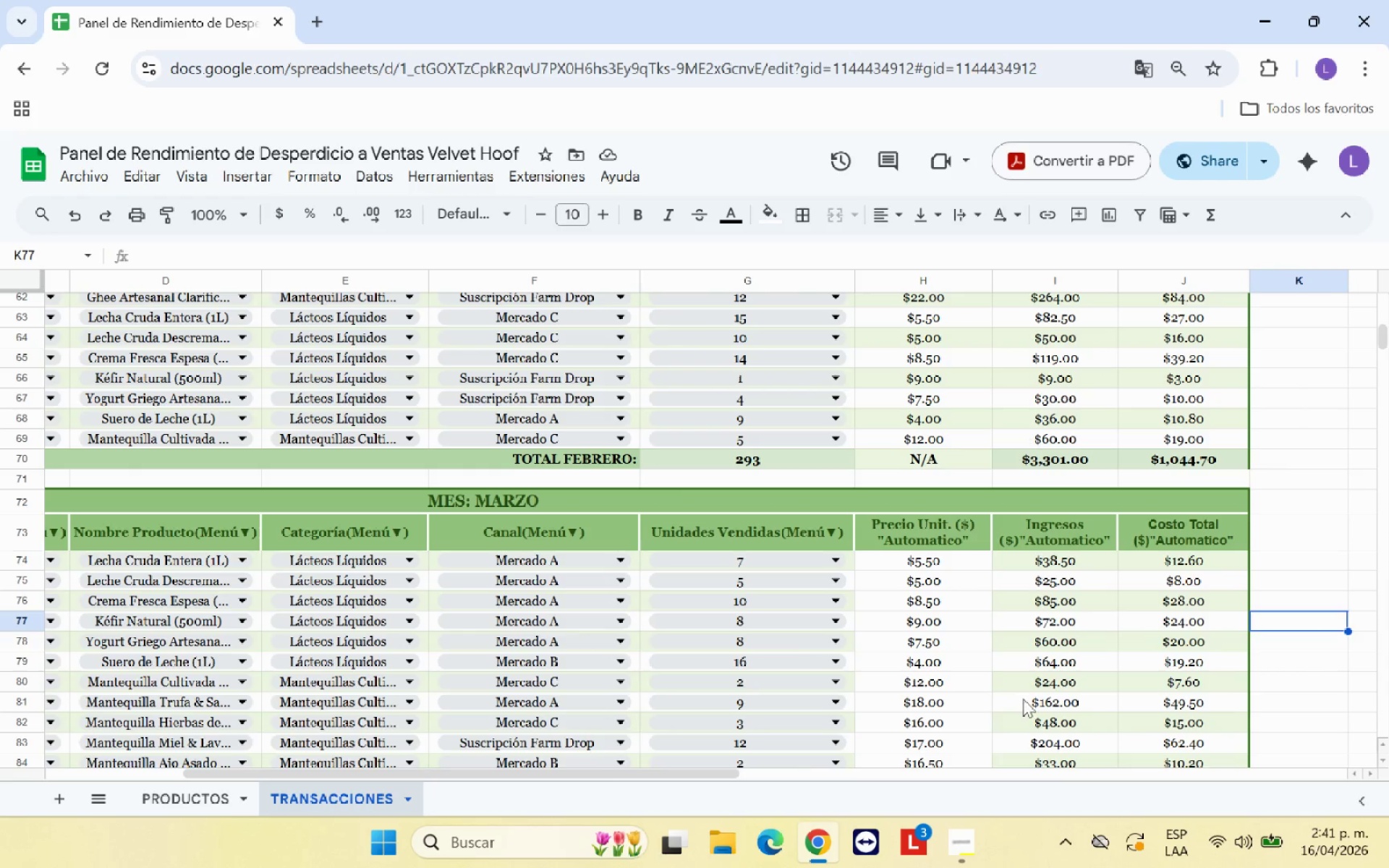 
scroll: coordinate [1220, 707], scroll_direction: down, amount: 4.0
 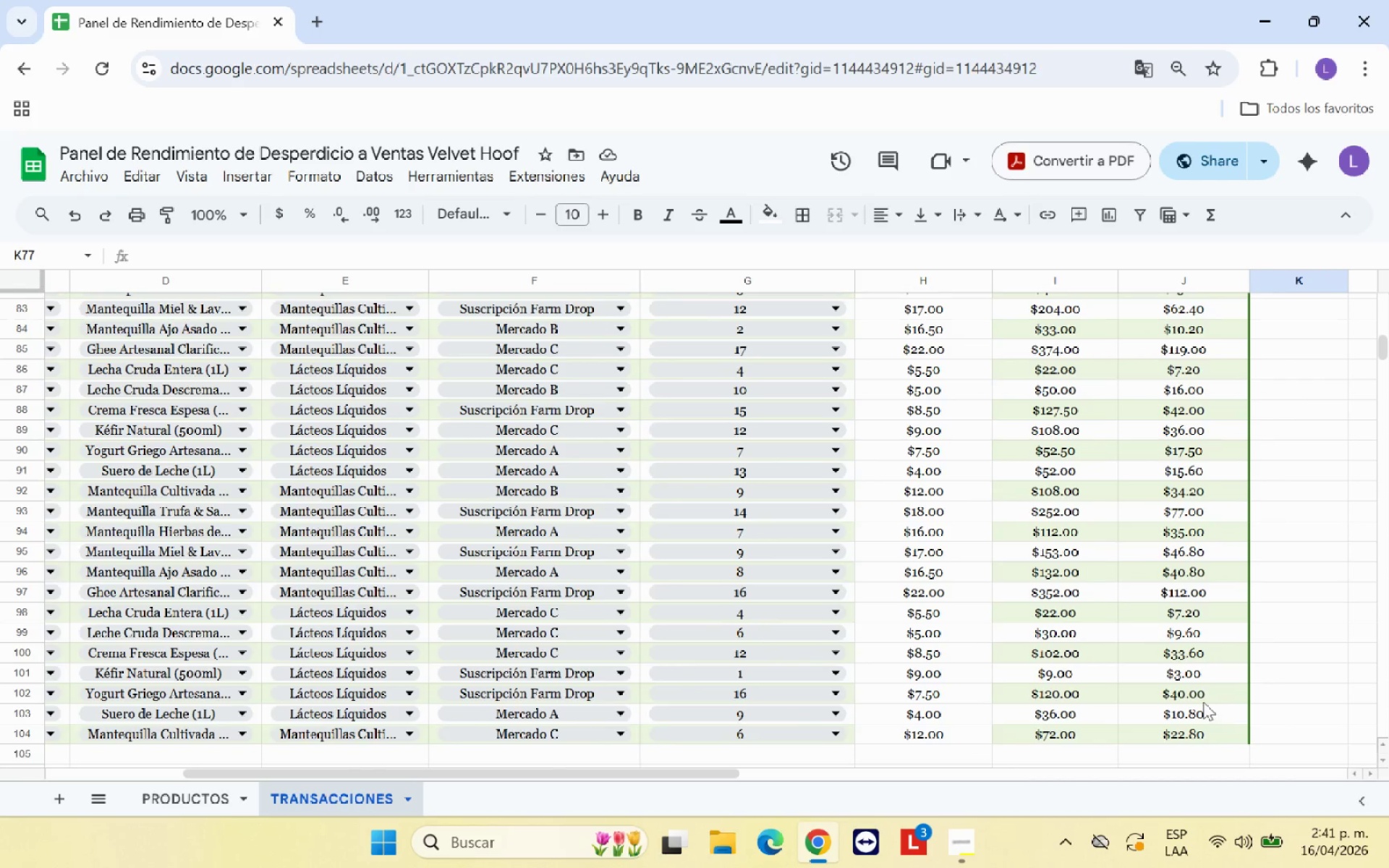 
scroll: coordinate [465, 370], scroll_direction: up, amount: 5.0
 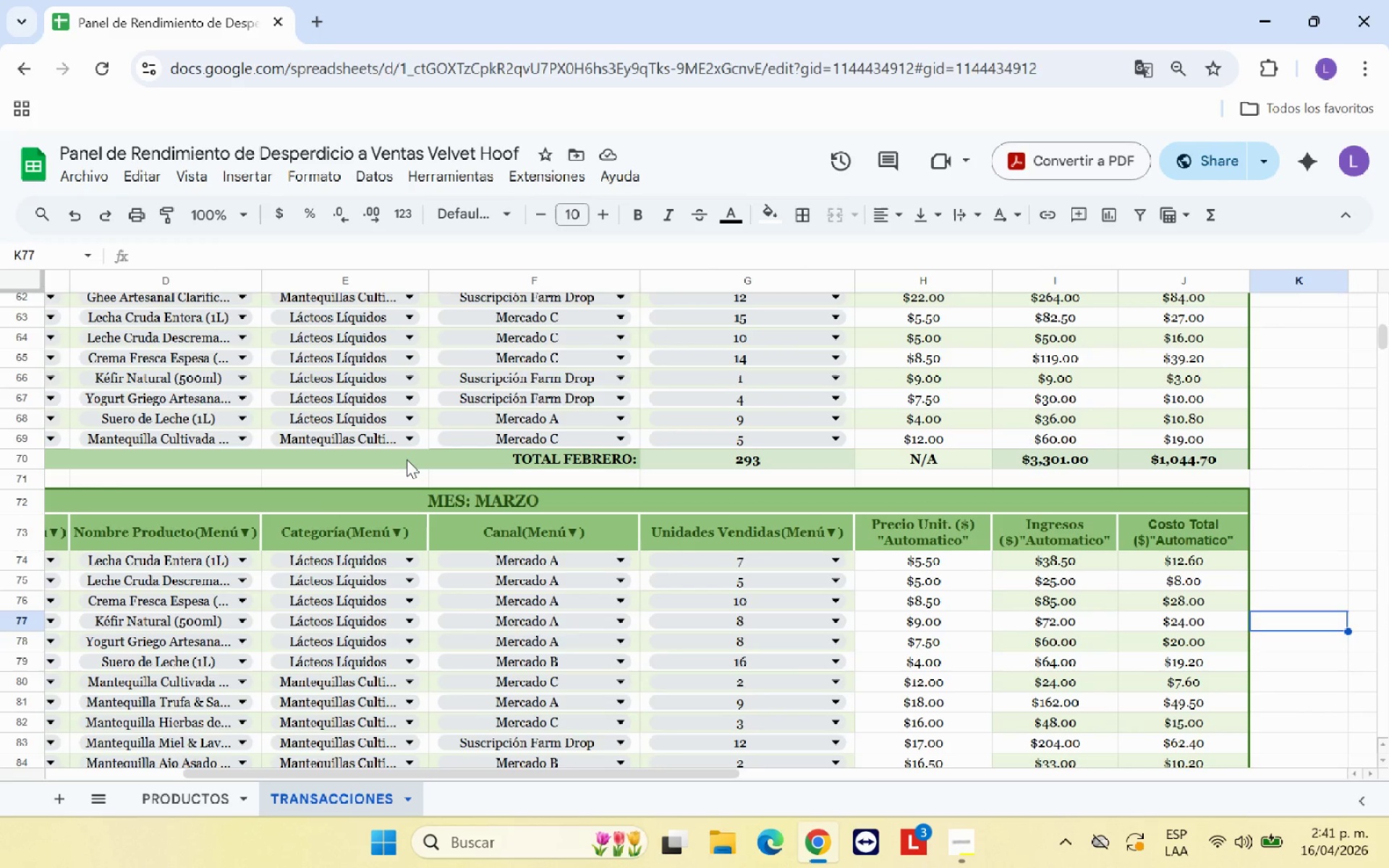 
left_click([407, 459])
 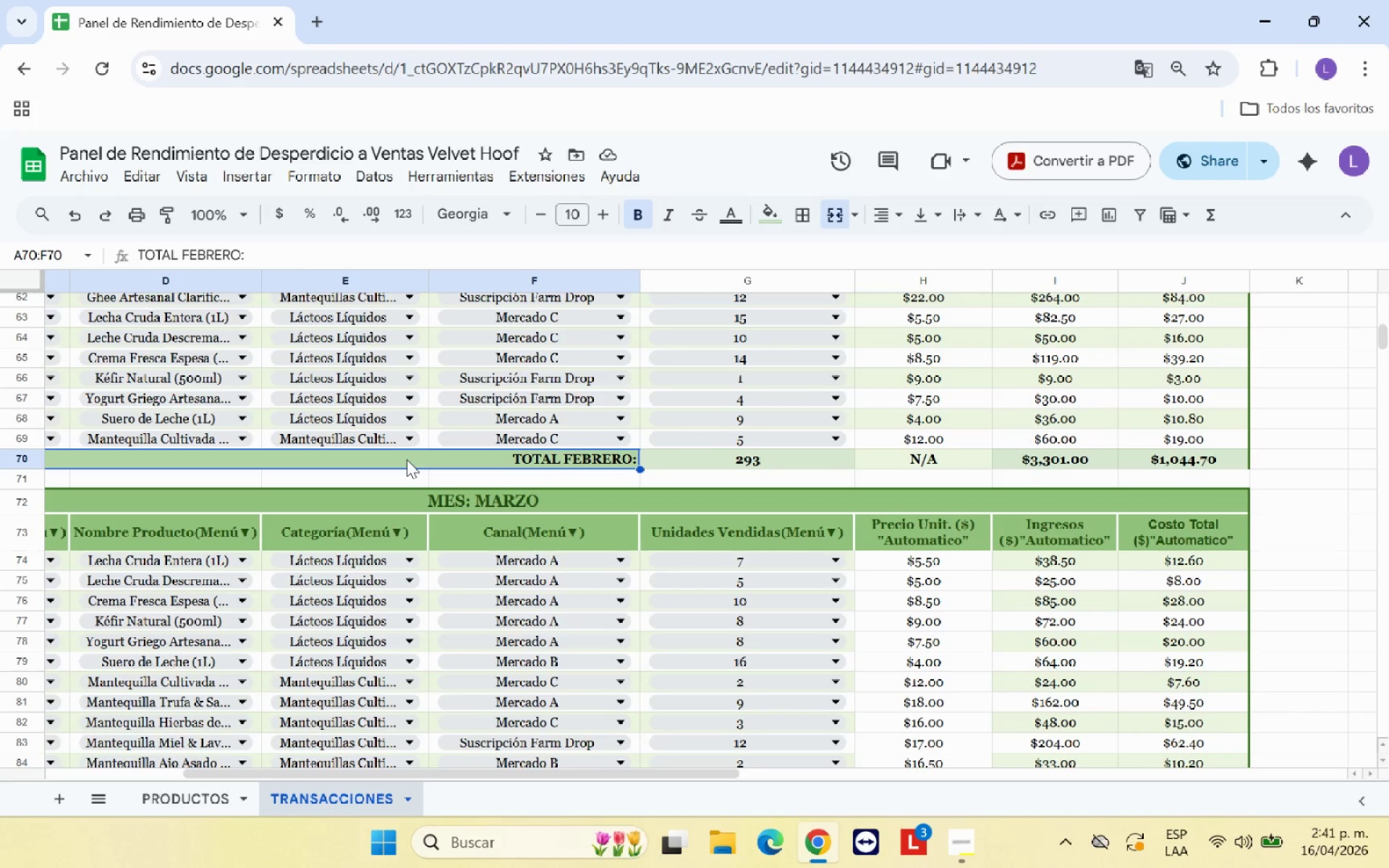 
key(Control+C)
 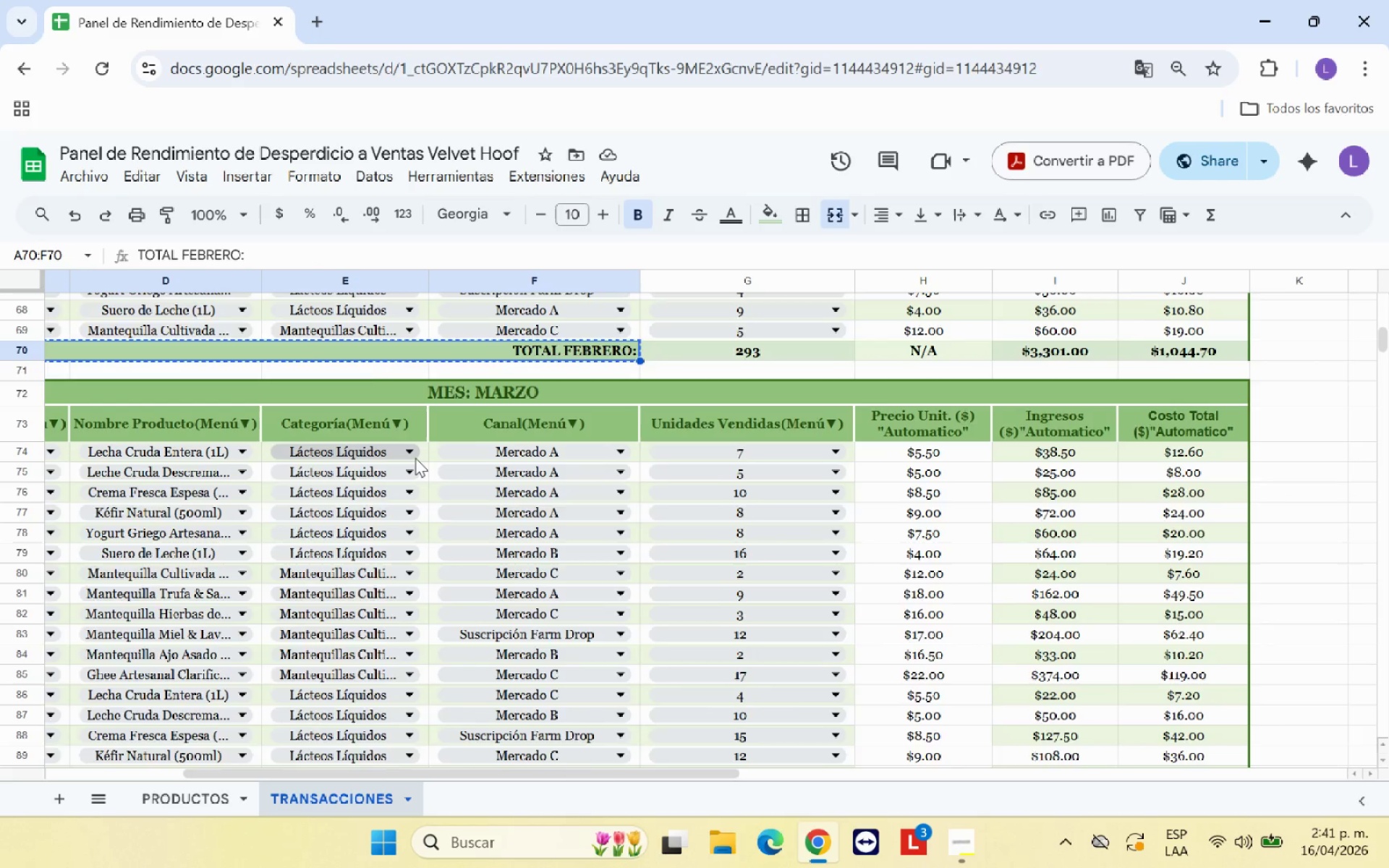 
scroll: coordinate [415, 458], scroll_direction: down, amount: 6.0
 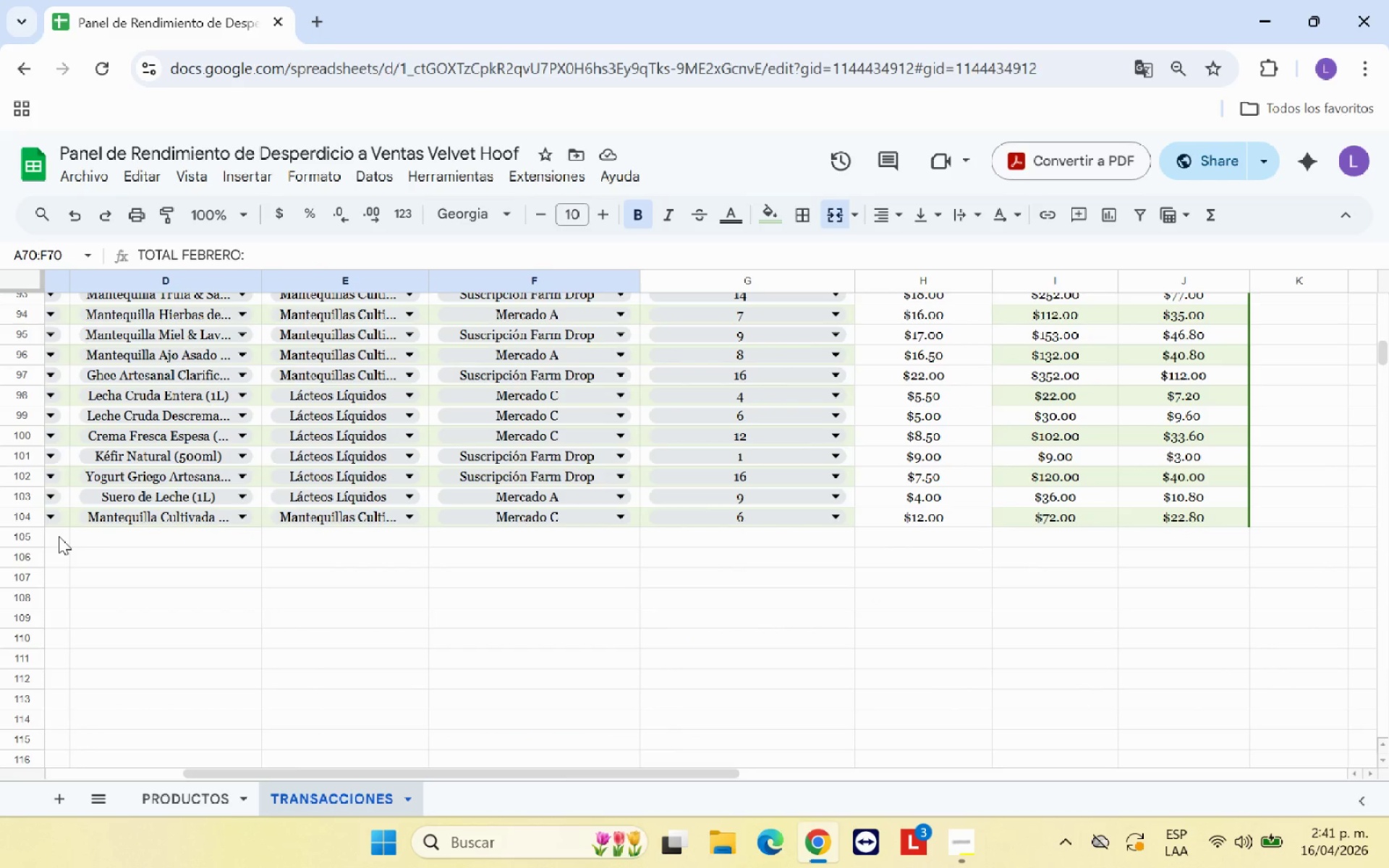 
left_click([59, 536])
 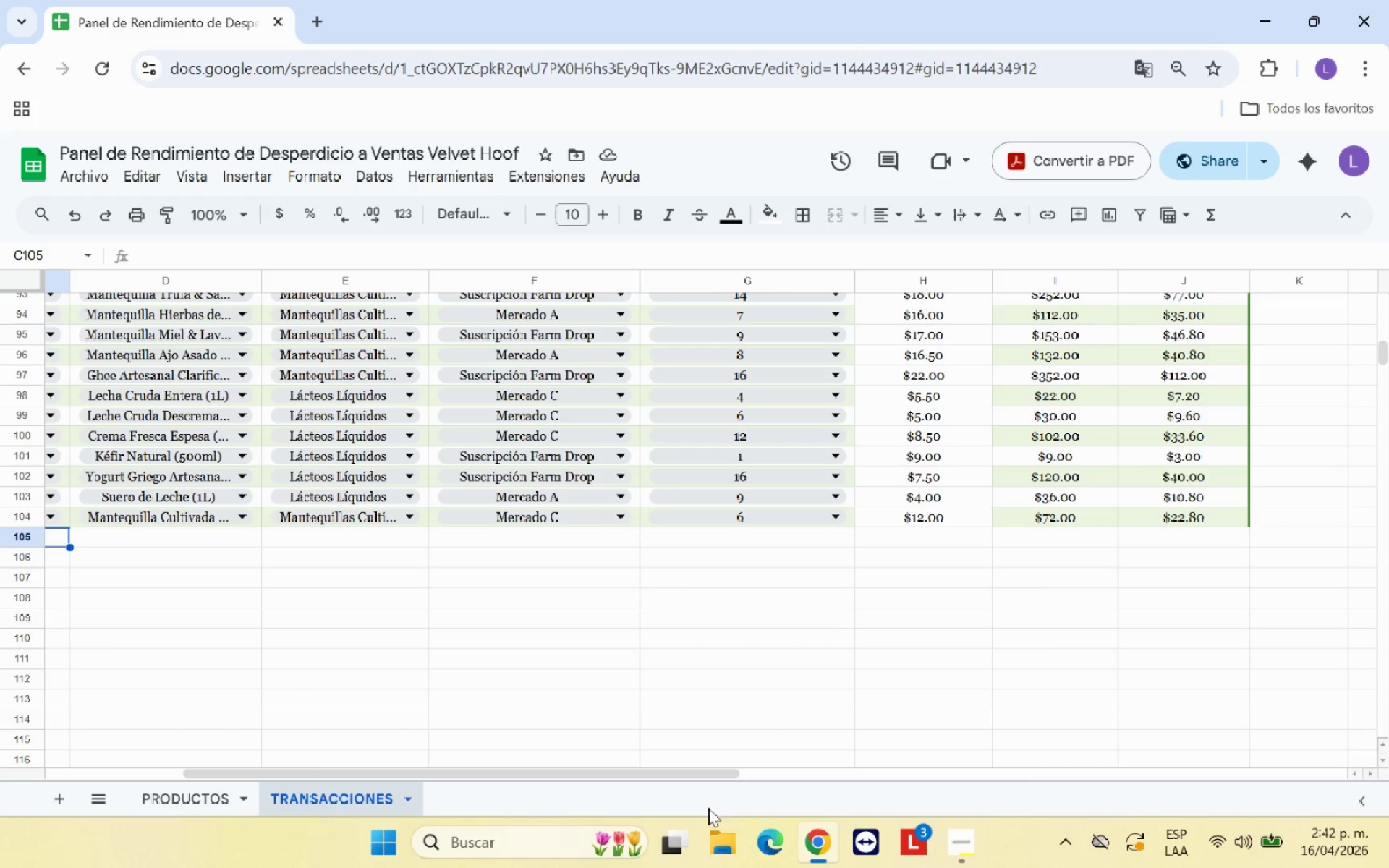 
left_click_drag(start_coordinate=[699, 780], to_coordinate=[632, 774])
 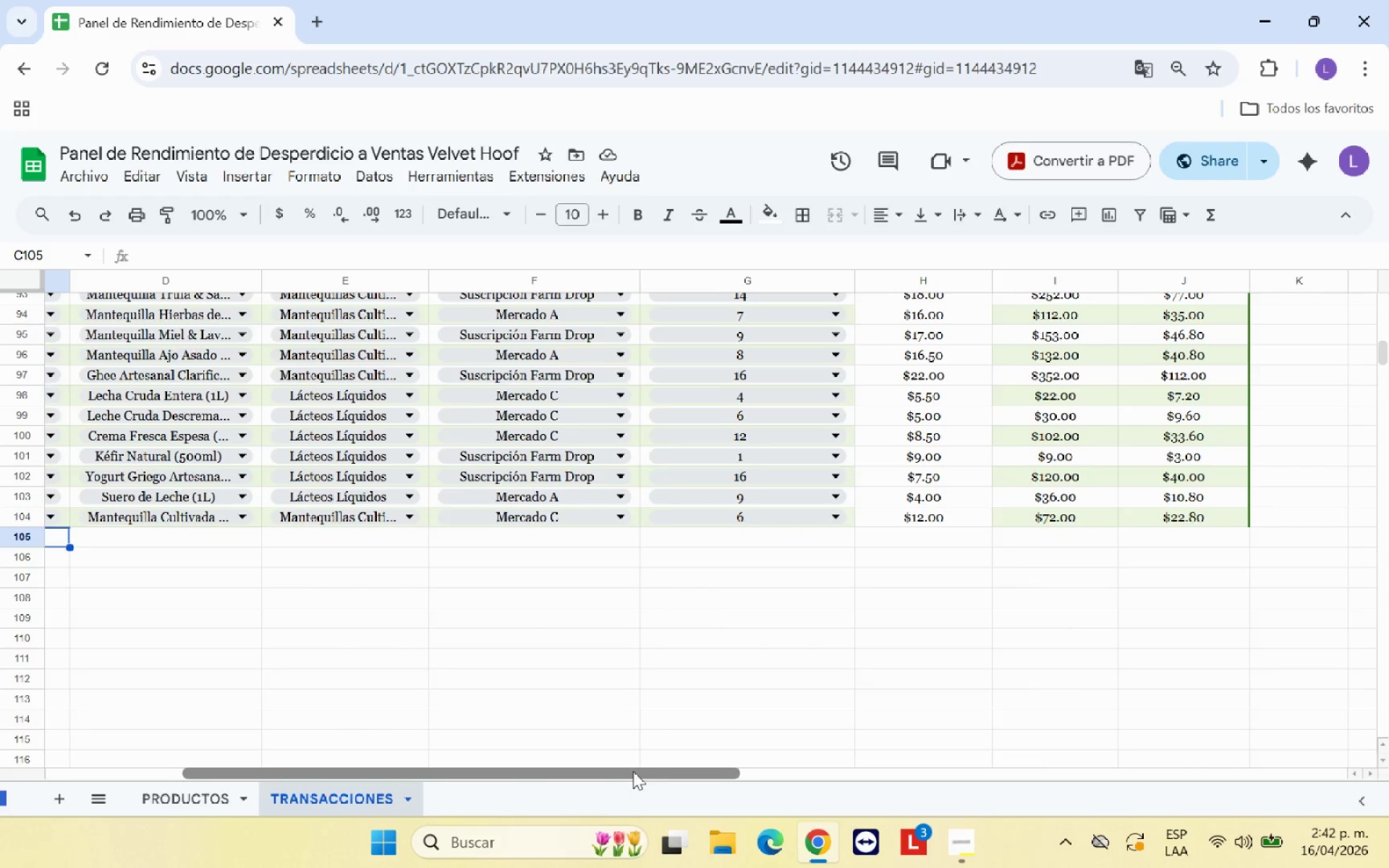 
left_click_drag(start_coordinate=[633, 771], to_coordinate=[174, 753])
 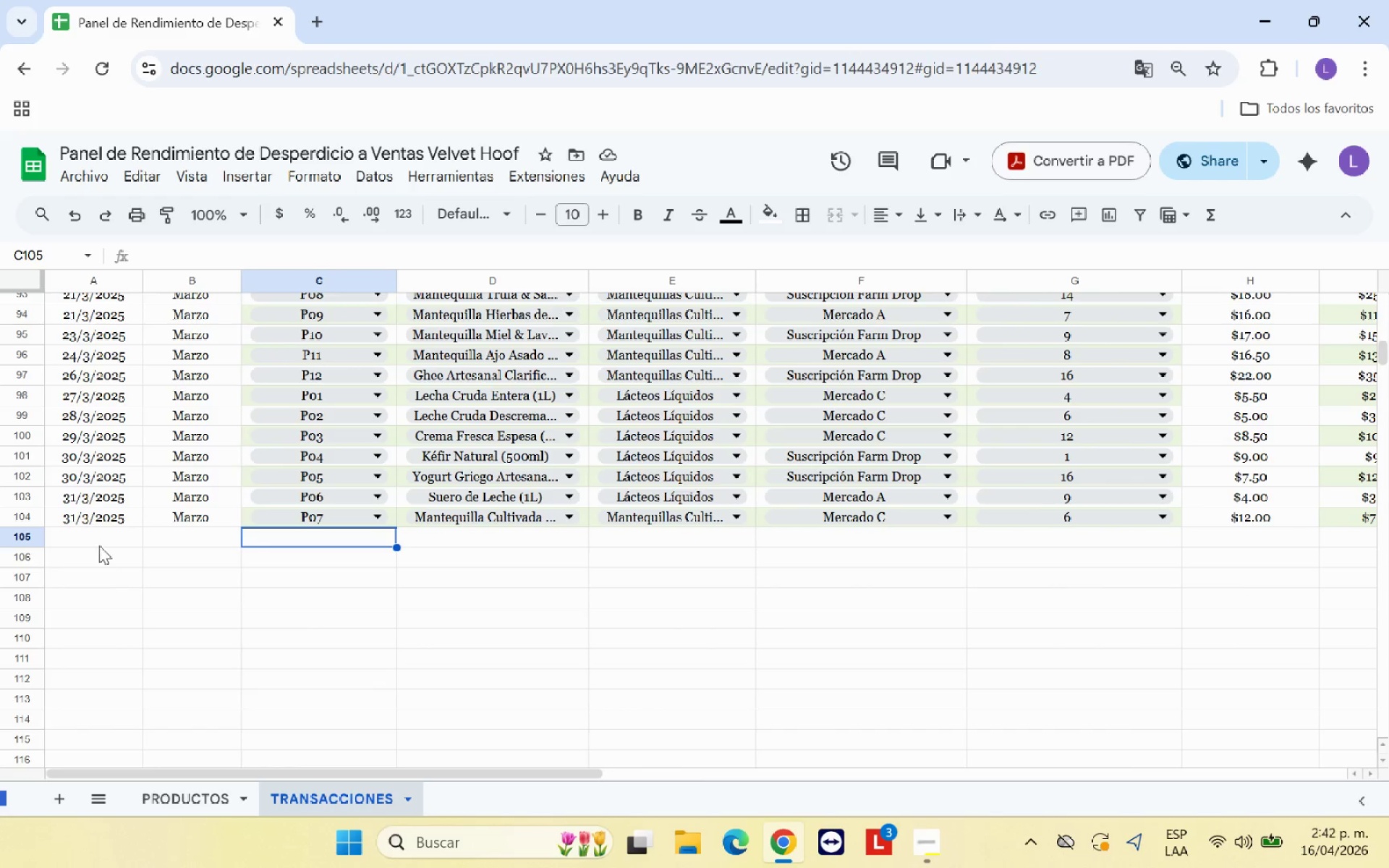 
left_click([100, 536])
 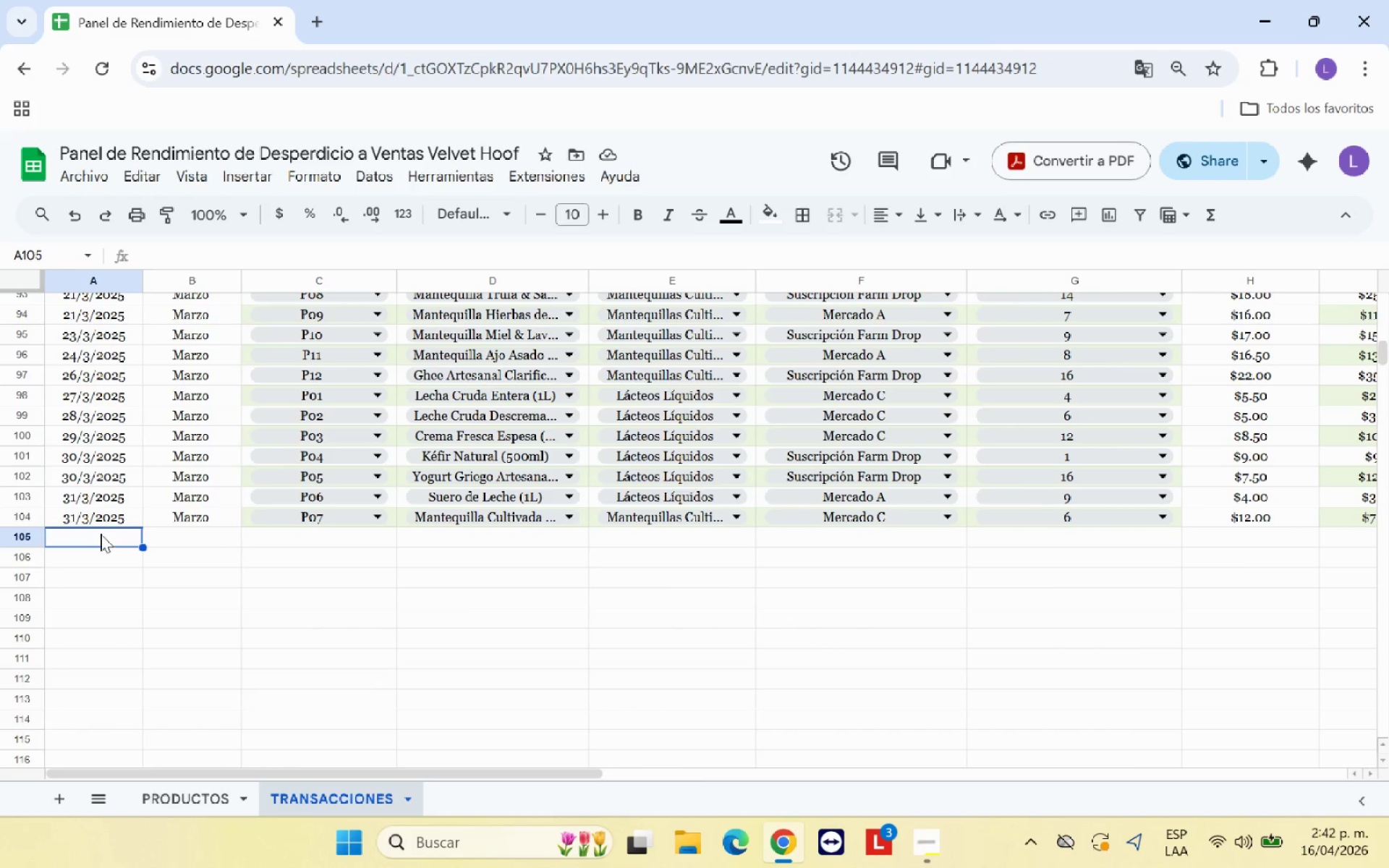 
key(Control+V)
 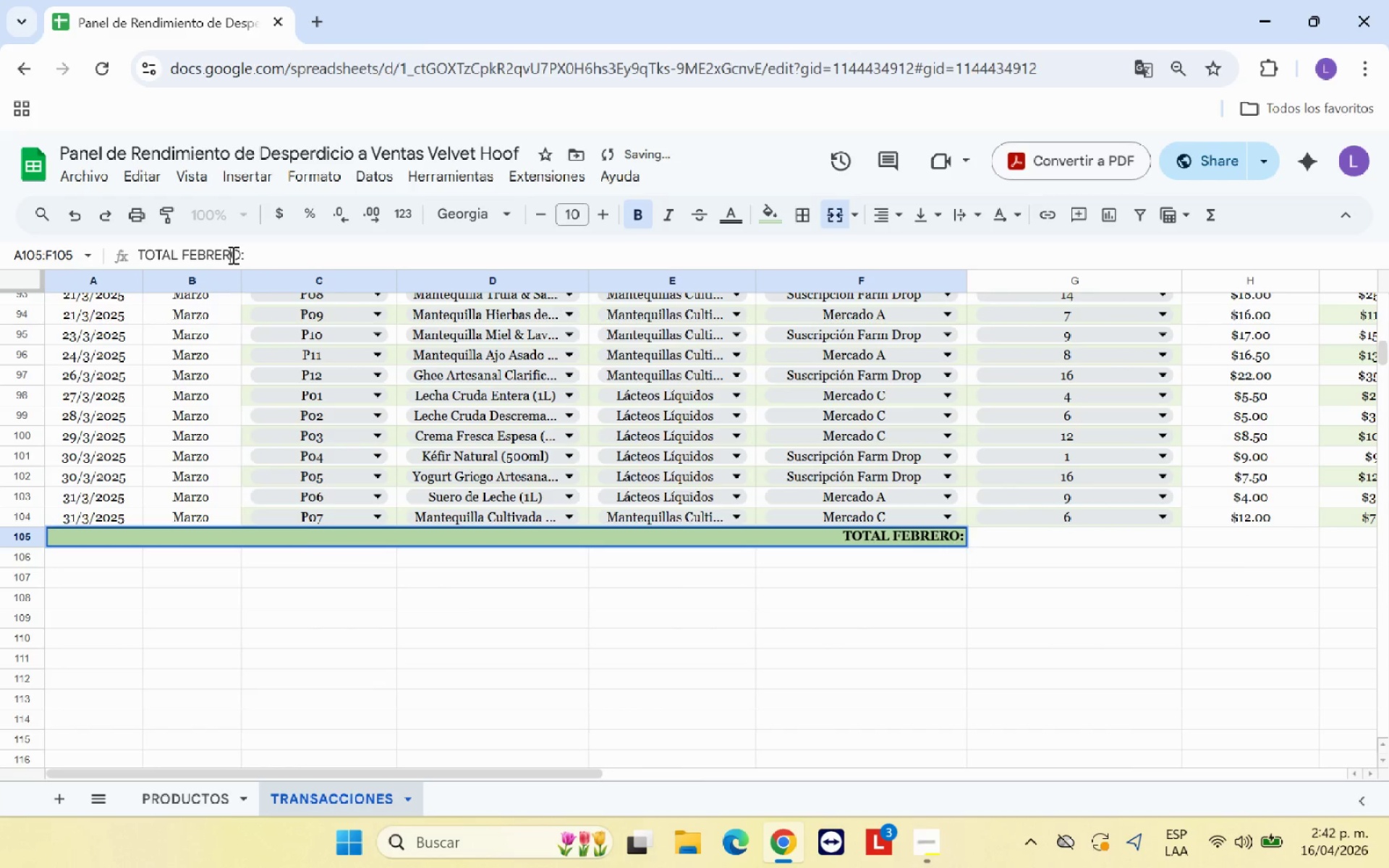 
key(Backspace)
key(Backspace)
key(Backspace)
key(Backspace)
key(Backspace)
key(Backspace)
type(MARZ)
 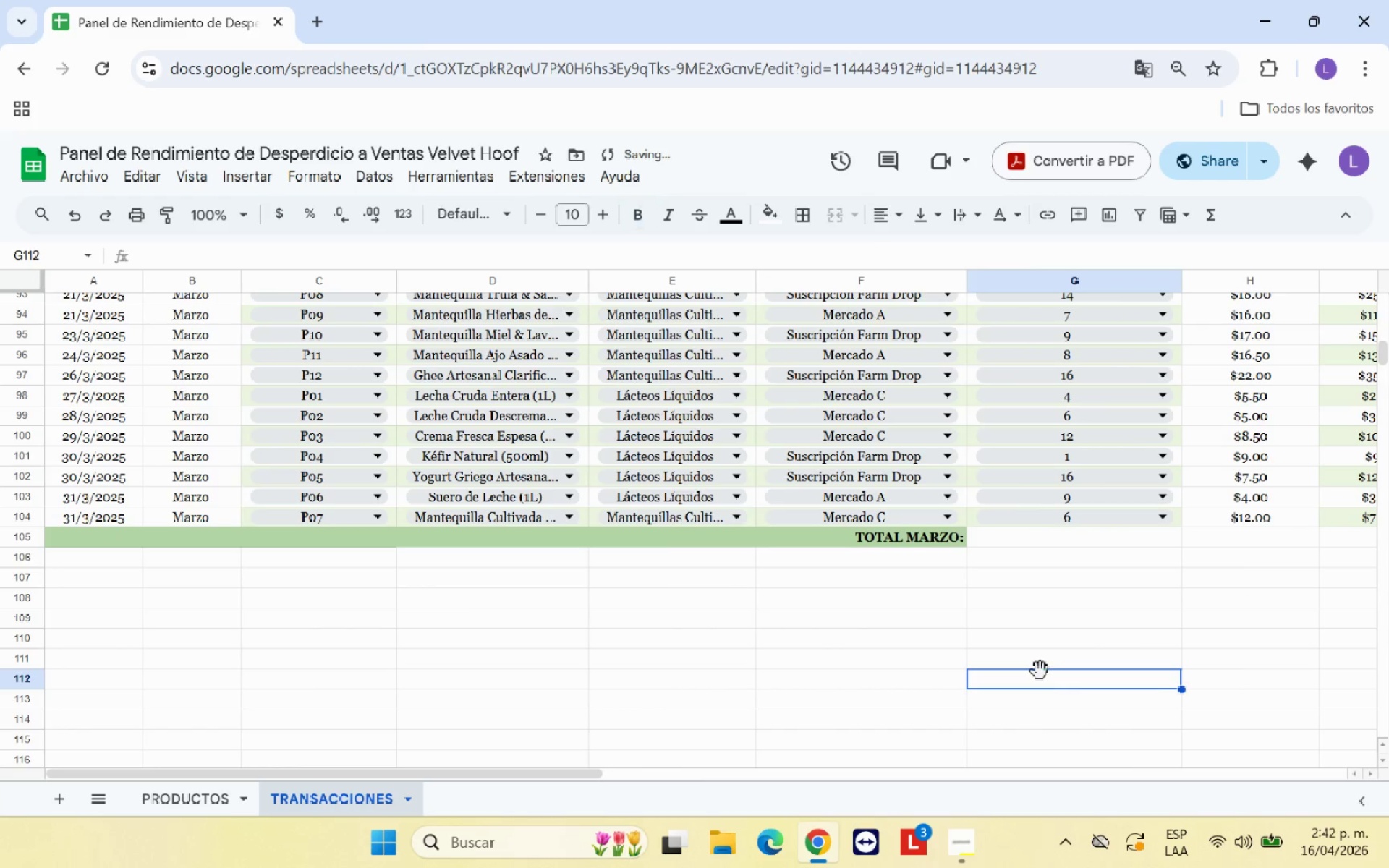 
left_click_drag(start_coordinate=[466, 773], to_coordinate=[807, 763])
 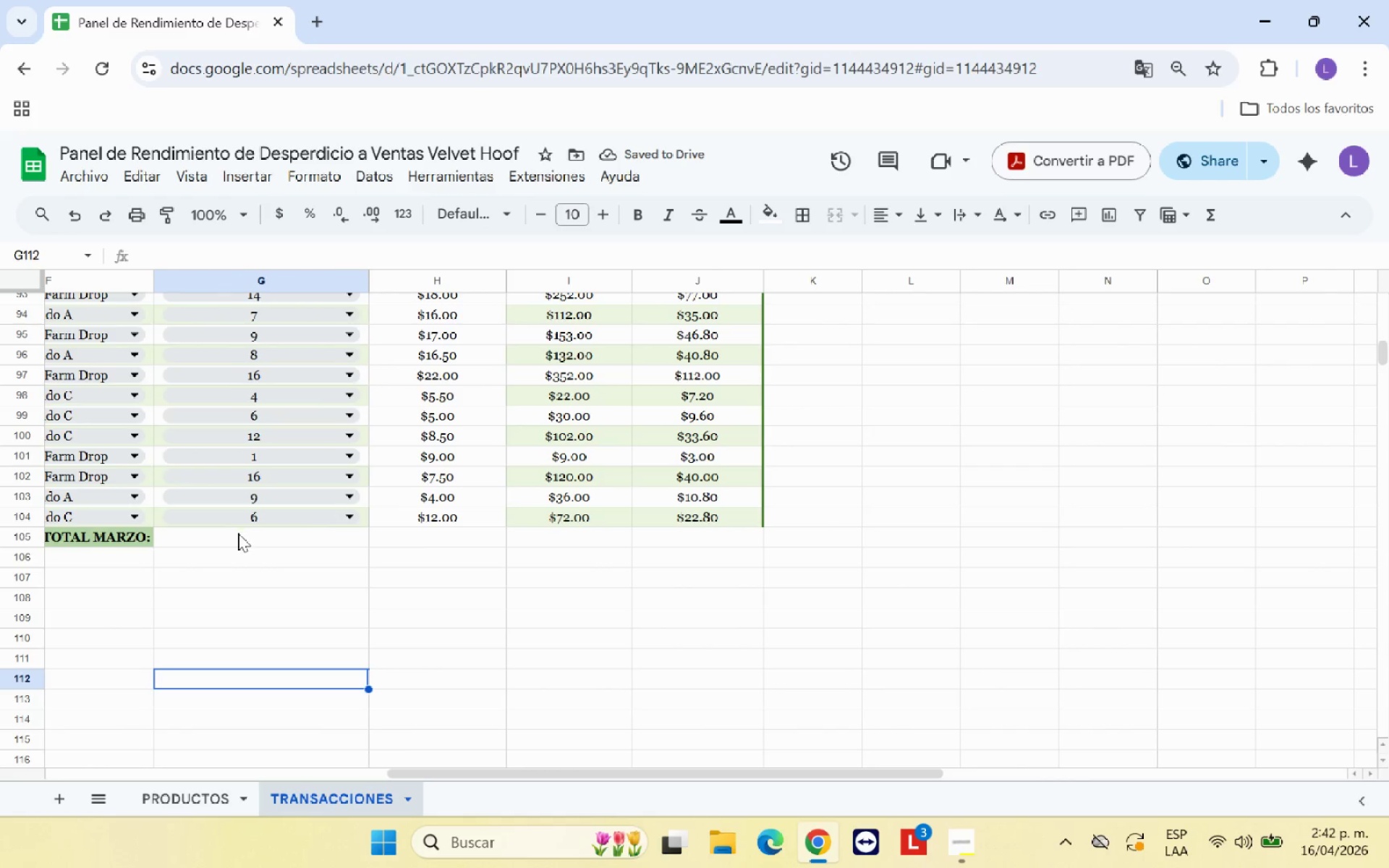 
left_click([260, 537])
 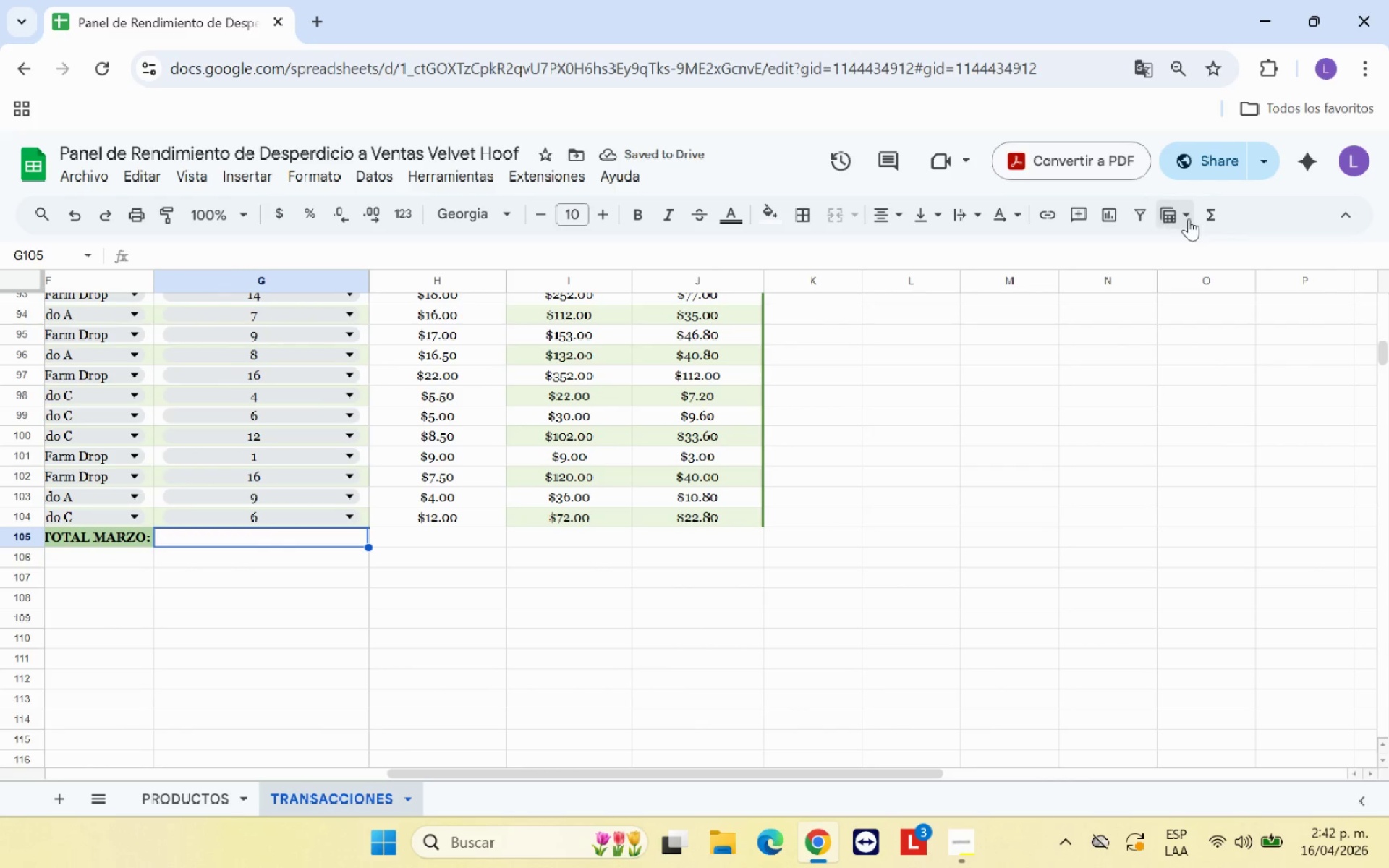 
left_click([1203, 216])
 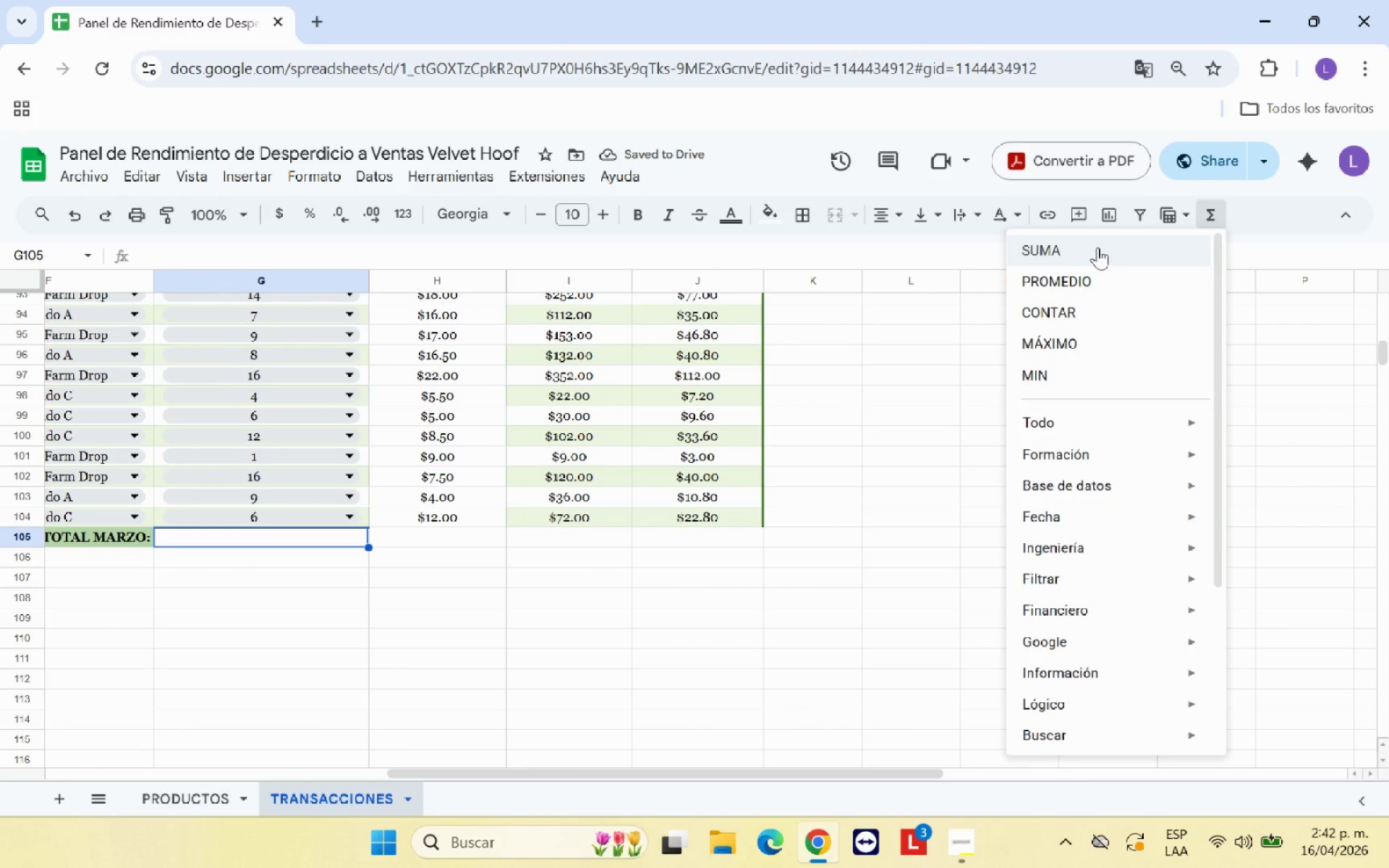 
left_click([1097, 247])
 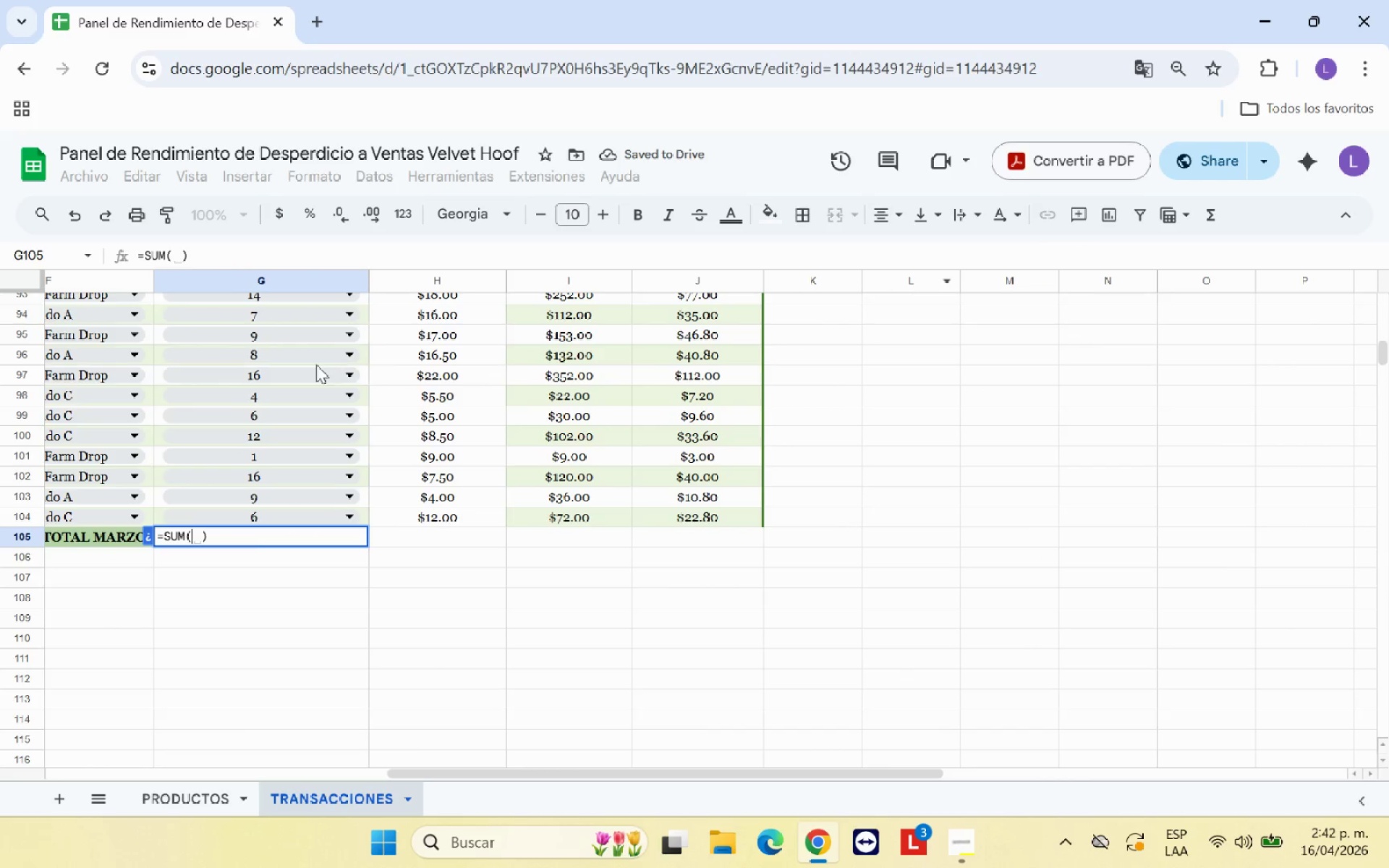 
scroll: coordinate [323, 372], scroll_direction: up, amount: 4.0
 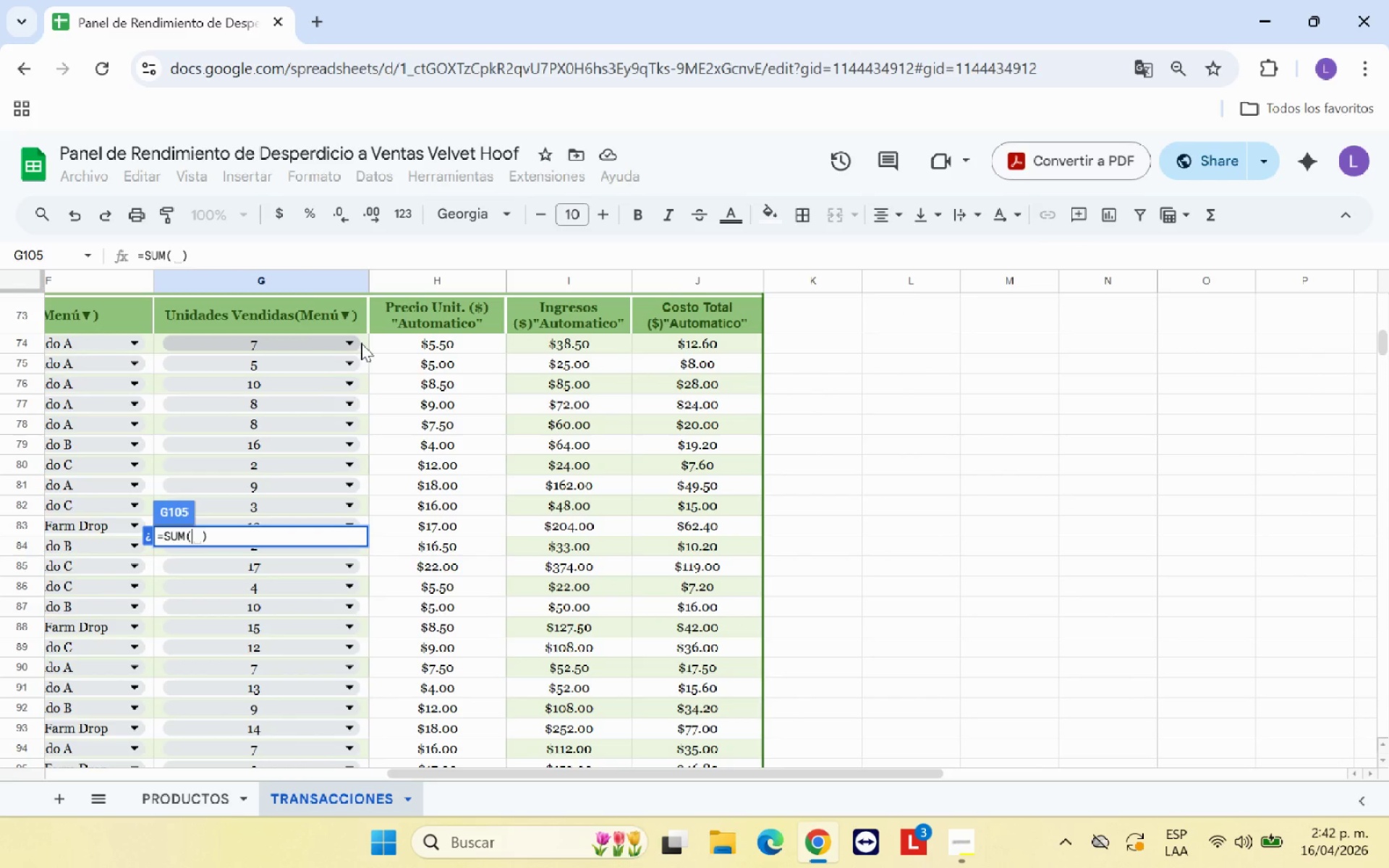 
left_click_drag(start_coordinate=[361, 343], to_coordinate=[346, 676])
 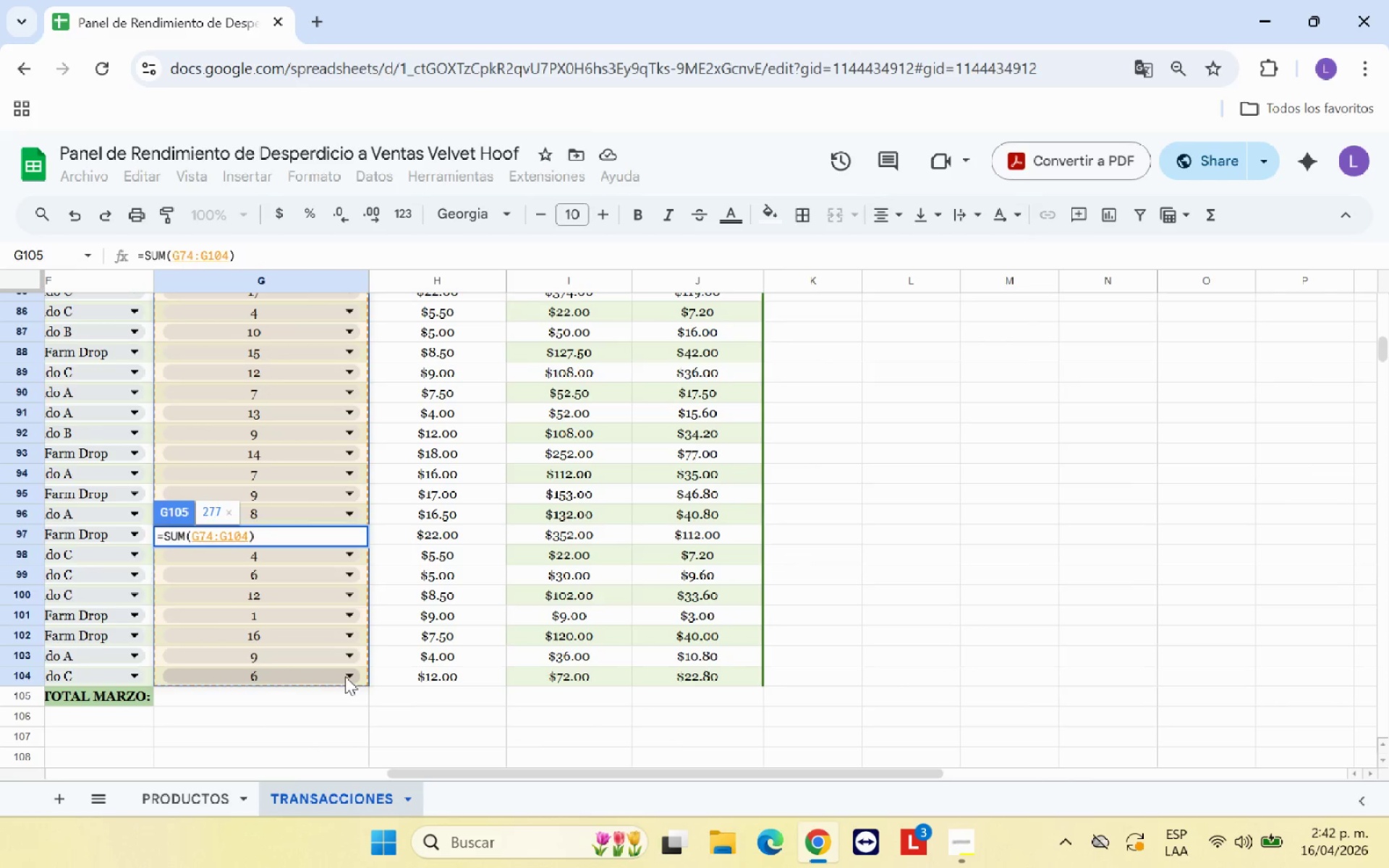 
key(Enter)
 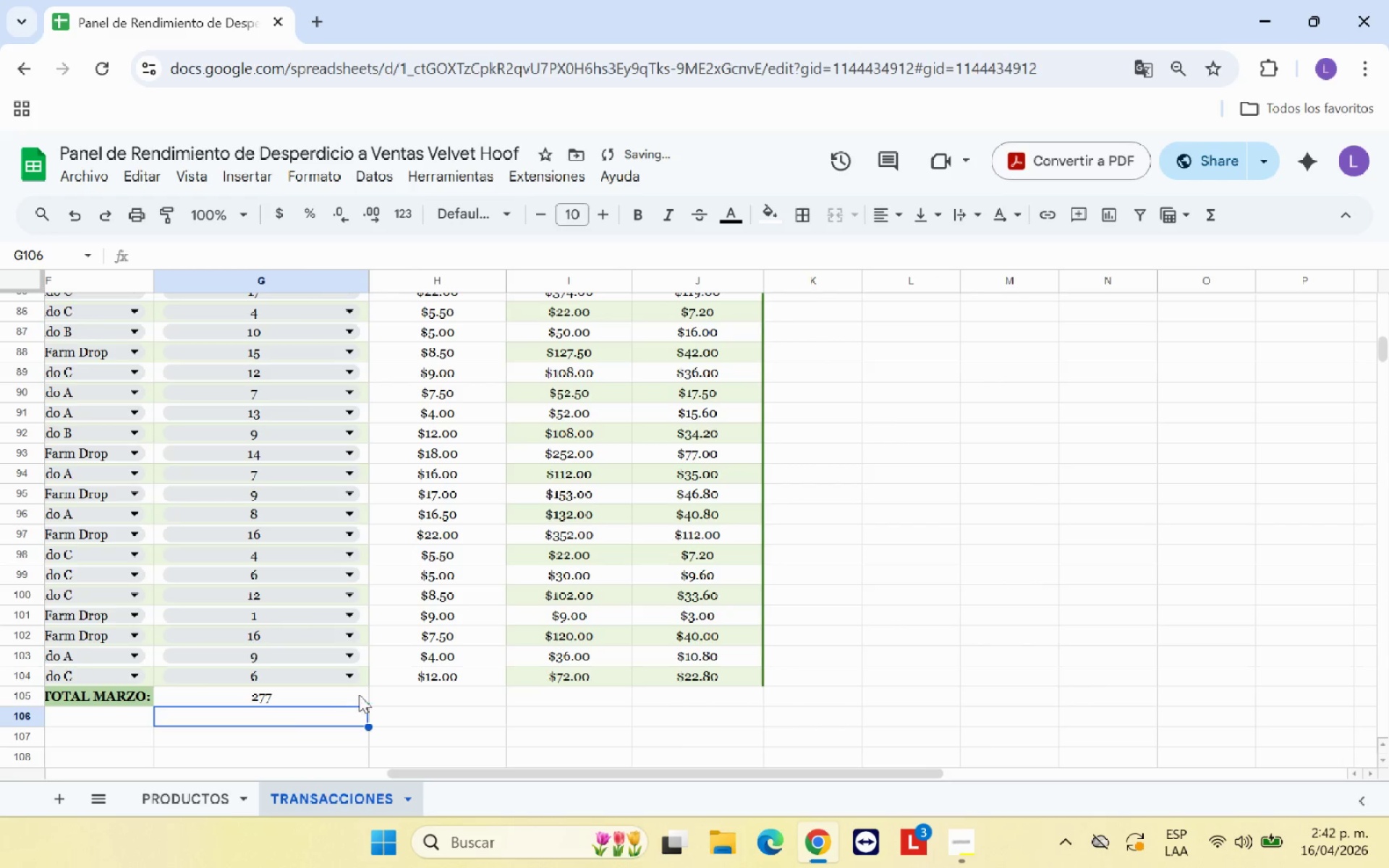 
left_click([417, 690])
 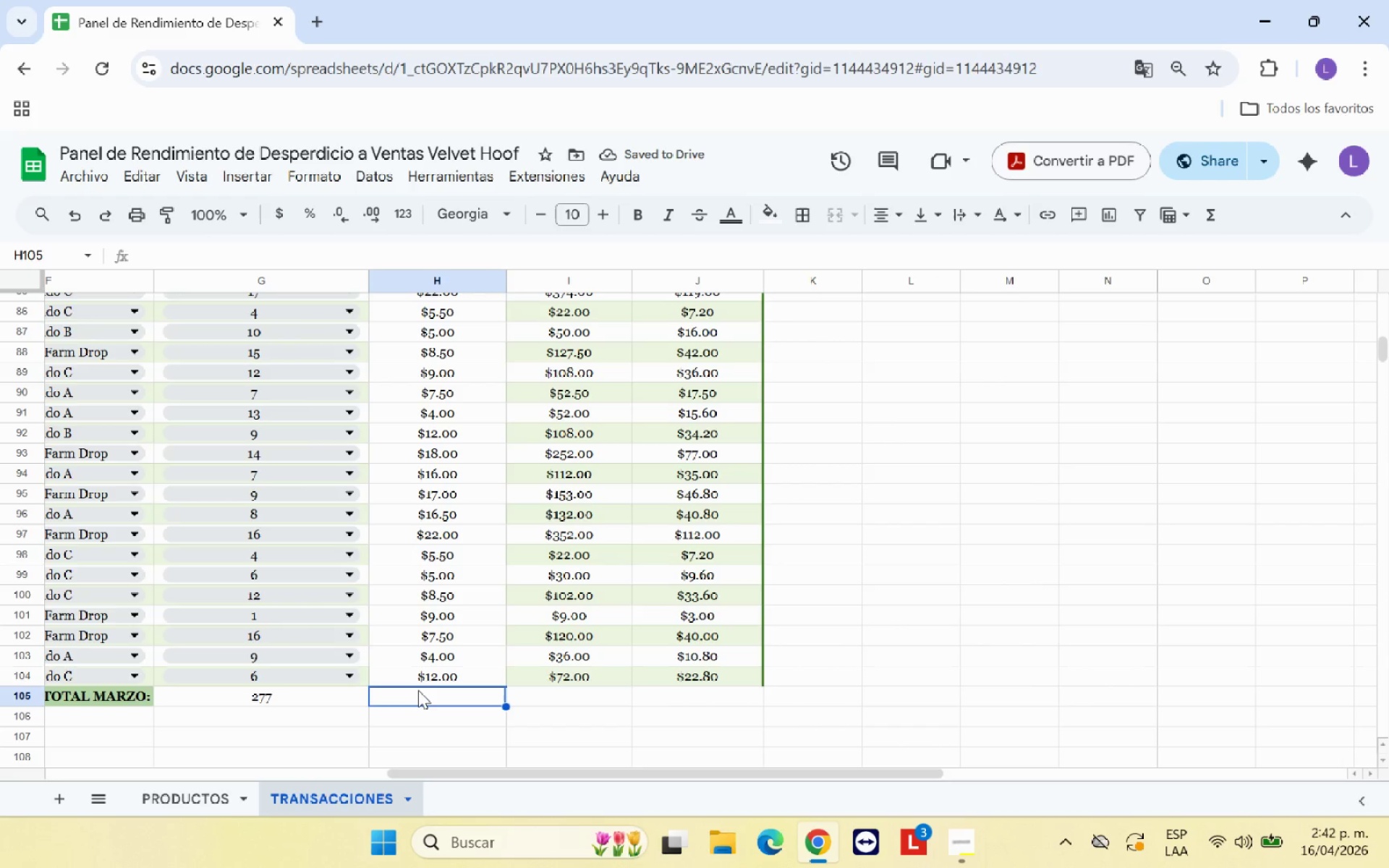 
type(N&A)
 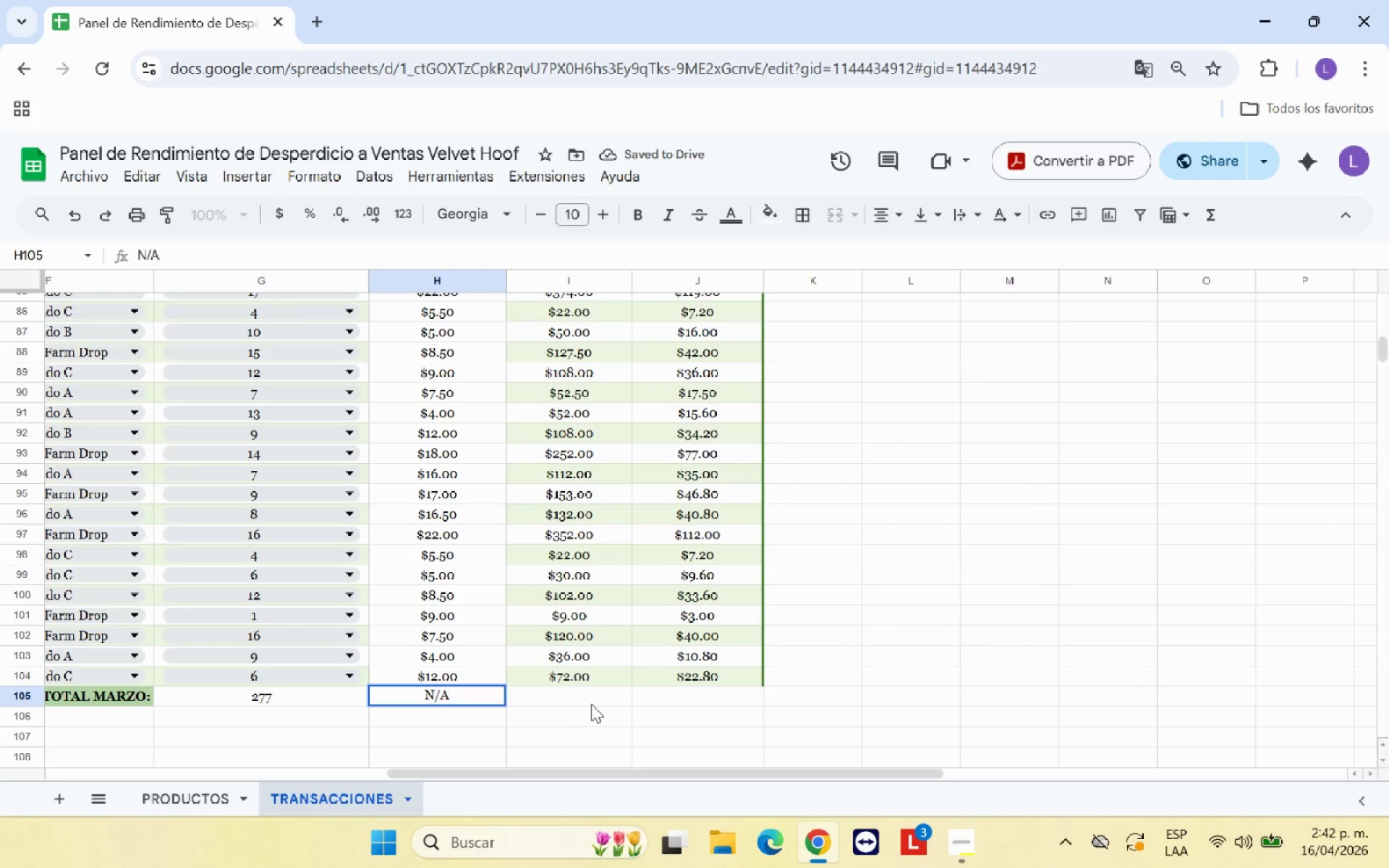 
left_click([592, 697])
 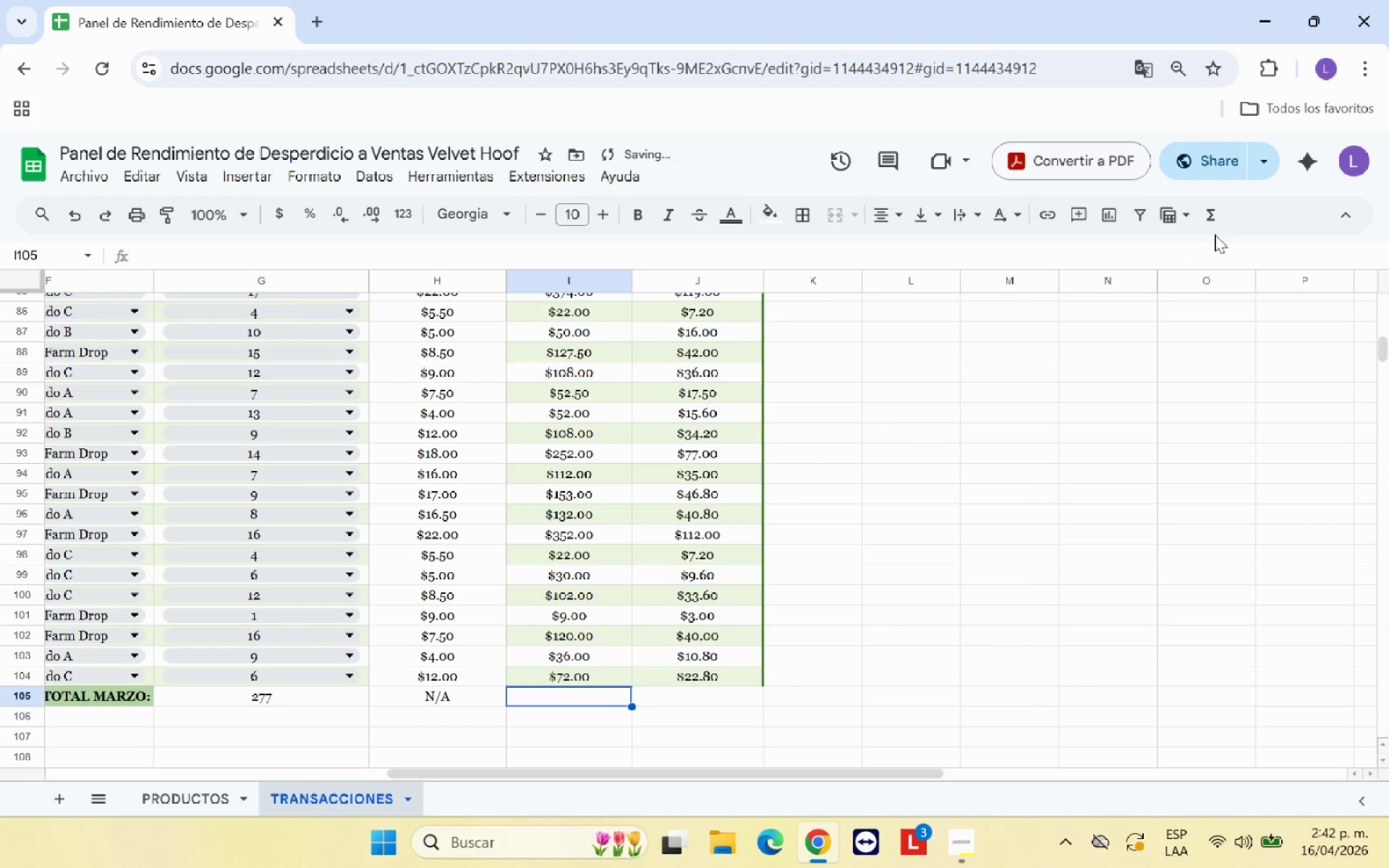 
left_click([1217, 221])
 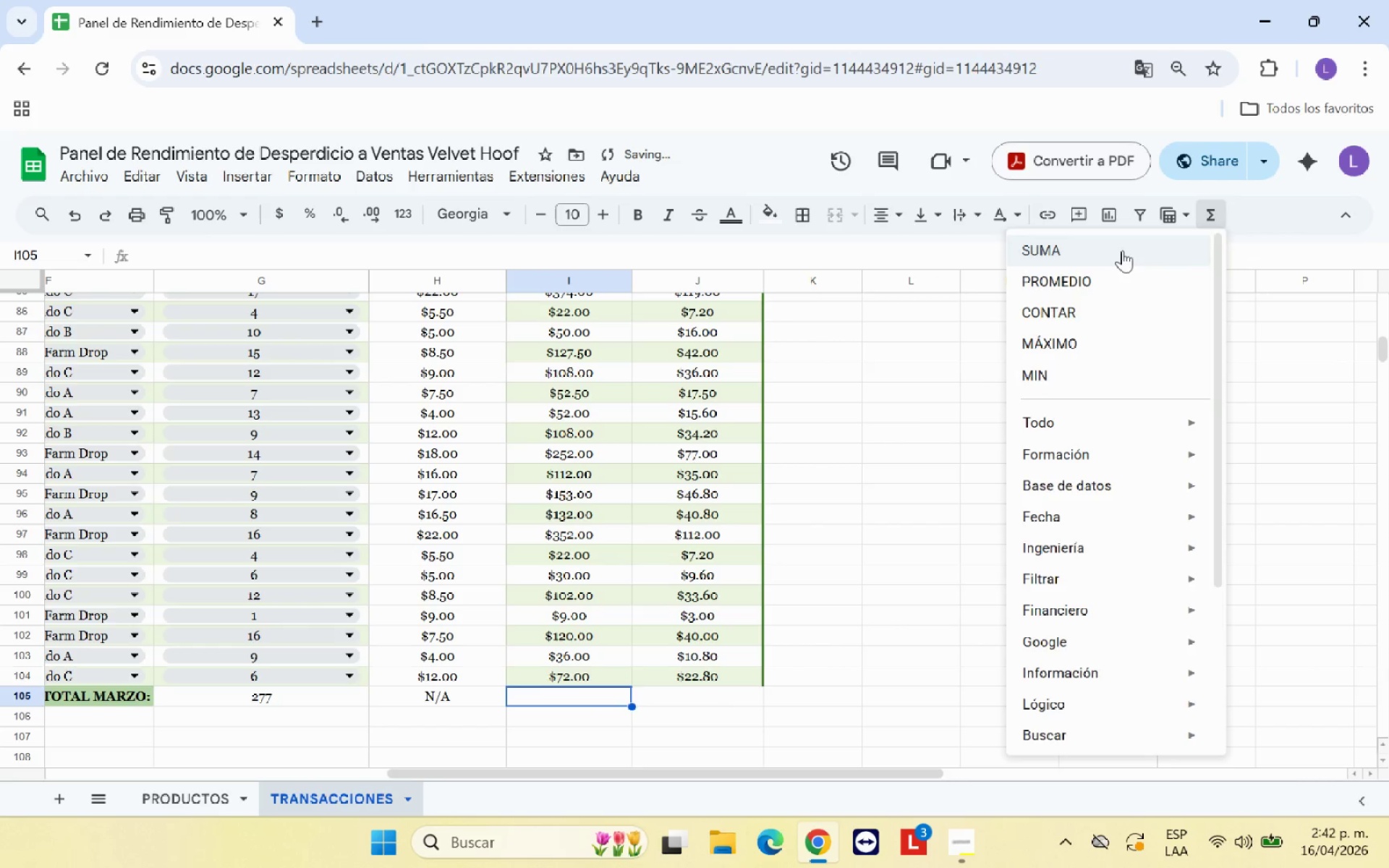 
left_click([1122, 250])
 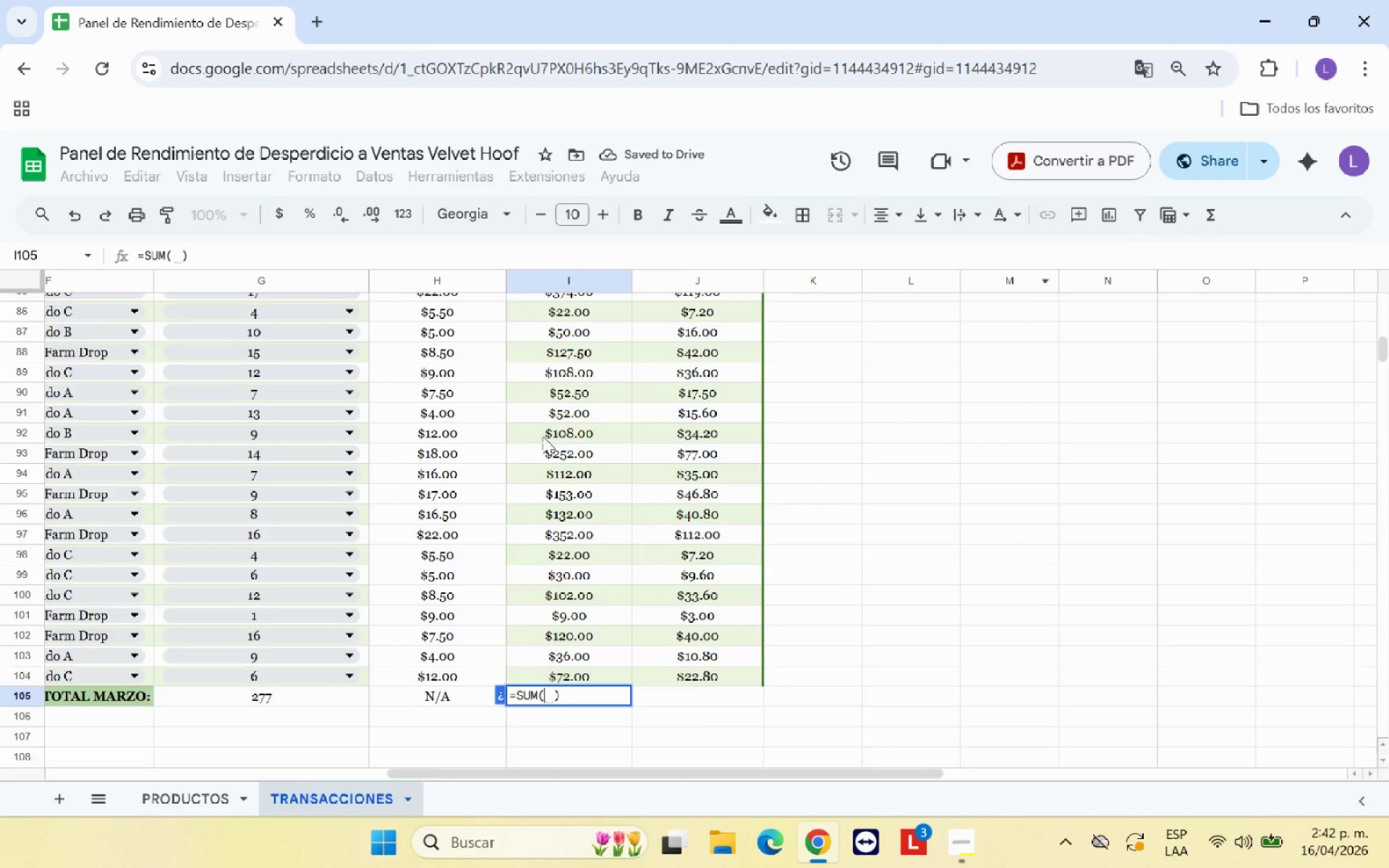 
scroll: coordinate [543, 438], scroll_direction: up, amount: 4.0
 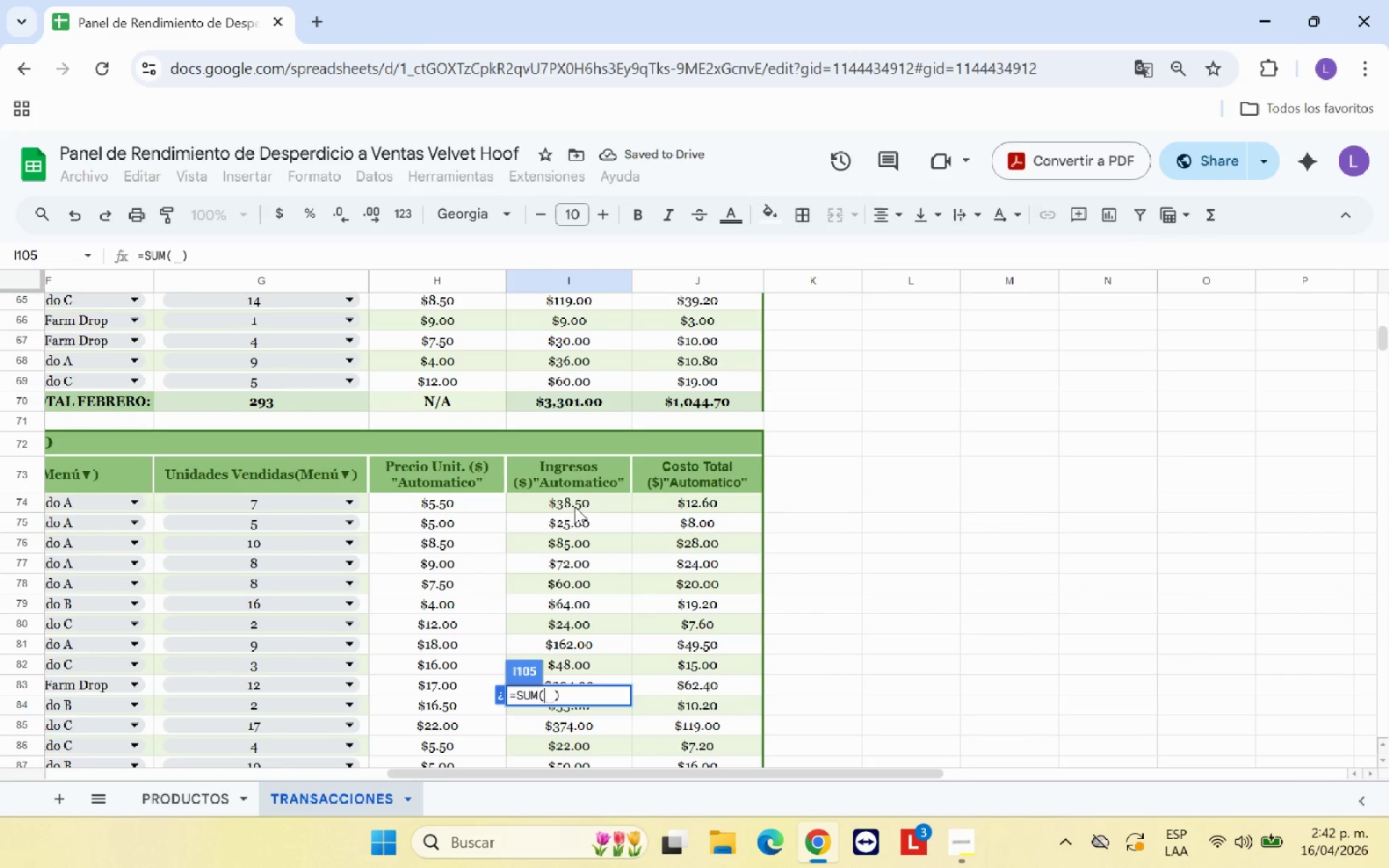 
left_click_drag(start_coordinate=[577, 507], to_coordinate=[596, 700])
 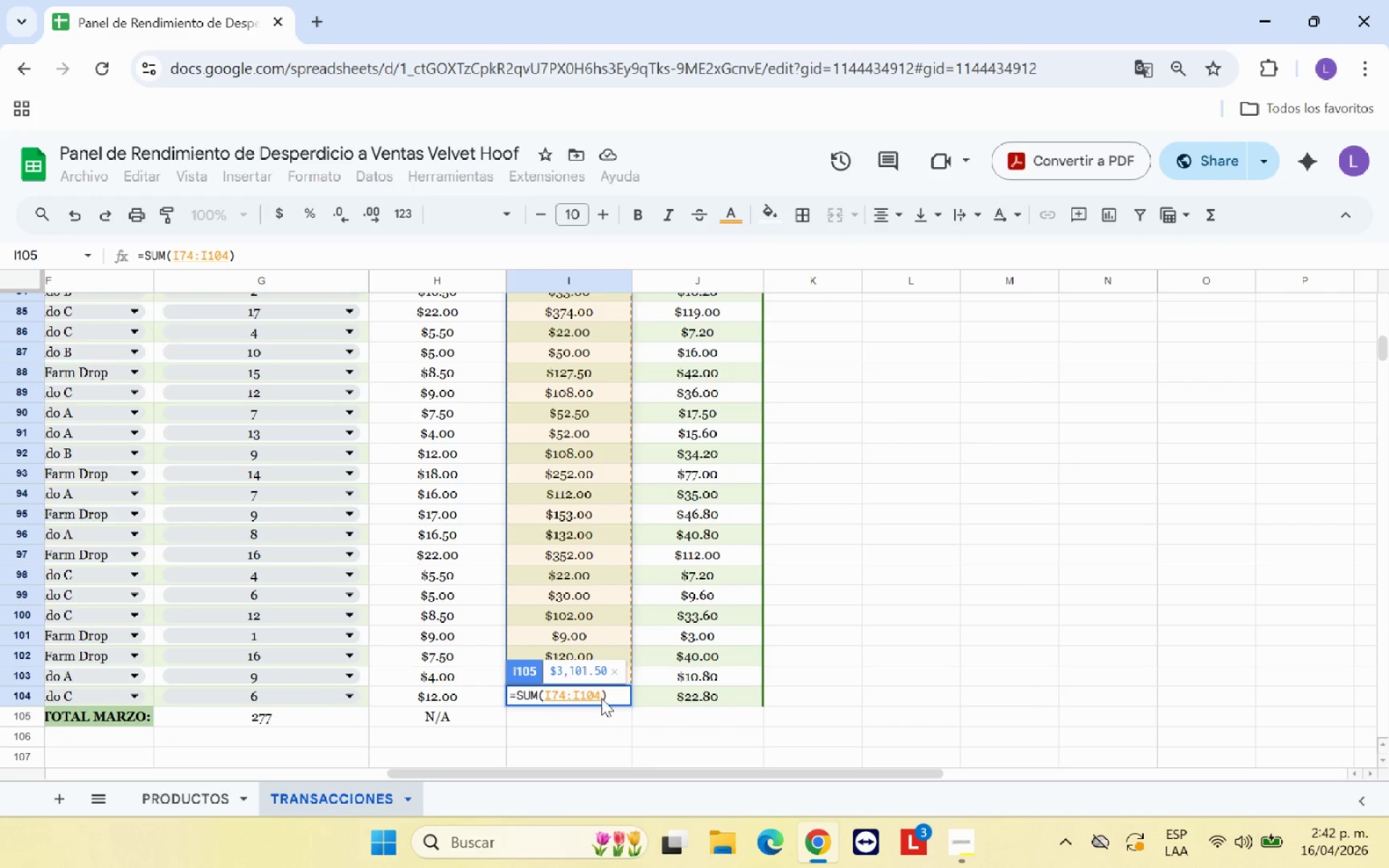 
key(Enter)
 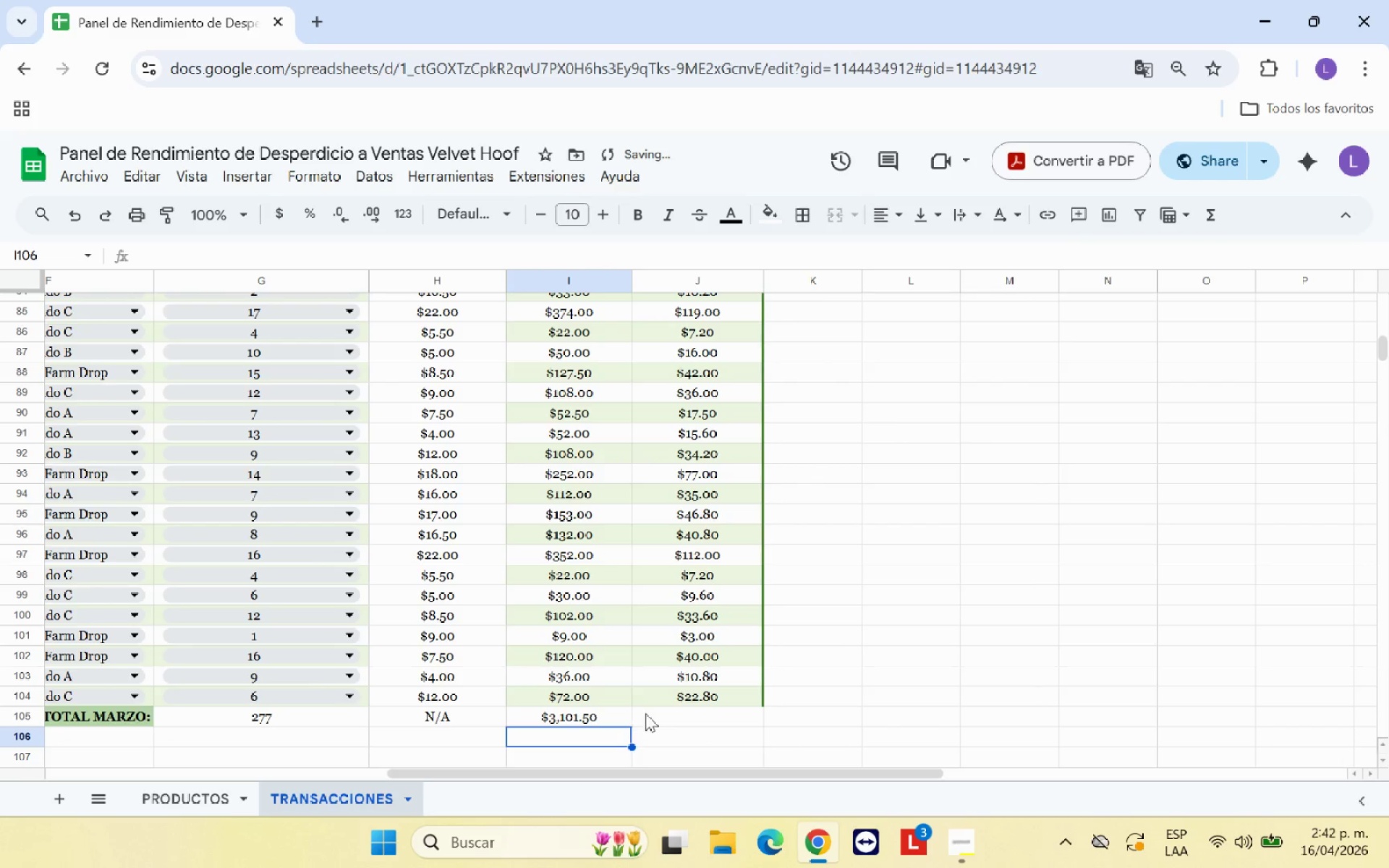 
left_click([660, 715])
 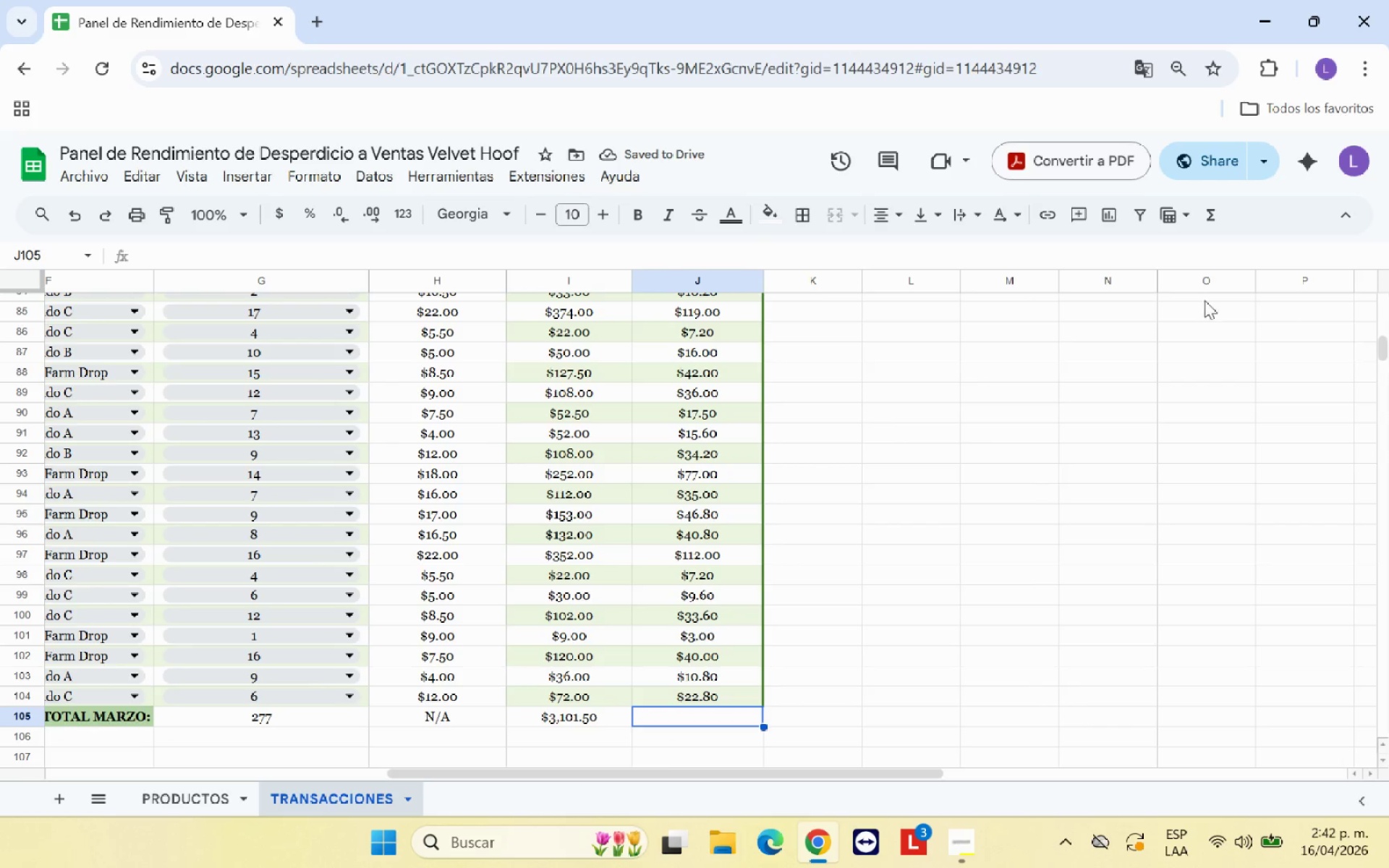 
left_click([1212, 213])
 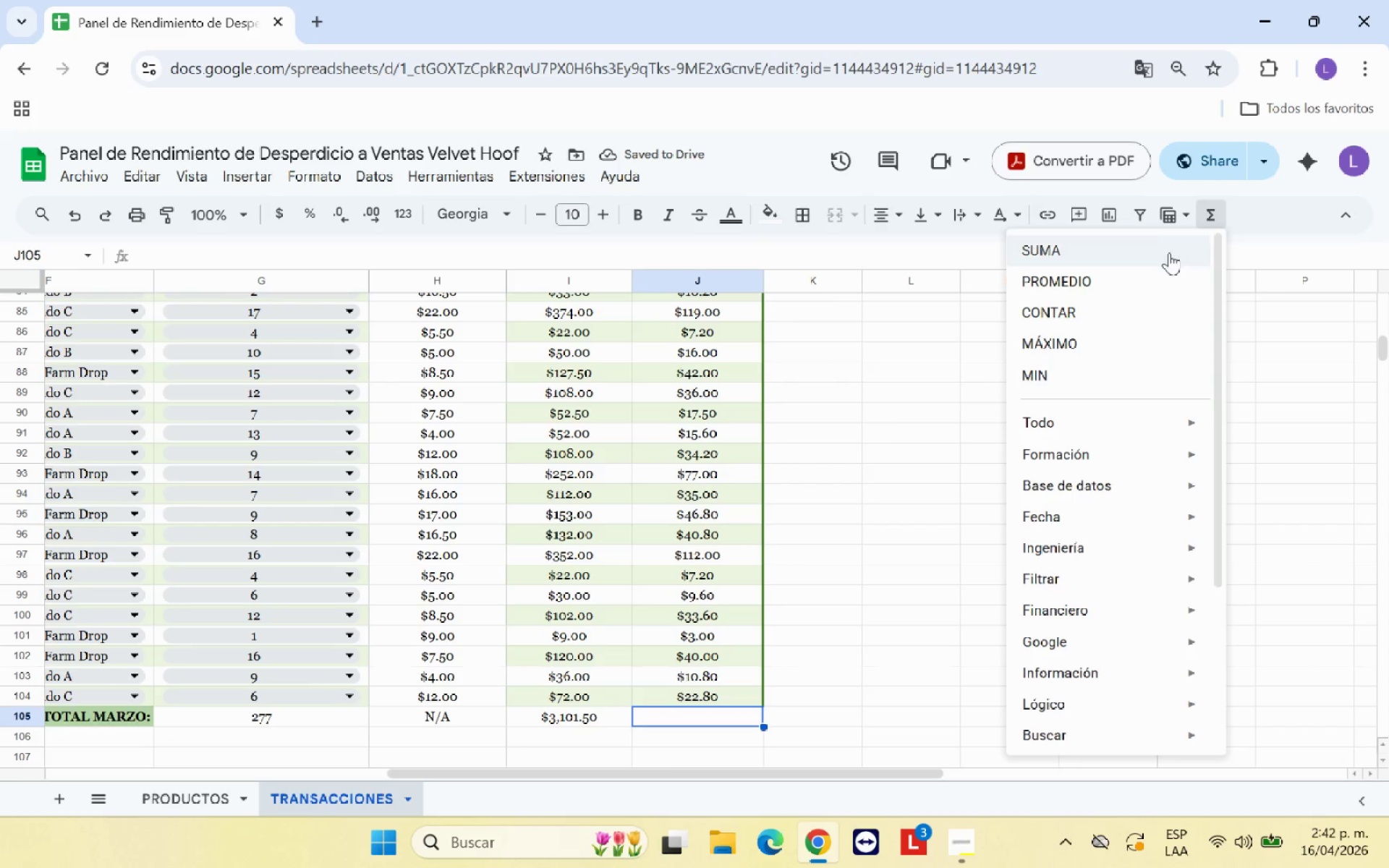 
left_click([1169, 252])
 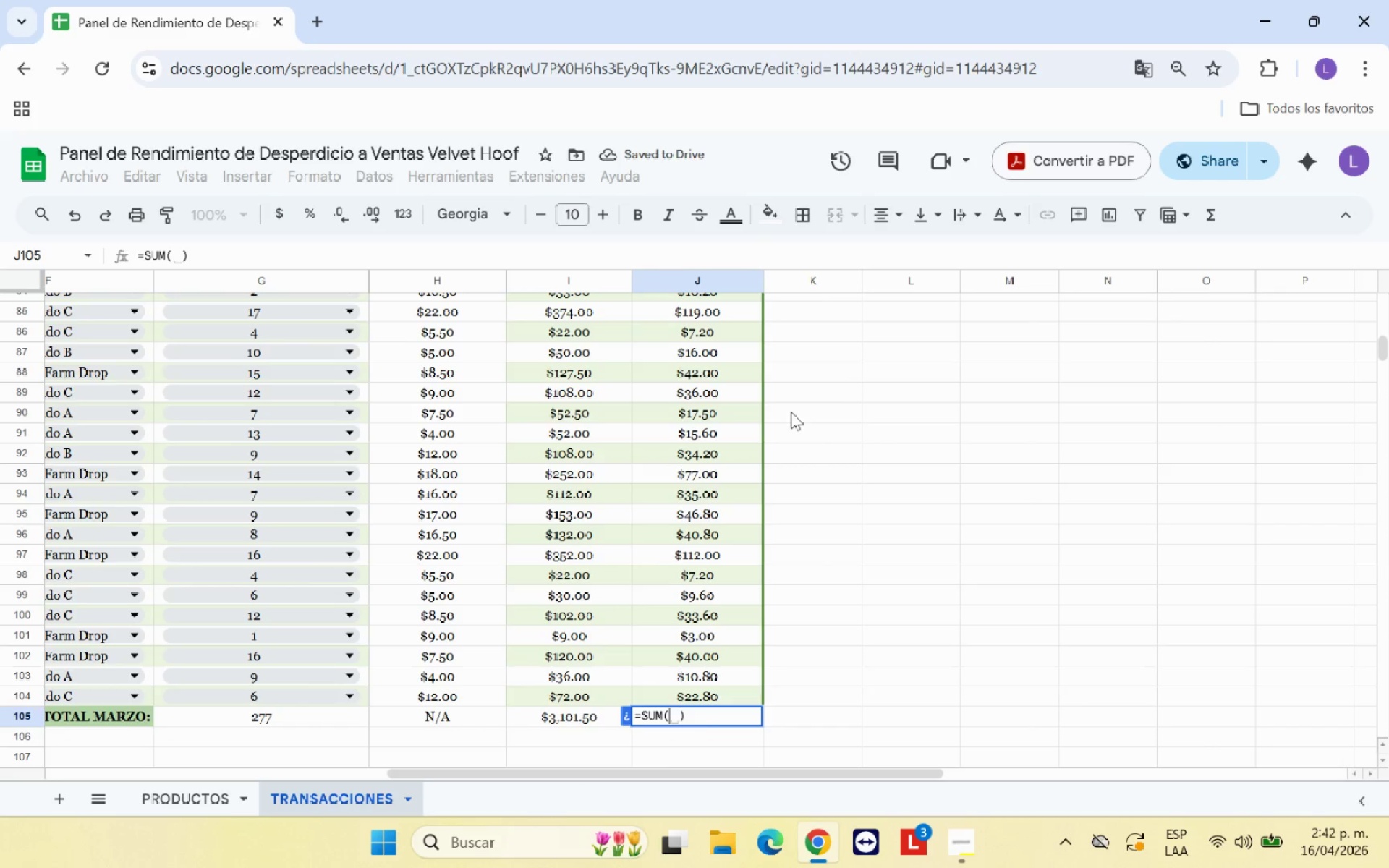 
scroll: coordinate [692, 447], scroll_direction: up, amount: 3.0
 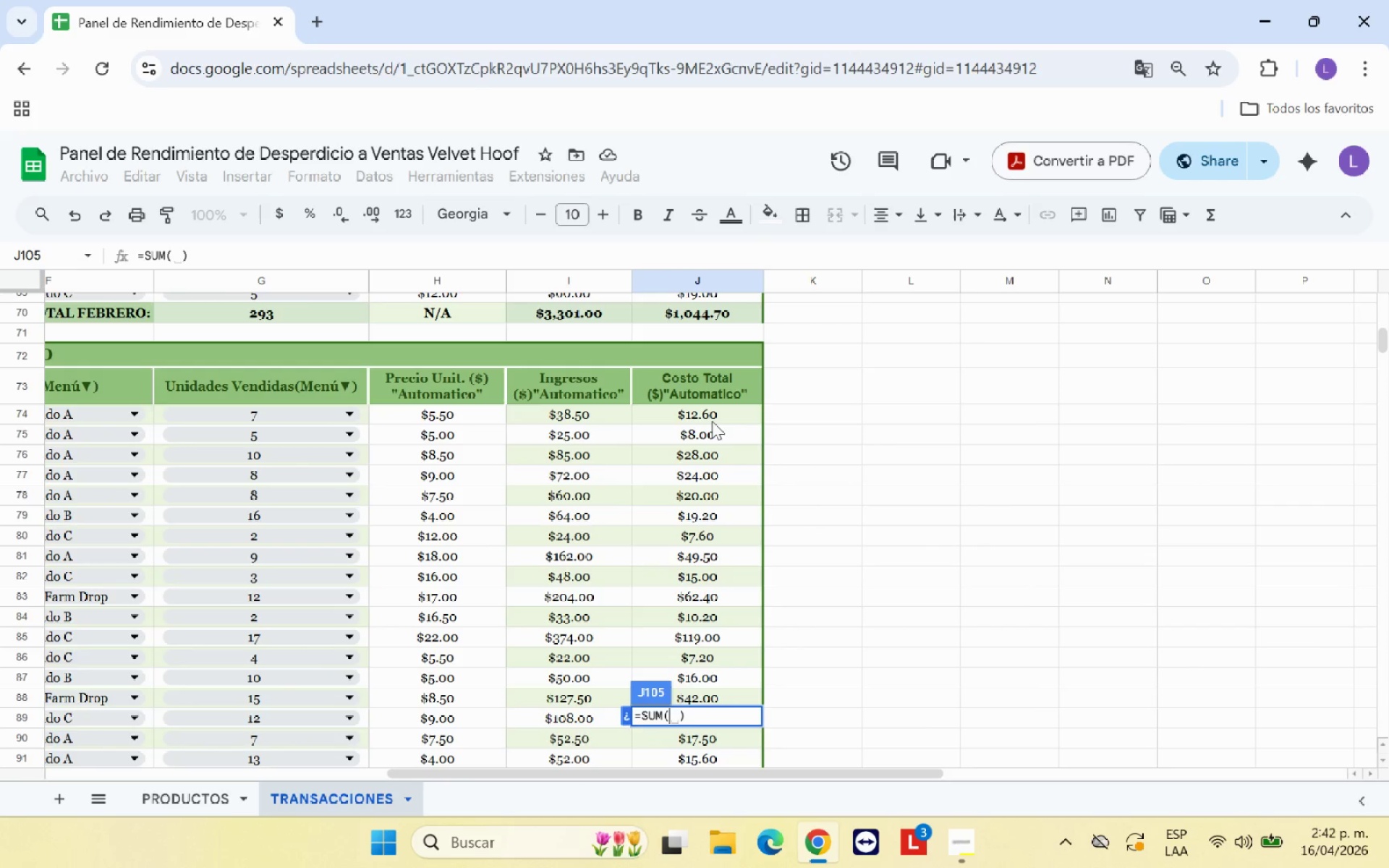 
left_click_drag(start_coordinate=[713, 419], to_coordinate=[734, 656])
 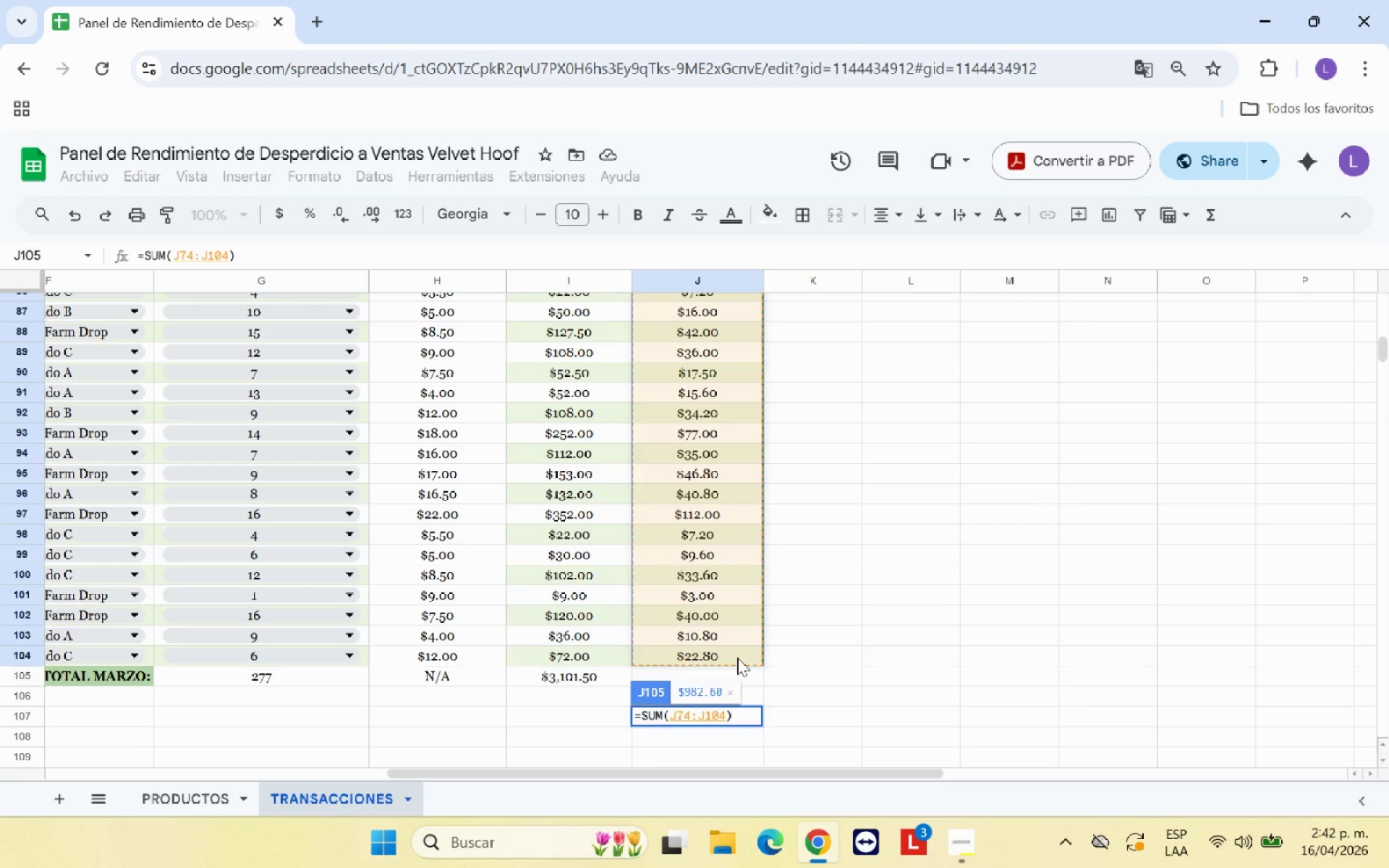 
key(Enter)
 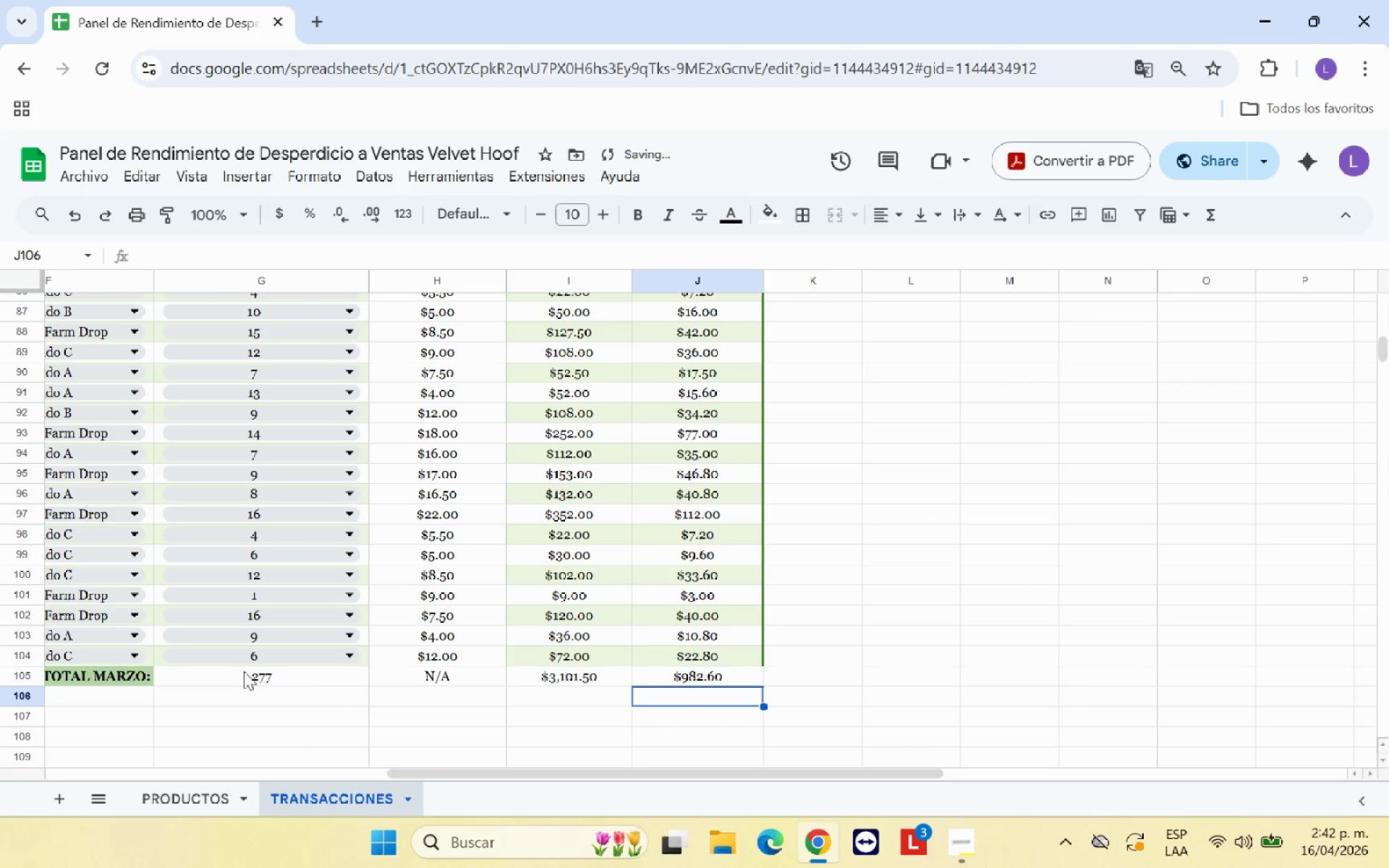 
left_click_drag(start_coordinate=[278, 679], to_coordinate=[694, 676])
 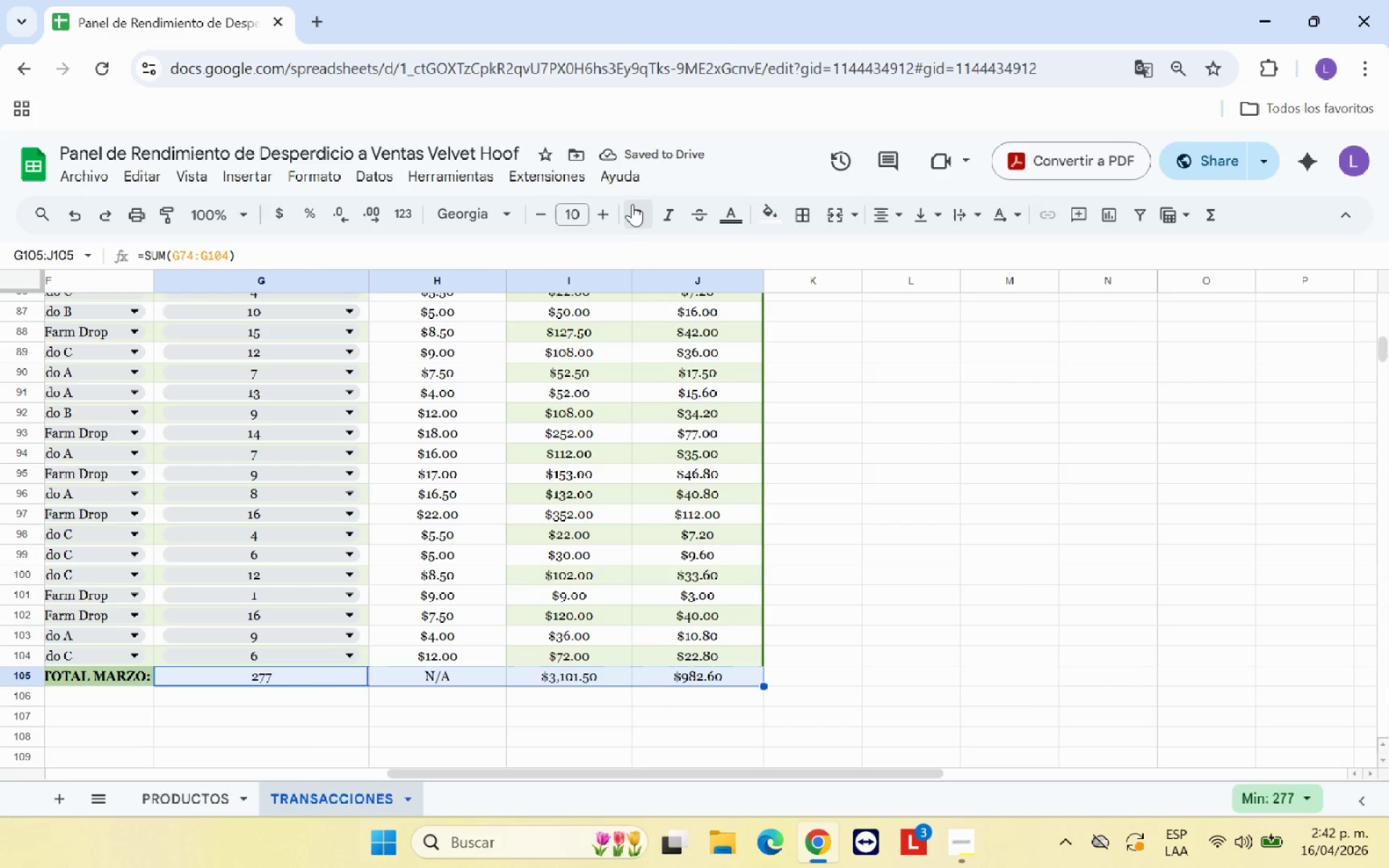 
left_click([629, 209])
 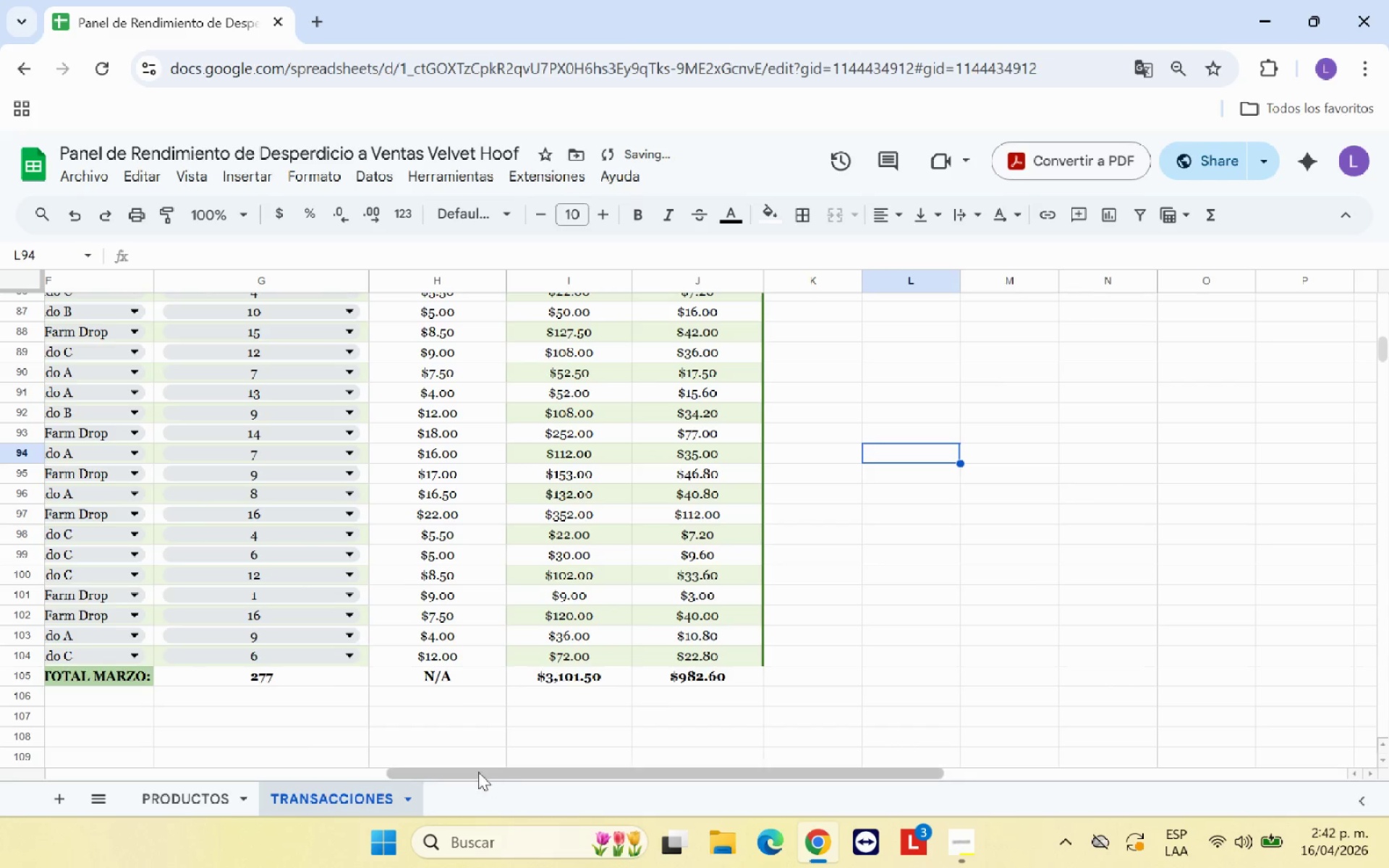 
left_click([320, 662])
 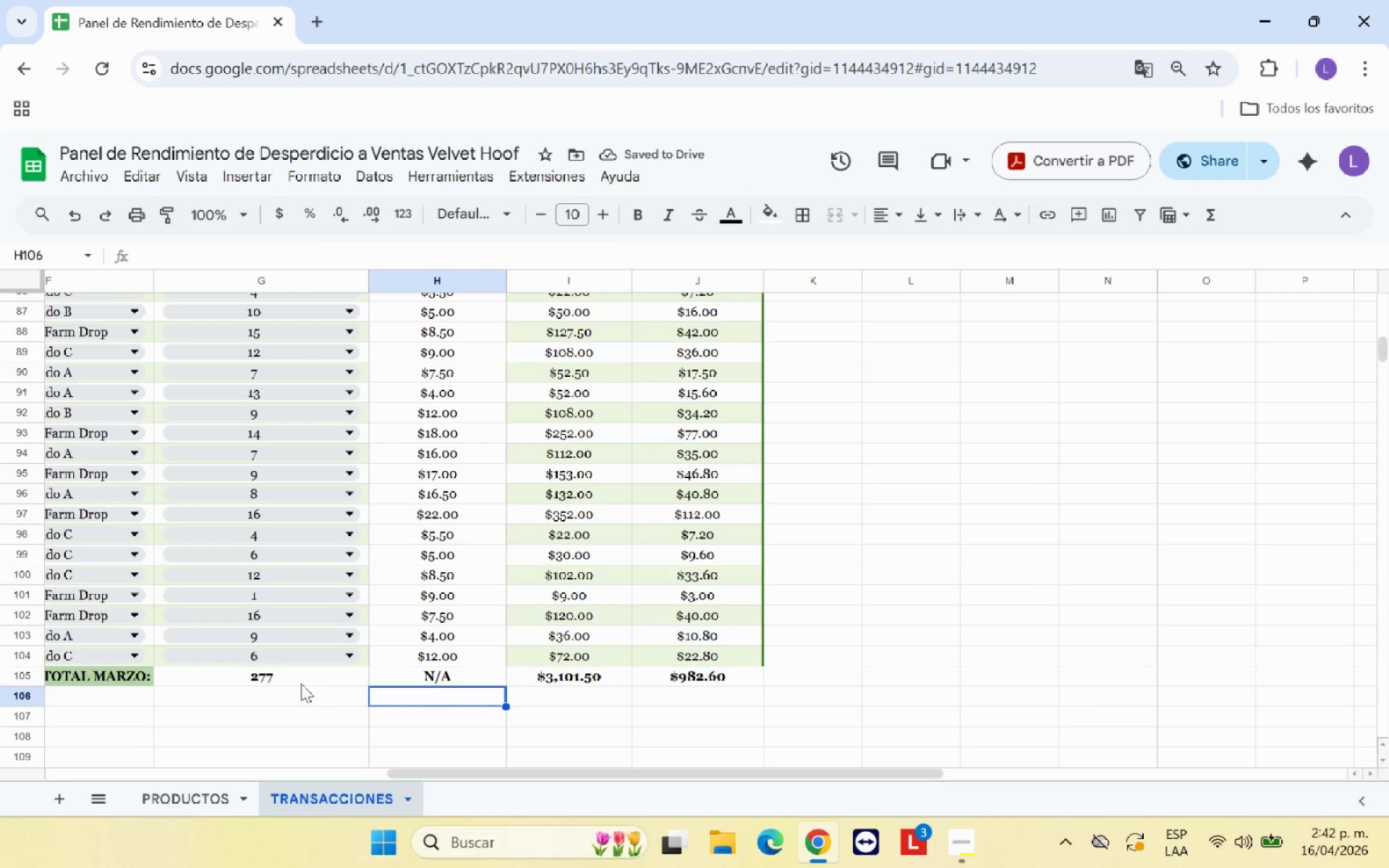 
left_click_drag(start_coordinate=[296, 678], to_coordinate=[672, 668])
 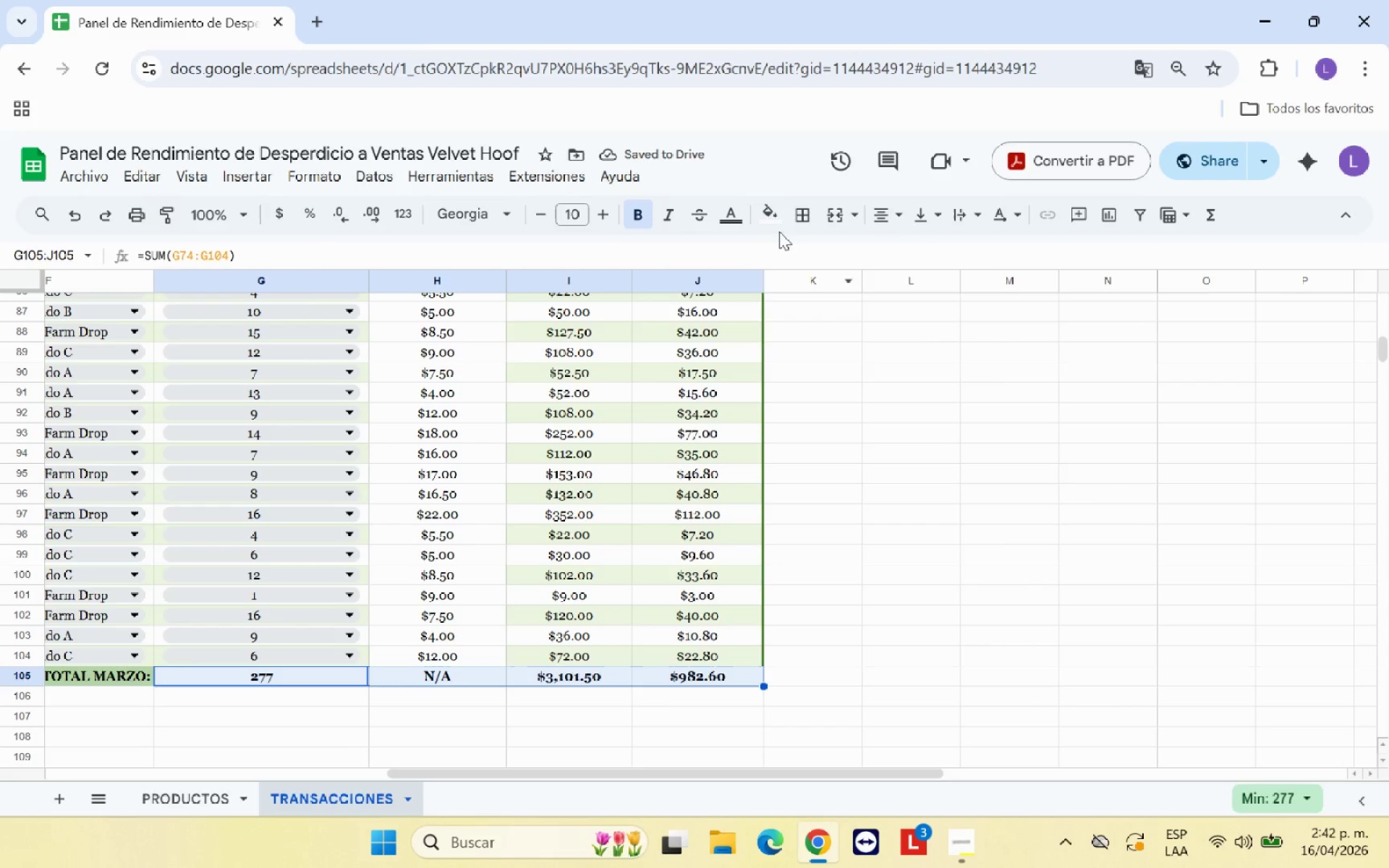 
left_click([781, 227])
 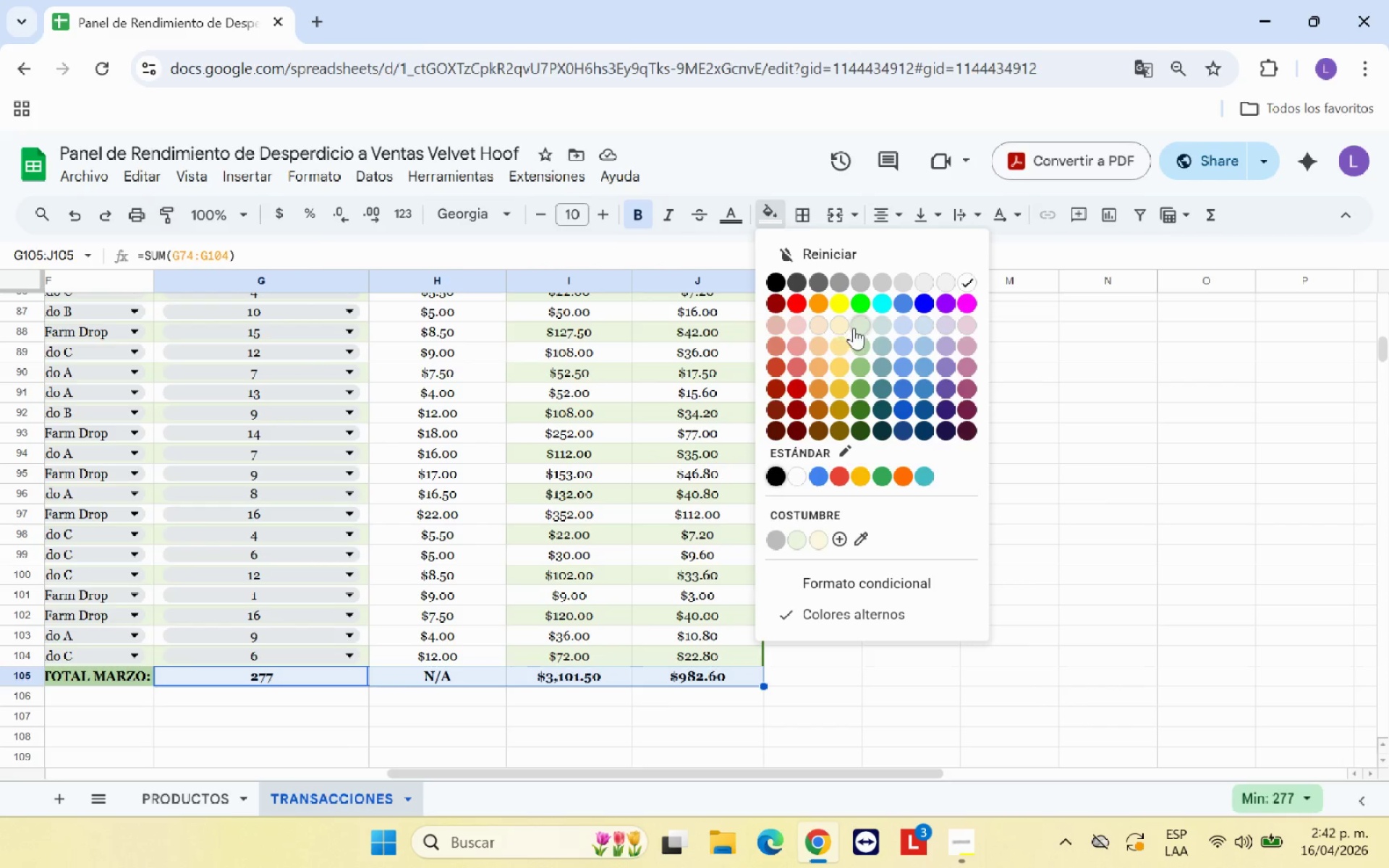 
left_click([866, 323])
 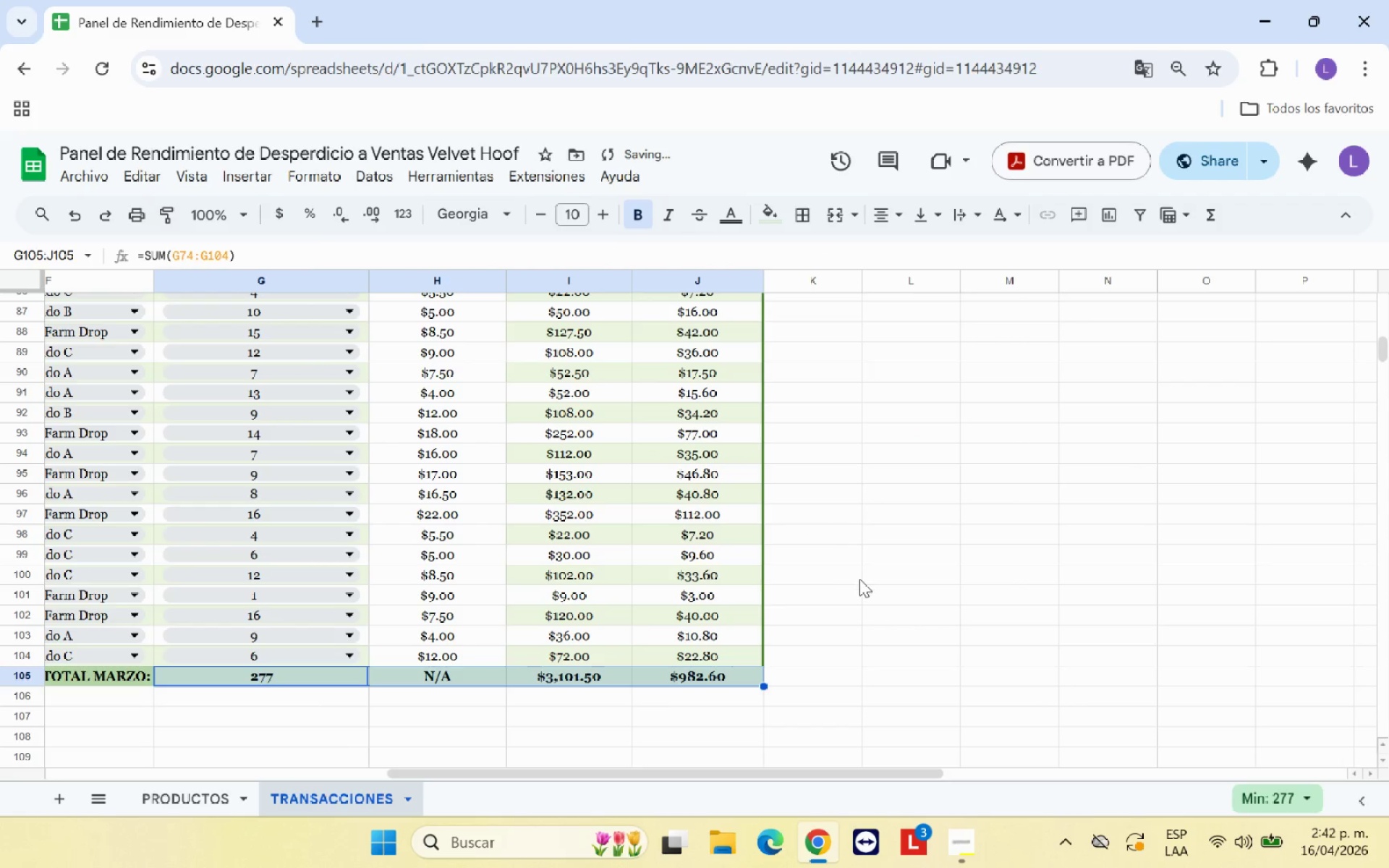 
left_click([865, 582])
 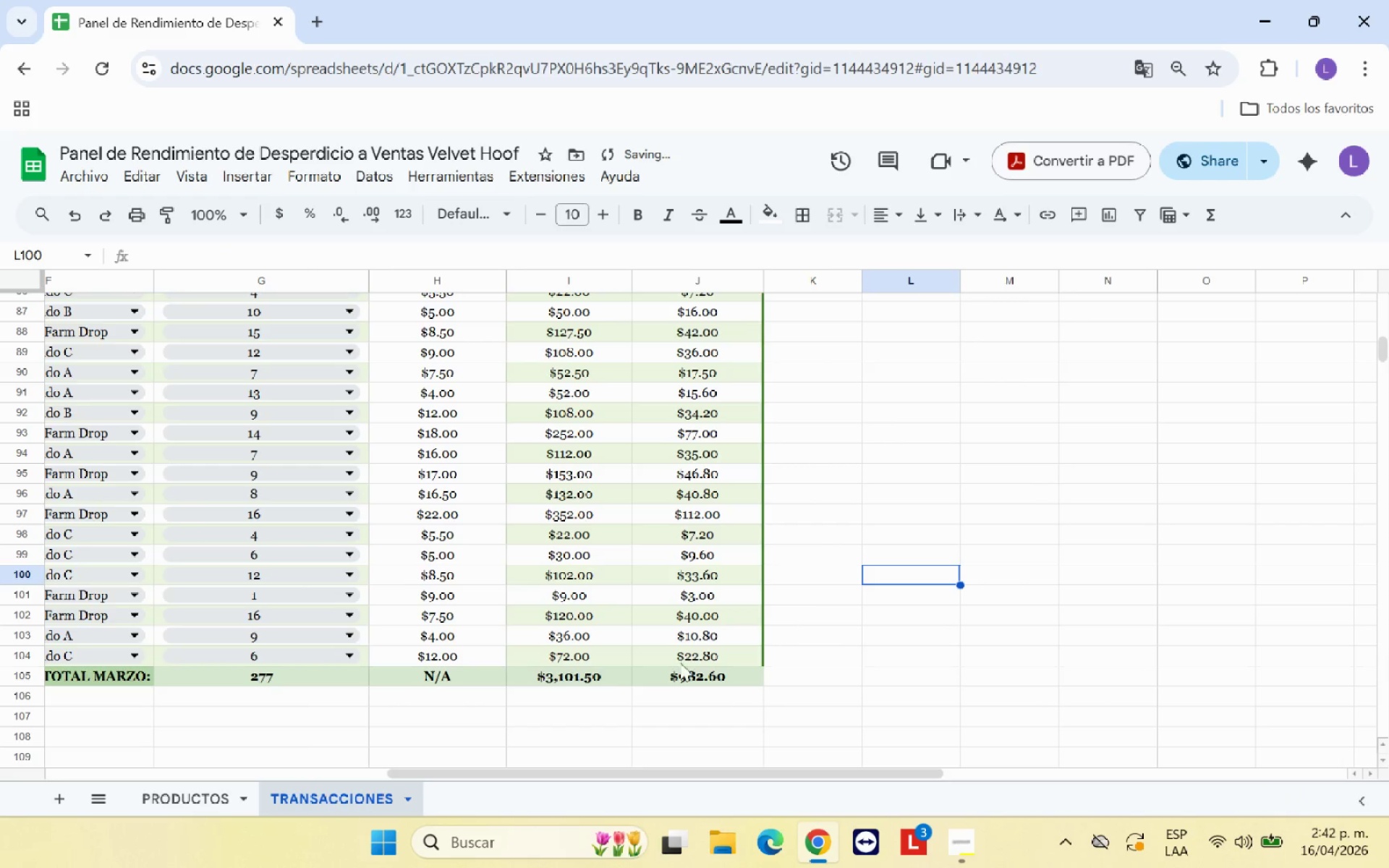 
scroll: coordinate [592, 687], scroll_direction: up, amount: 10.0
 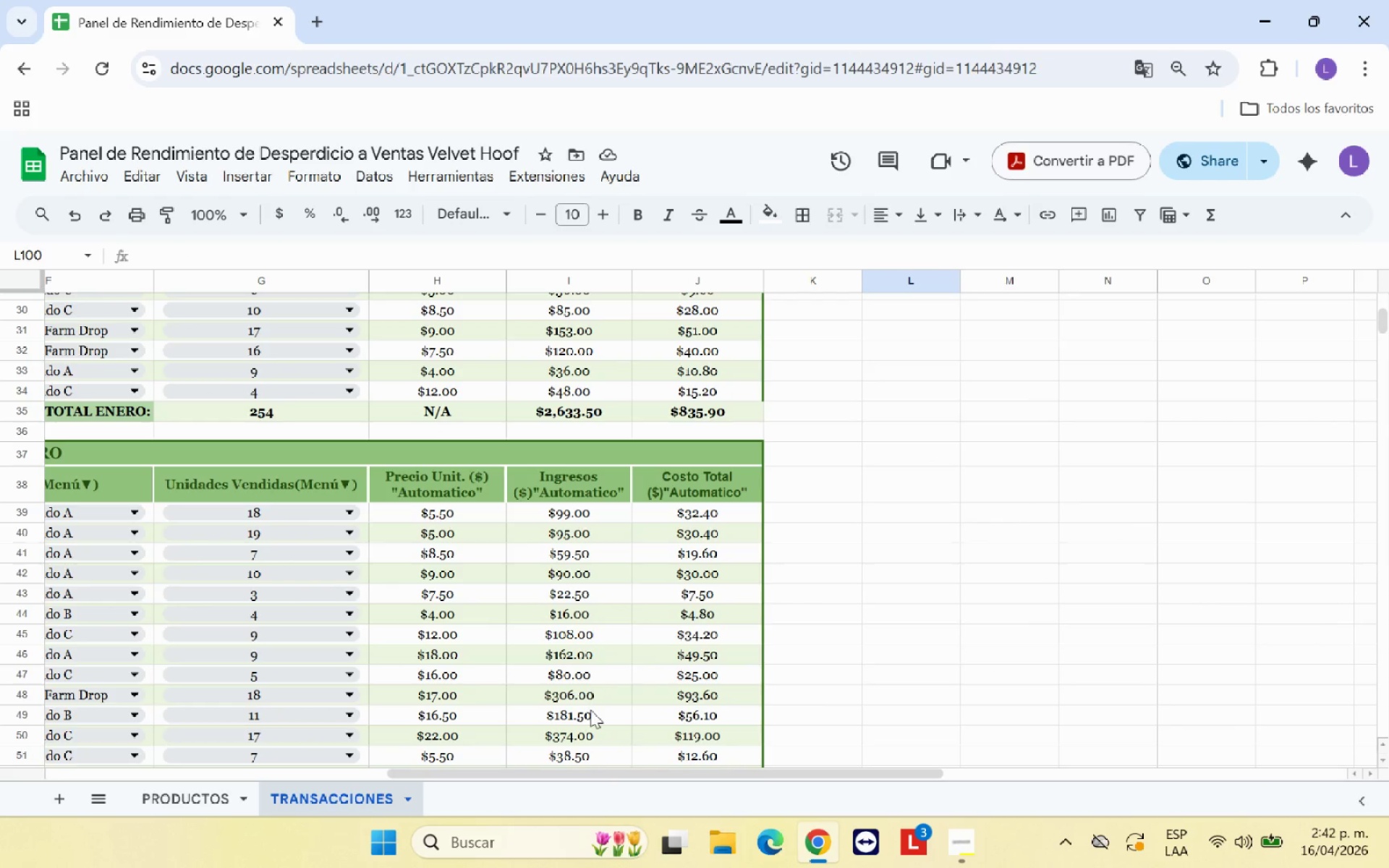 
scroll: coordinate [770, 723], scroll_direction: down, amount: 11.0
 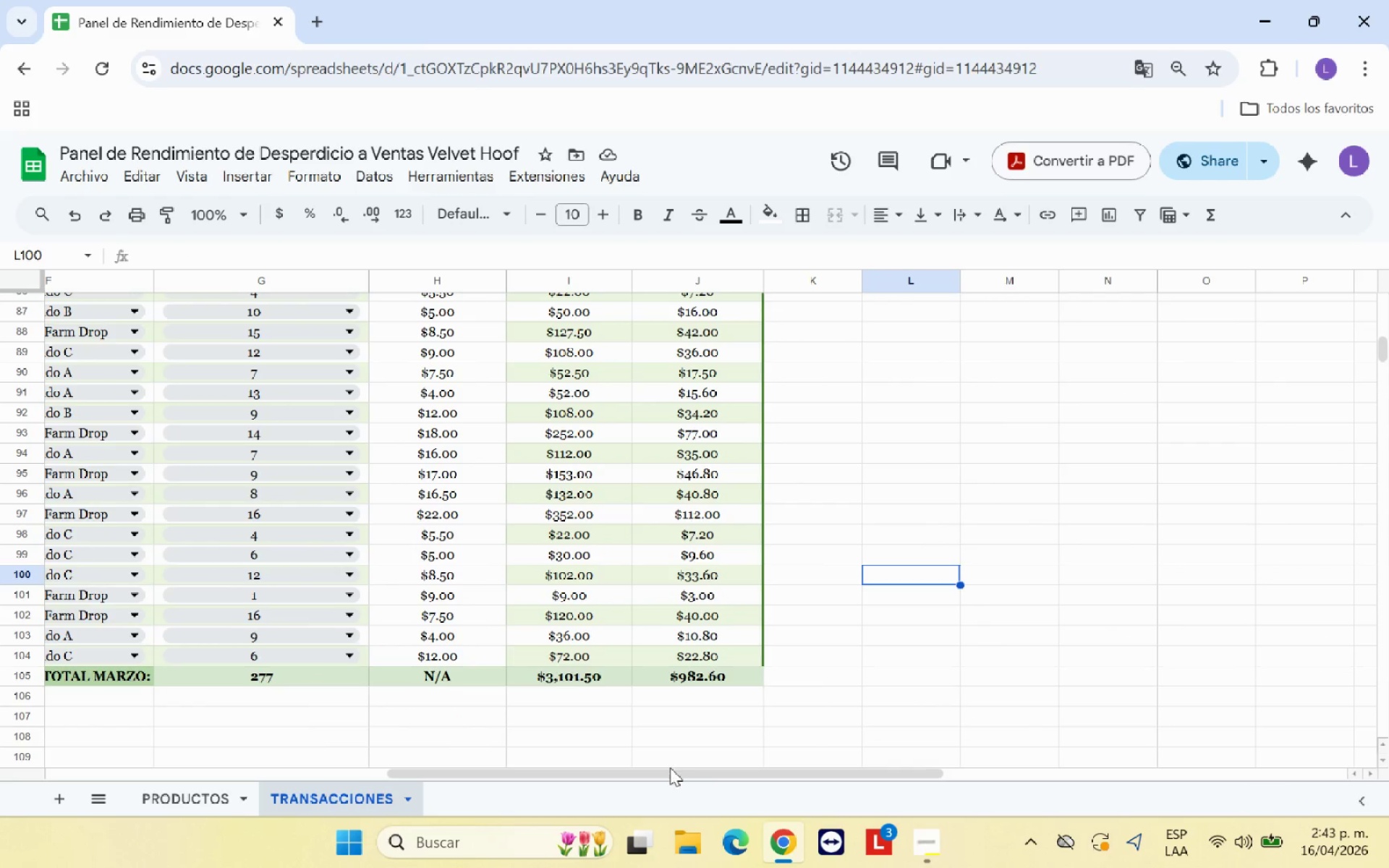 
left_click_drag(start_coordinate=[665, 771], to_coordinate=[586, 775])
 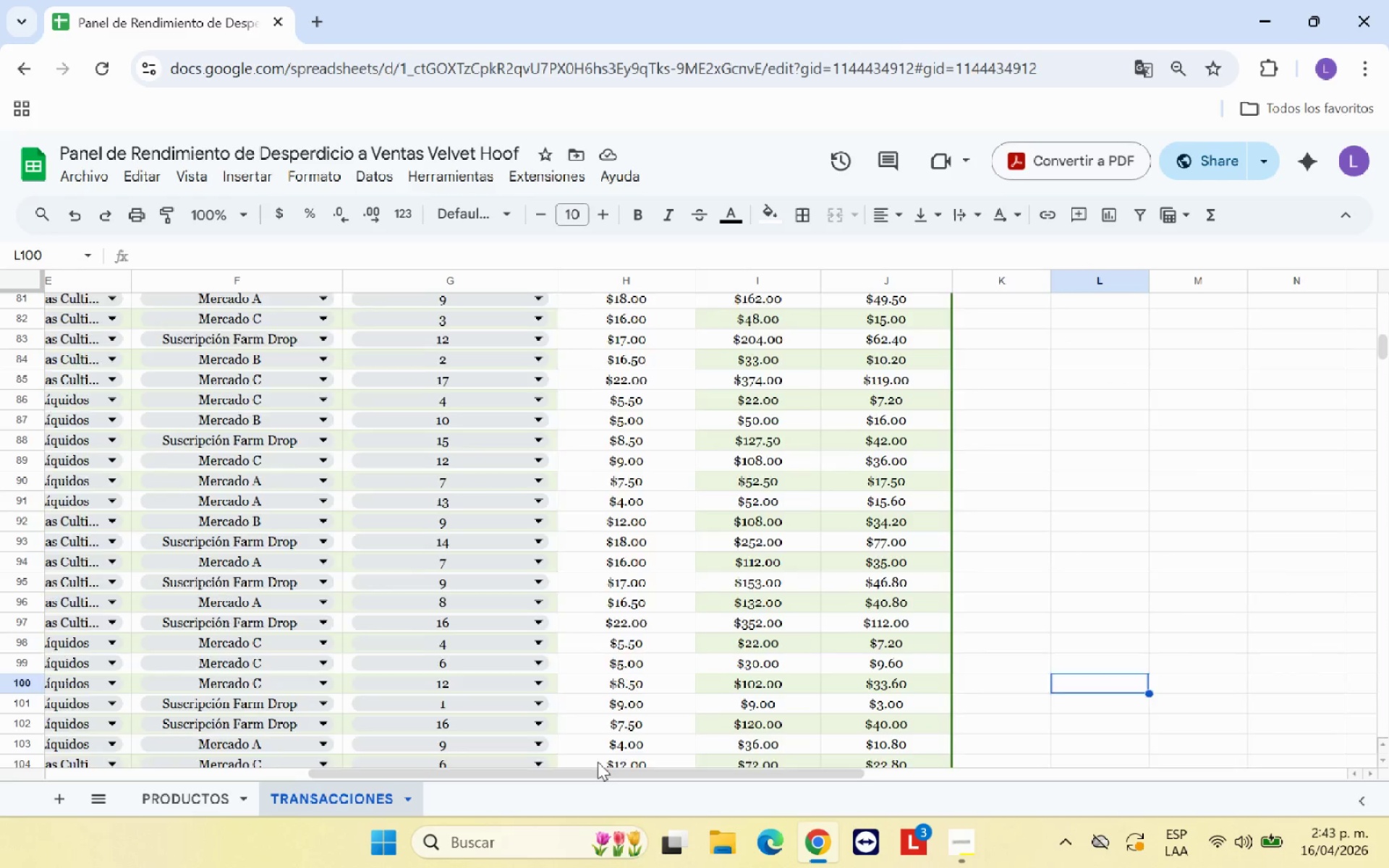 
scroll: coordinate [600, 760], scroll_direction: up, amount: 15.0
 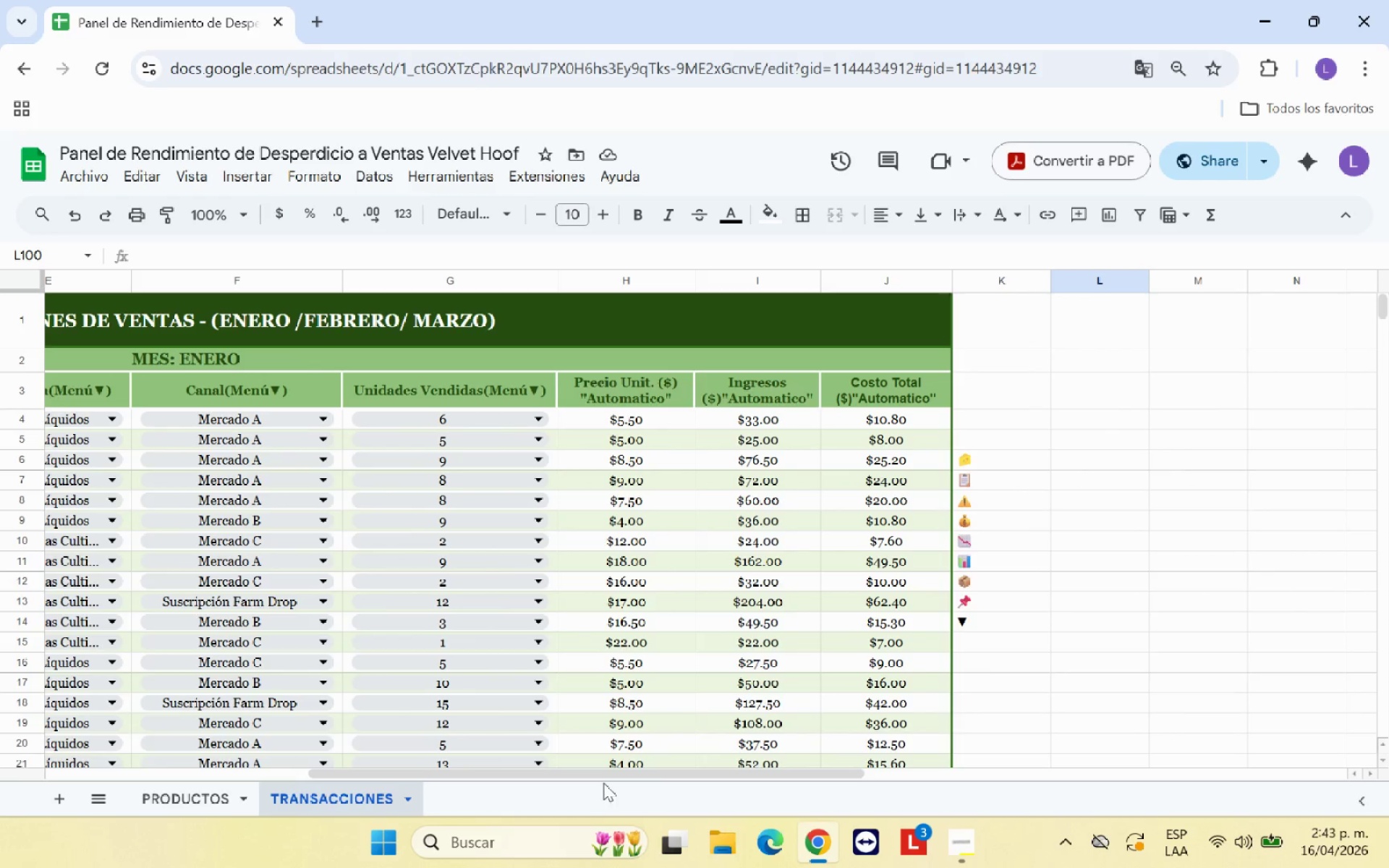 
left_click_drag(start_coordinate=[603, 776], to_coordinate=[261, 759])
 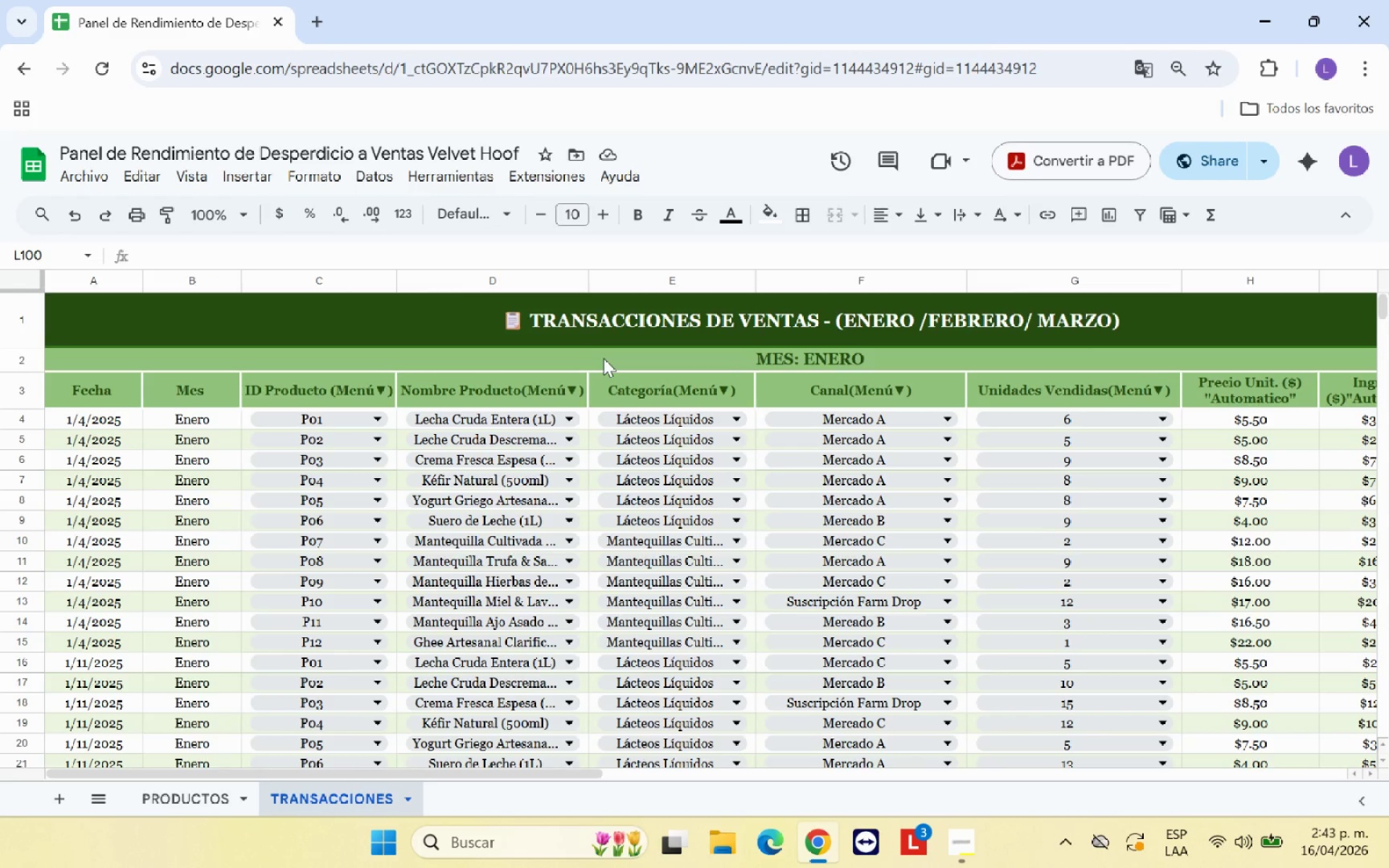 
left_click_drag(start_coordinate=[603, 358], to_coordinate=[761, 652])
 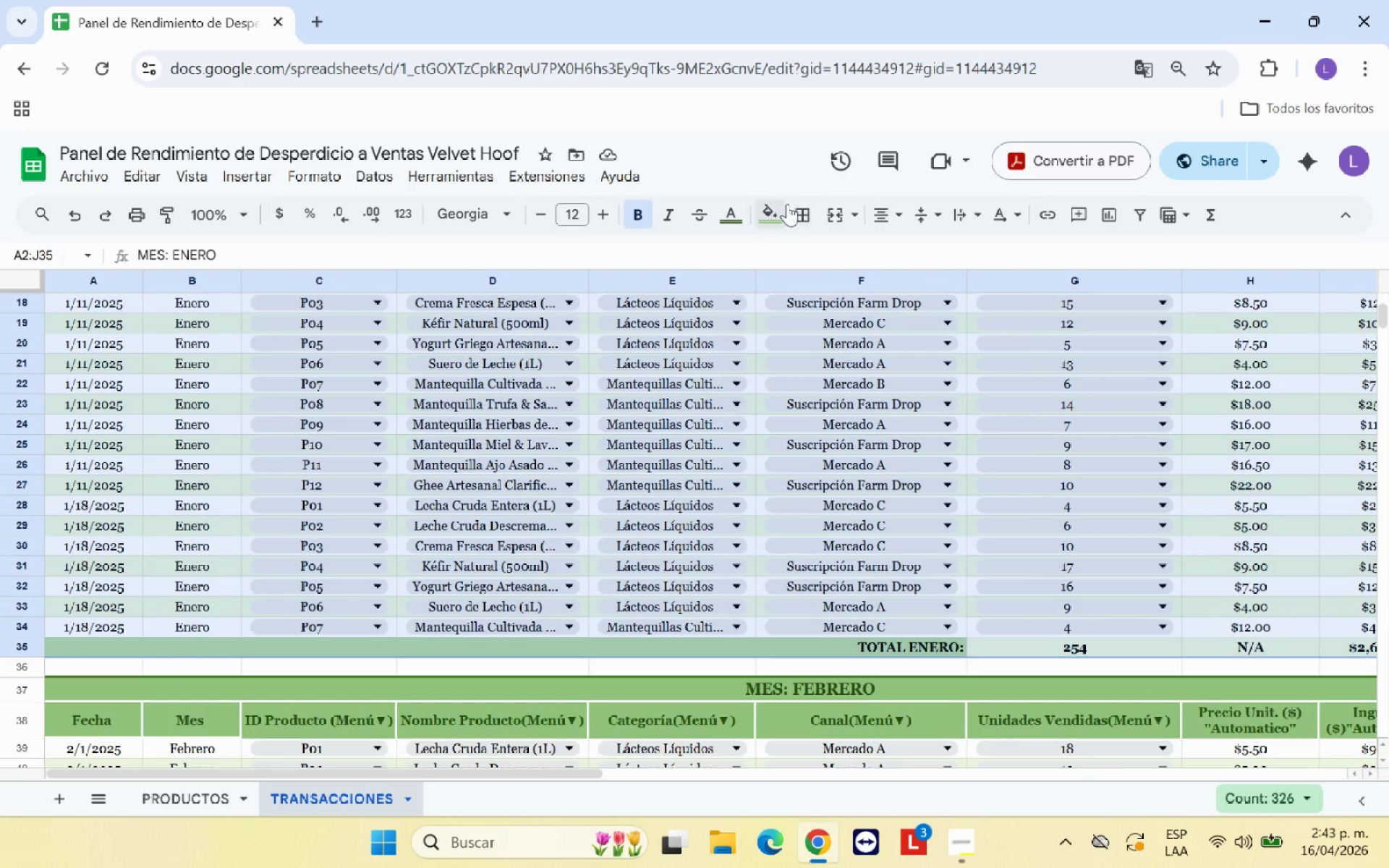 
left_click([800, 210])
 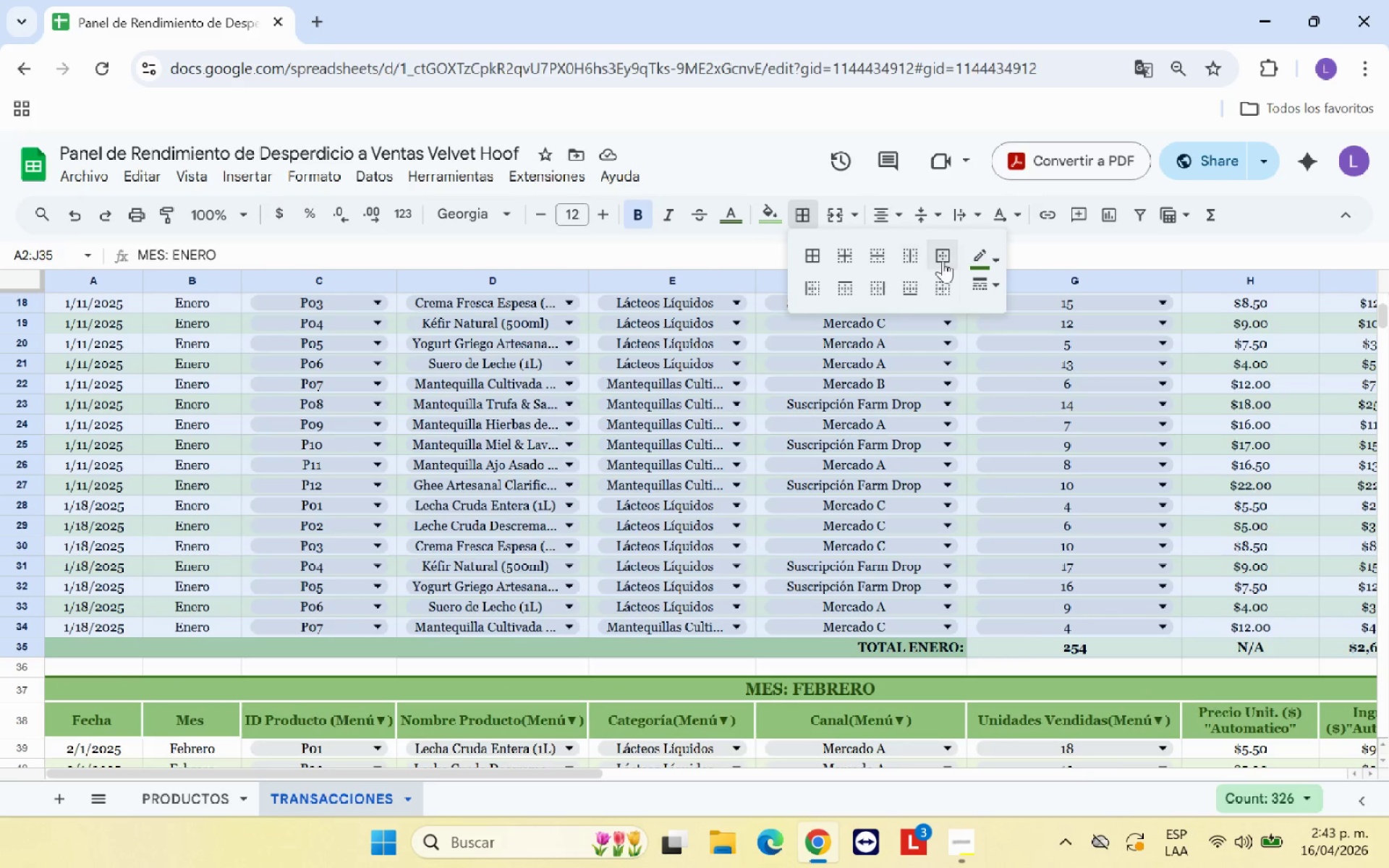 
left_click([942, 260])
 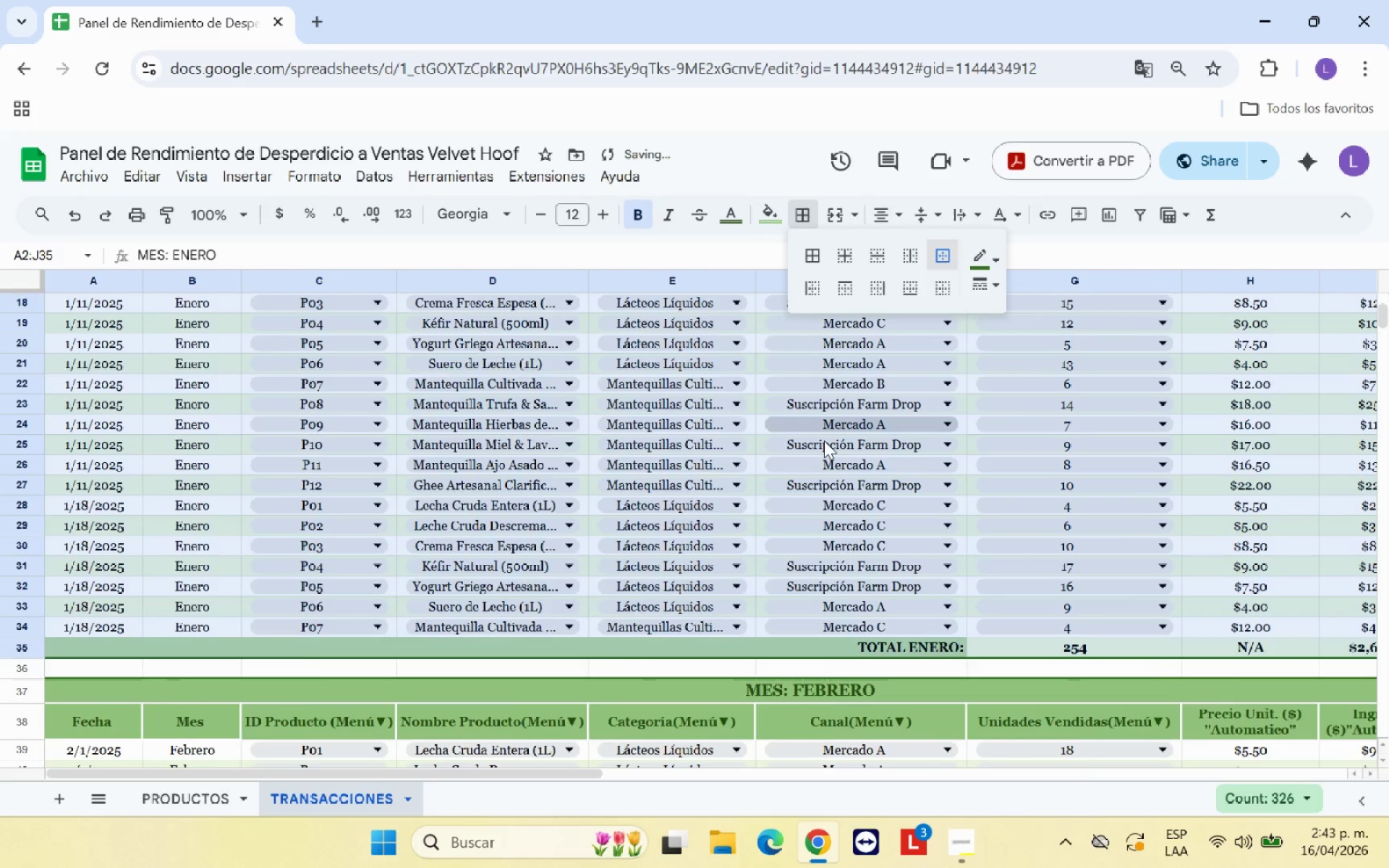 
scroll: coordinate [803, 472], scroll_direction: down, amount: 2.0
 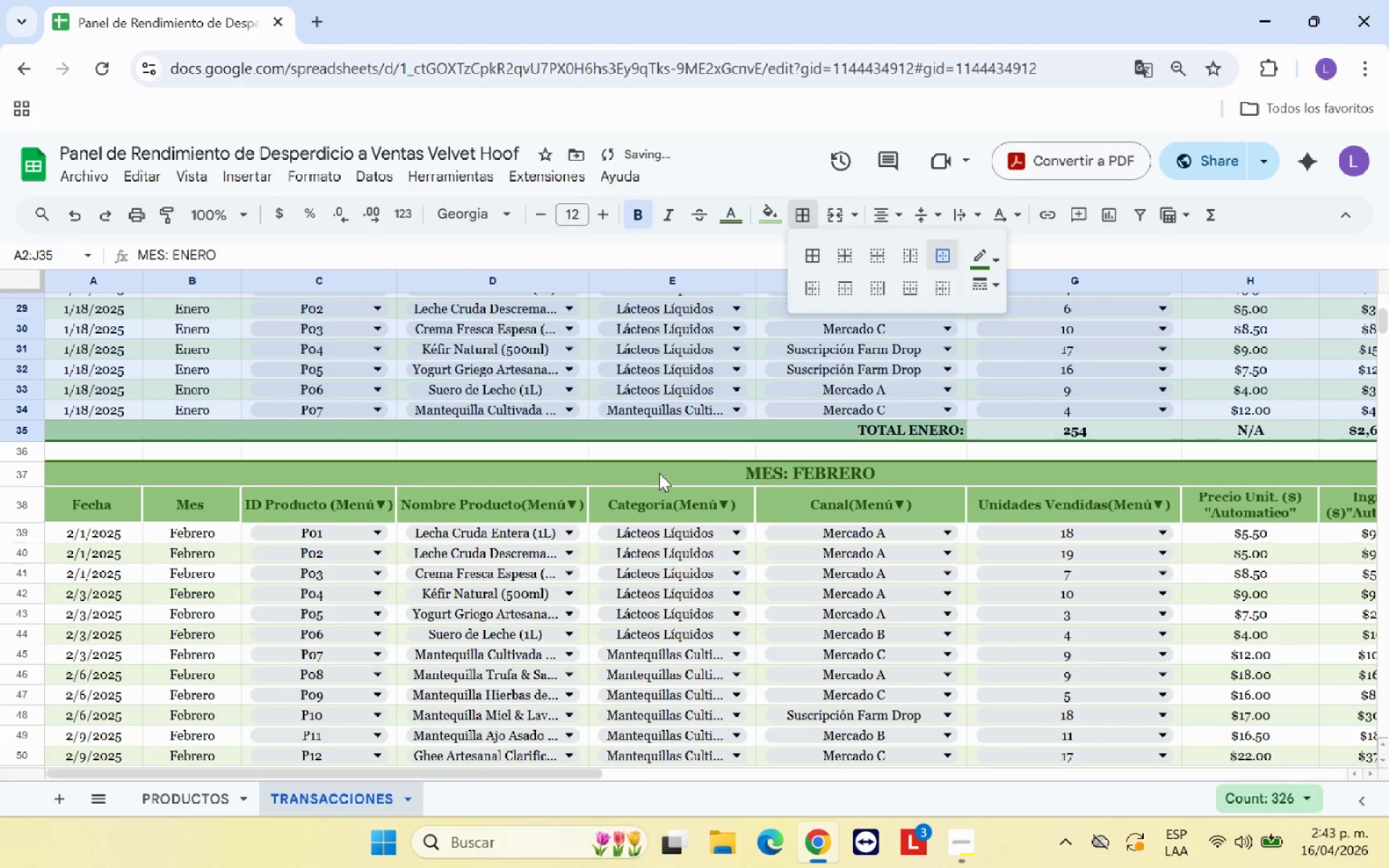 
left_click_drag(start_coordinate=[659, 473], to_coordinate=[771, 496])
 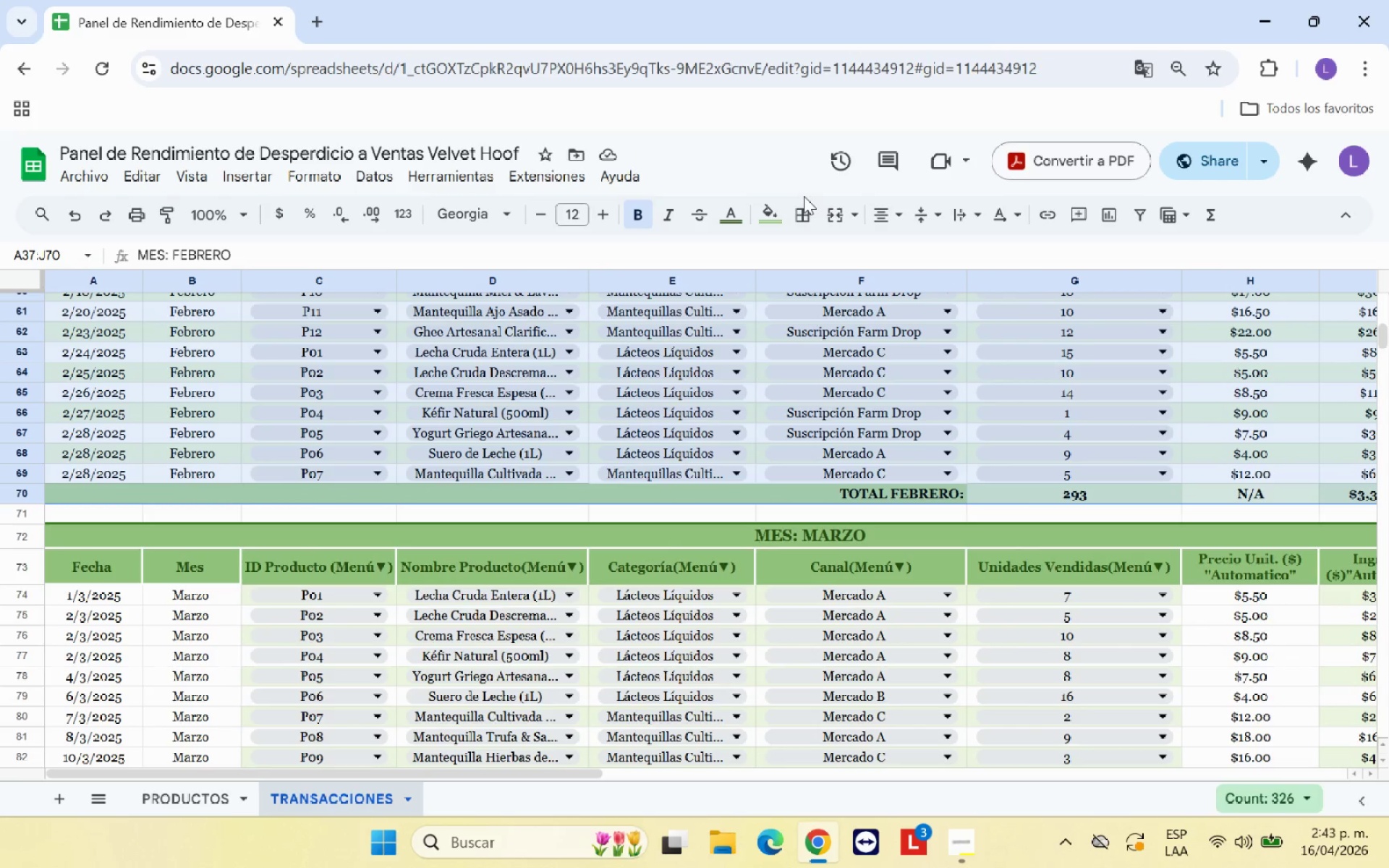 
left_click([804, 206])
 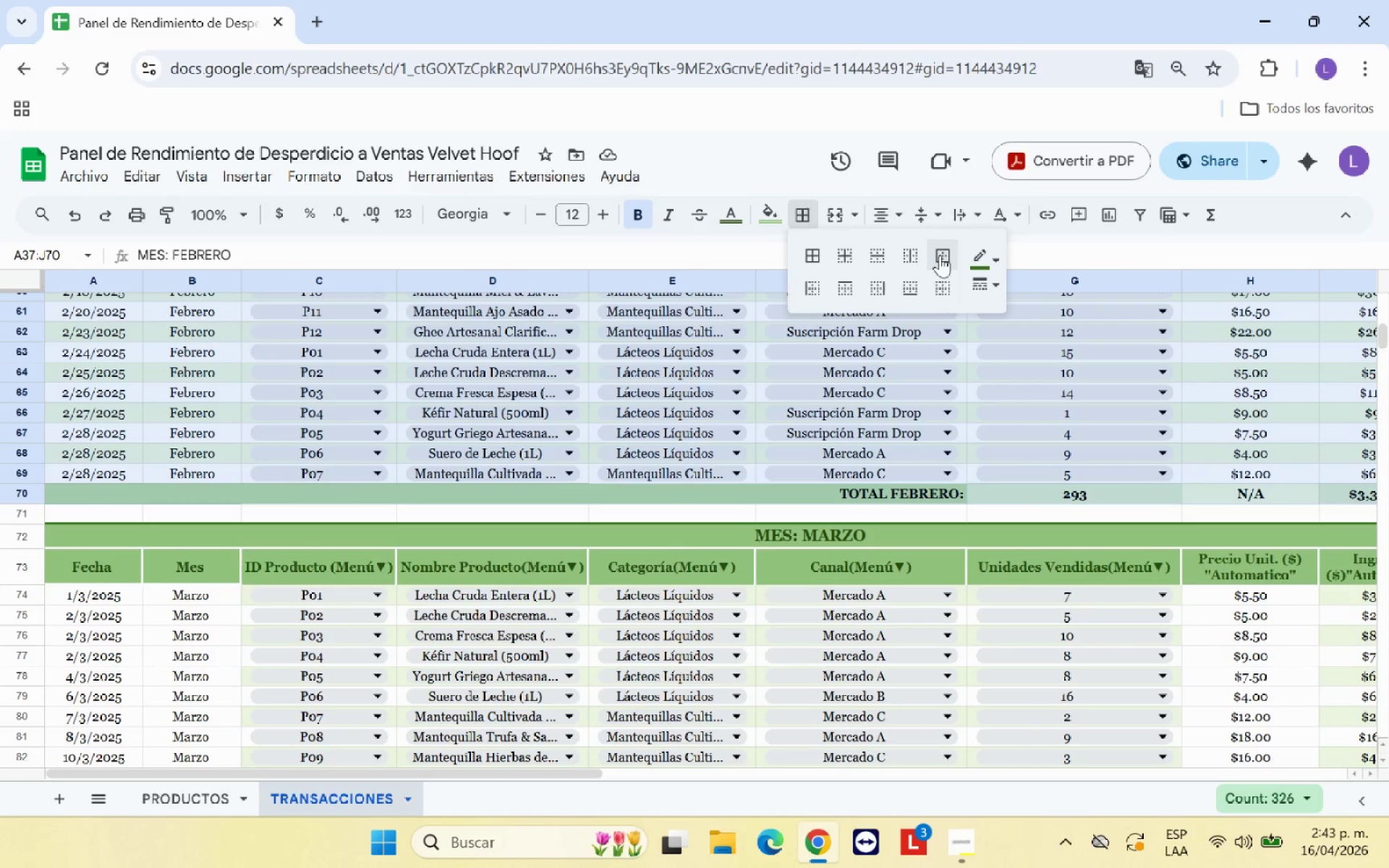 
left_click([940, 256])
 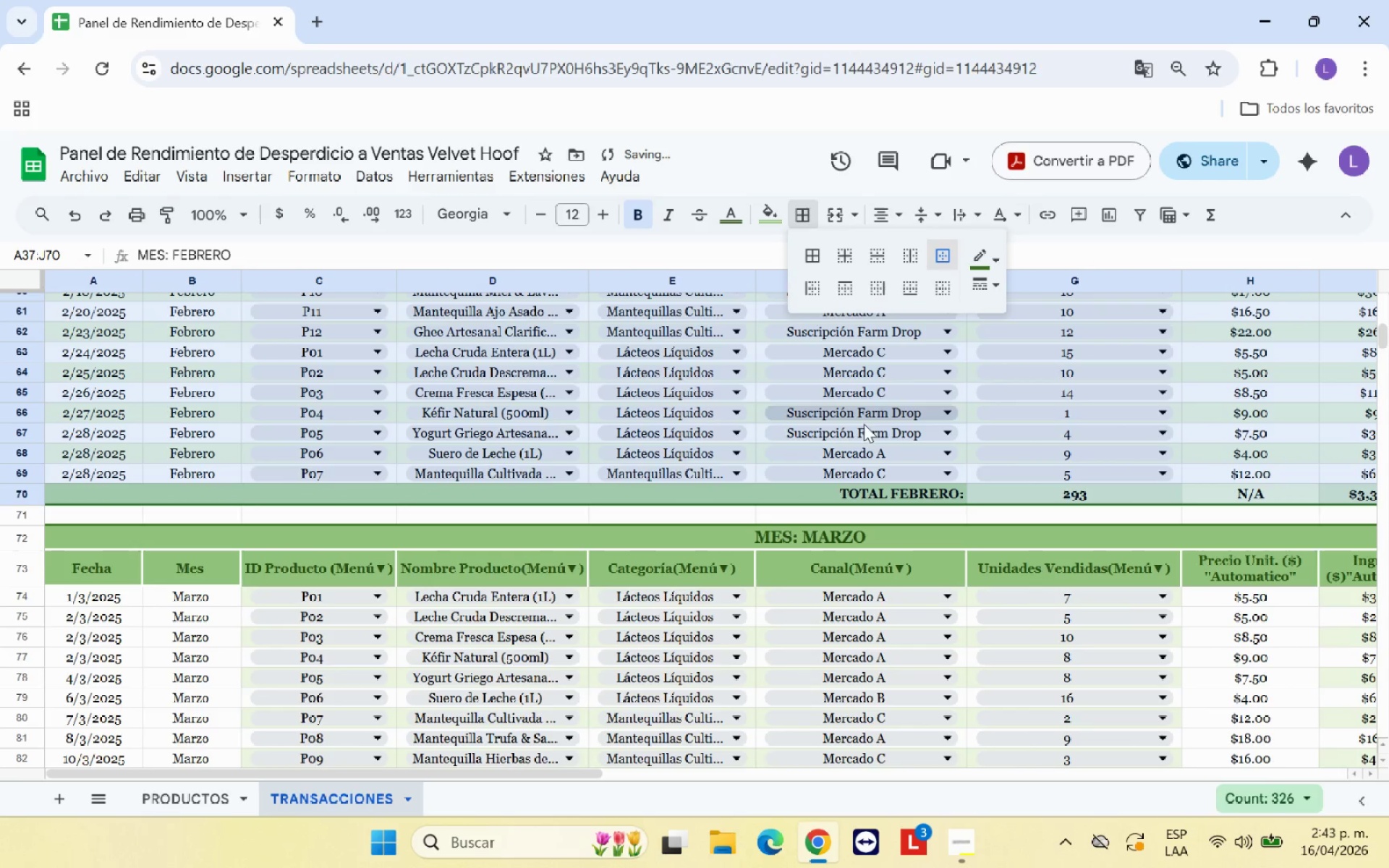 
scroll: coordinate [853, 443], scroll_direction: down, amount: 1.0
 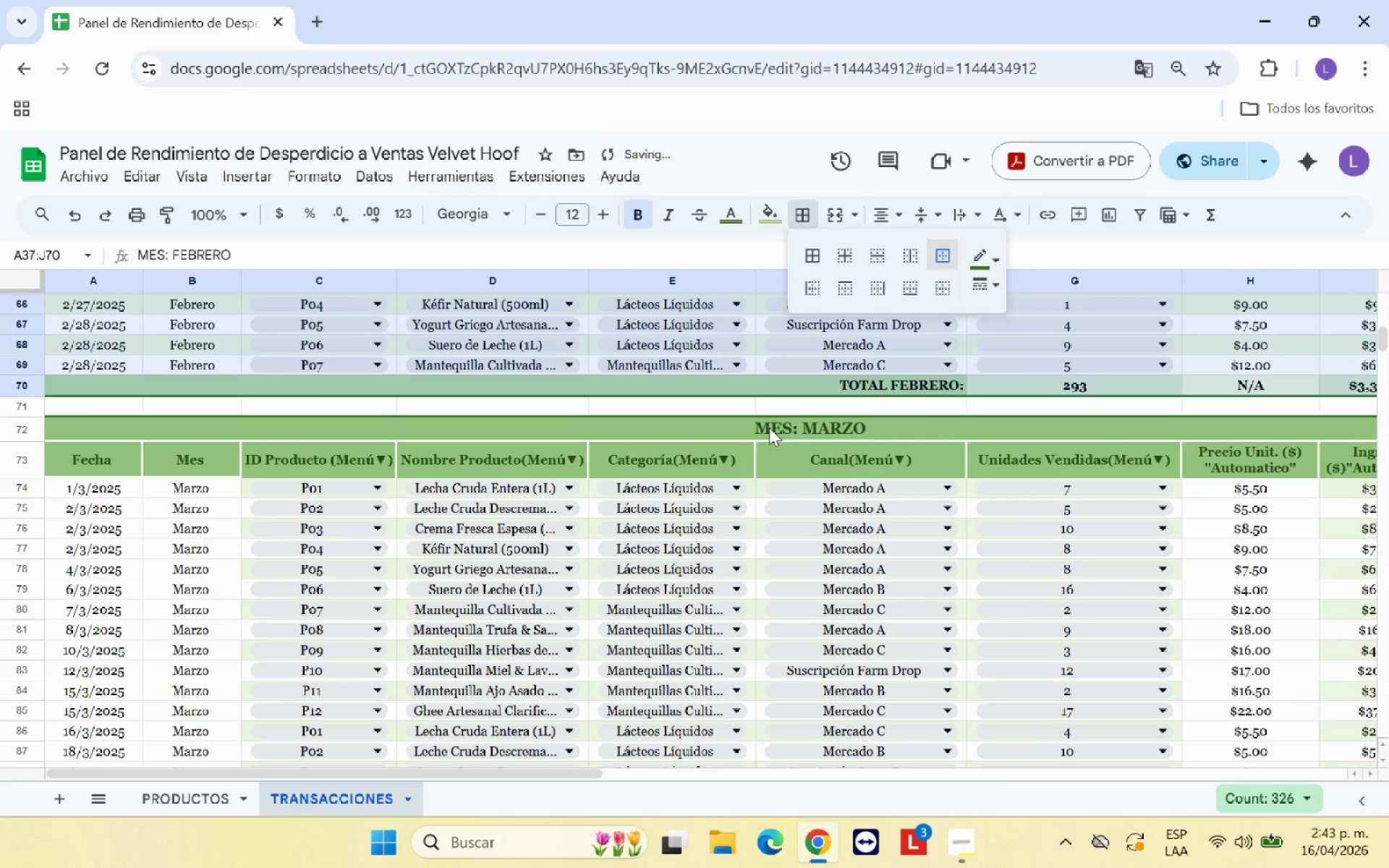 
left_click_drag(start_coordinate=[769, 427], to_coordinate=[770, 717])
 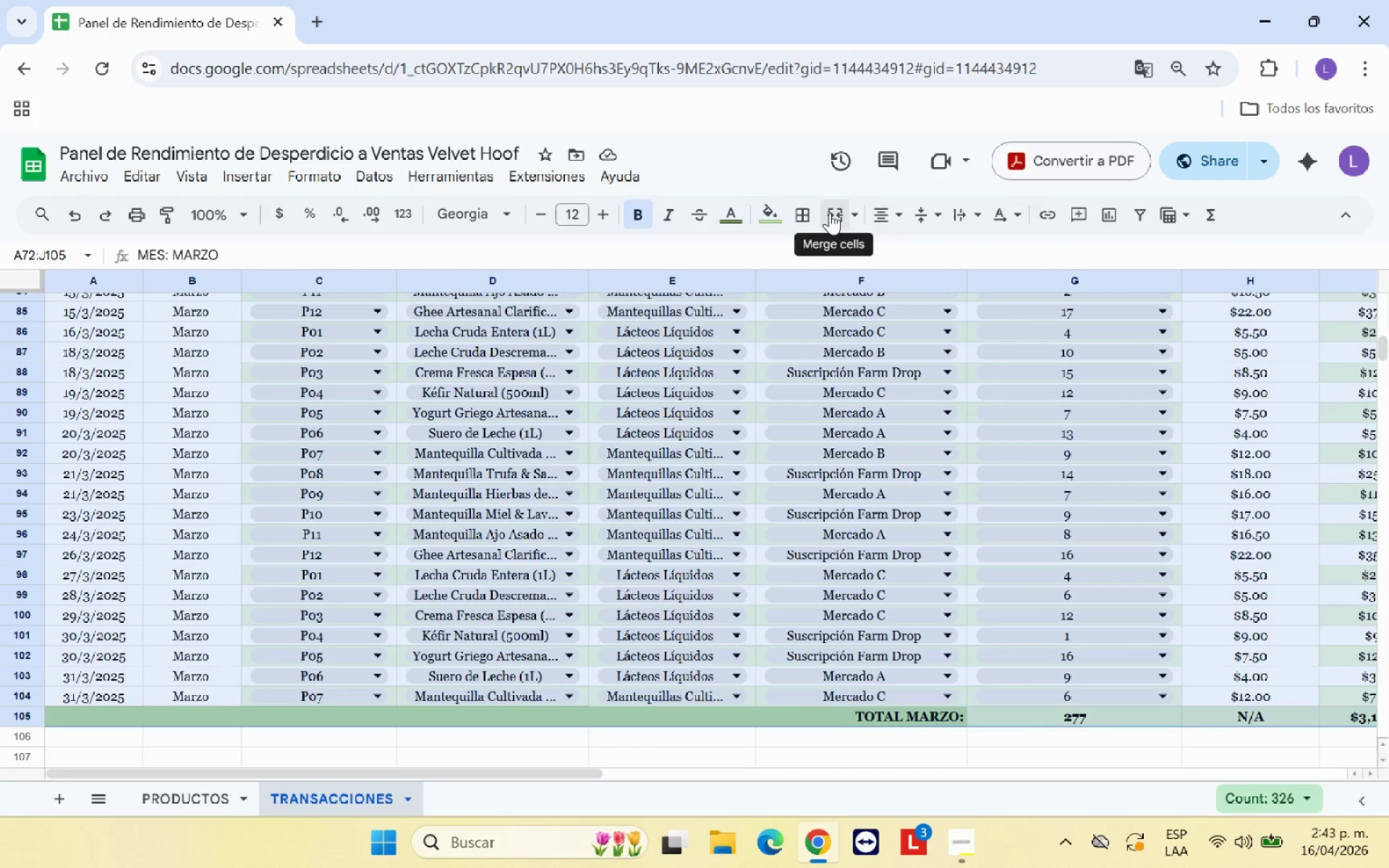 
left_click([807, 215])
 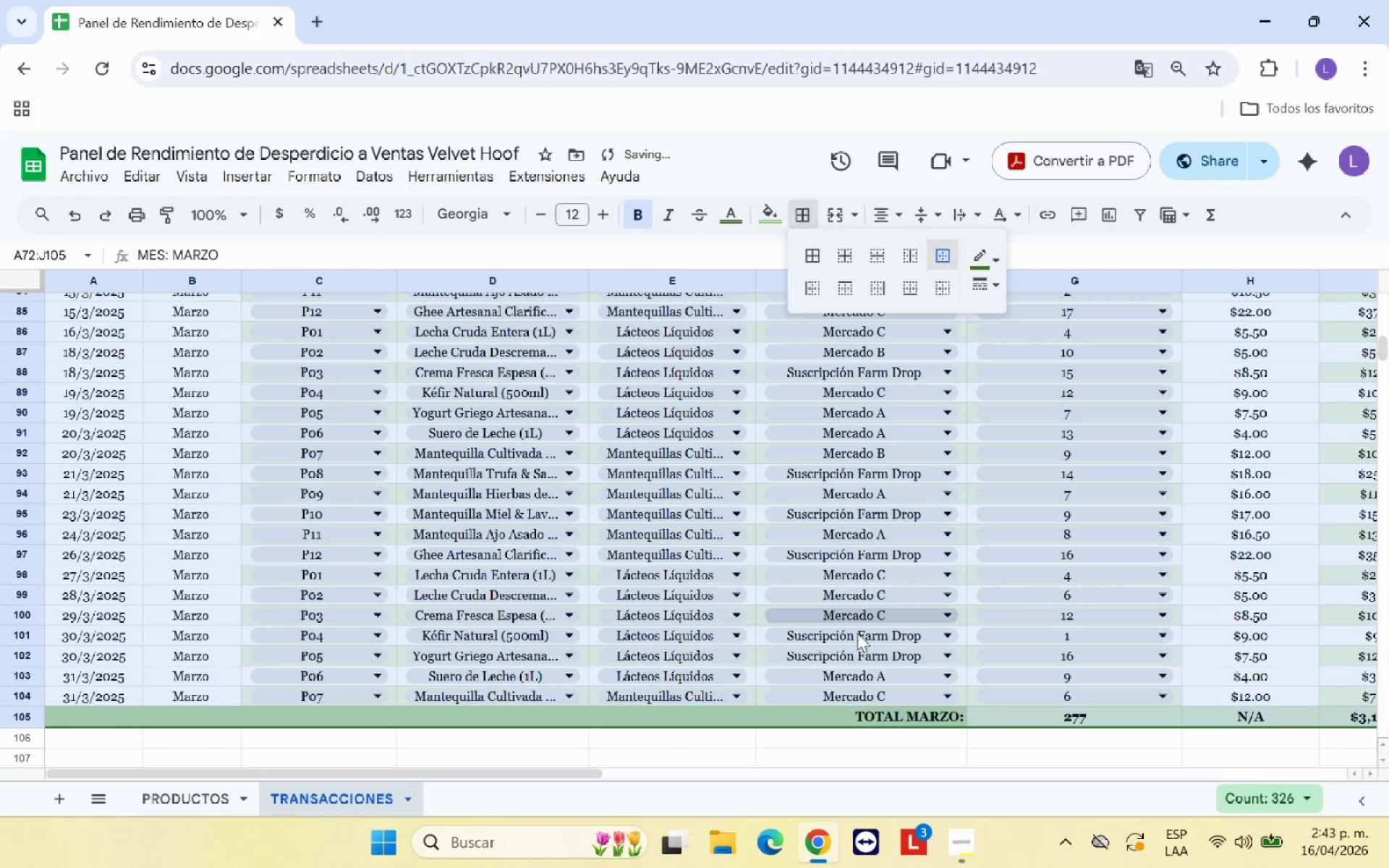 
left_click([849, 760])
 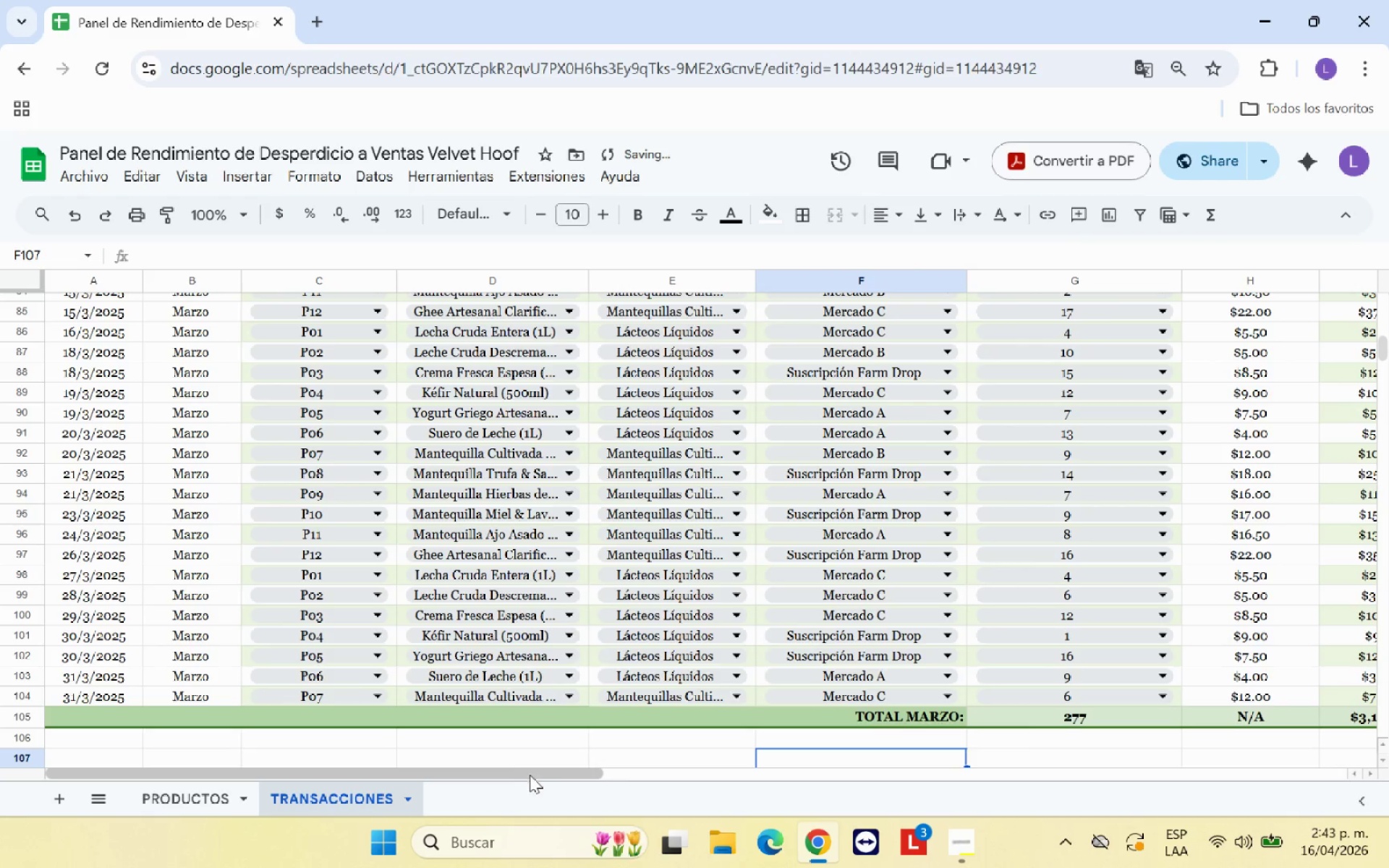 
left_click_drag(start_coordinate=[530, 775], to_coordinate=[761, 759])
 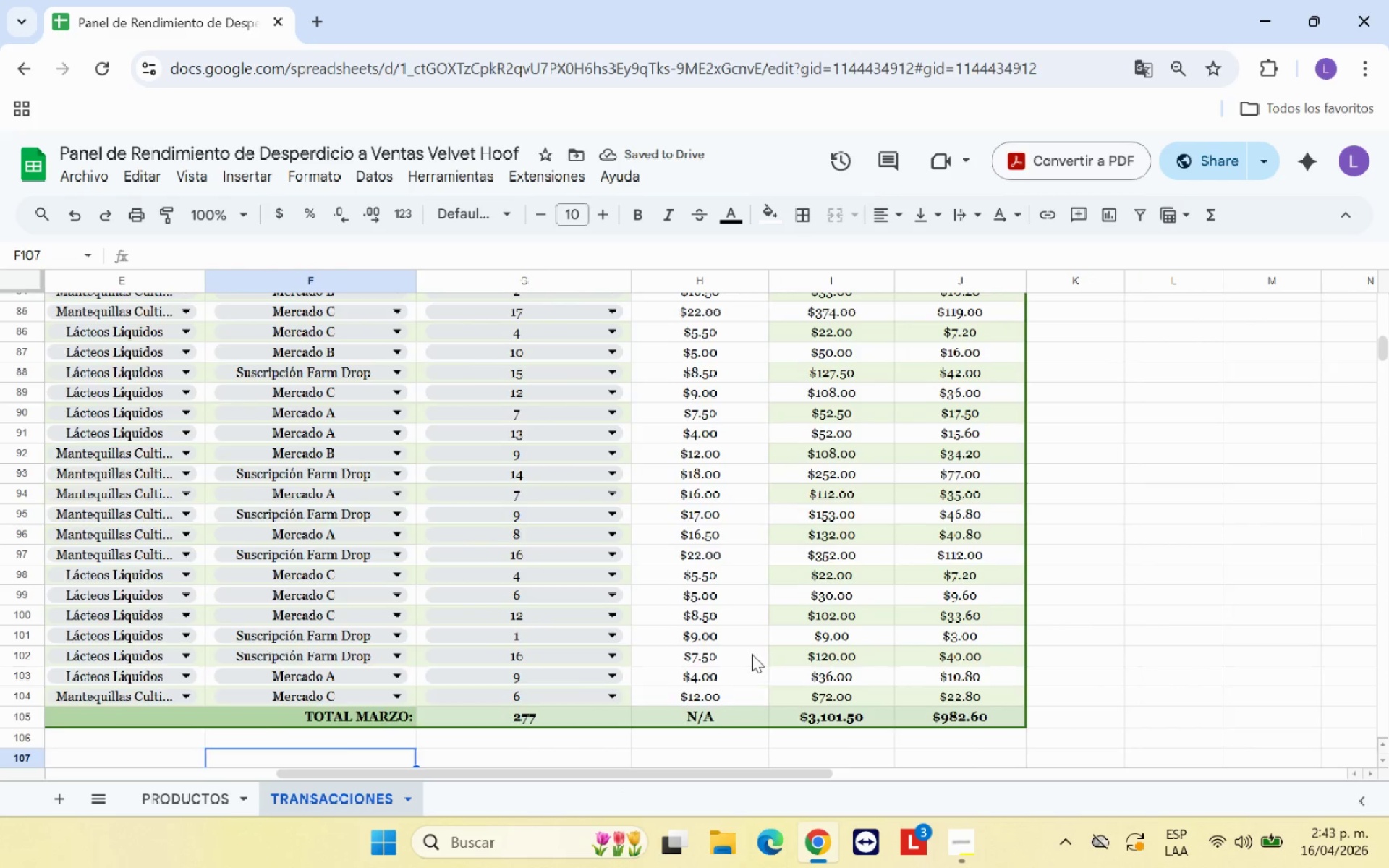 
scroll: coordinate [766, 636], scroll_direction: up, amount: 10.0
 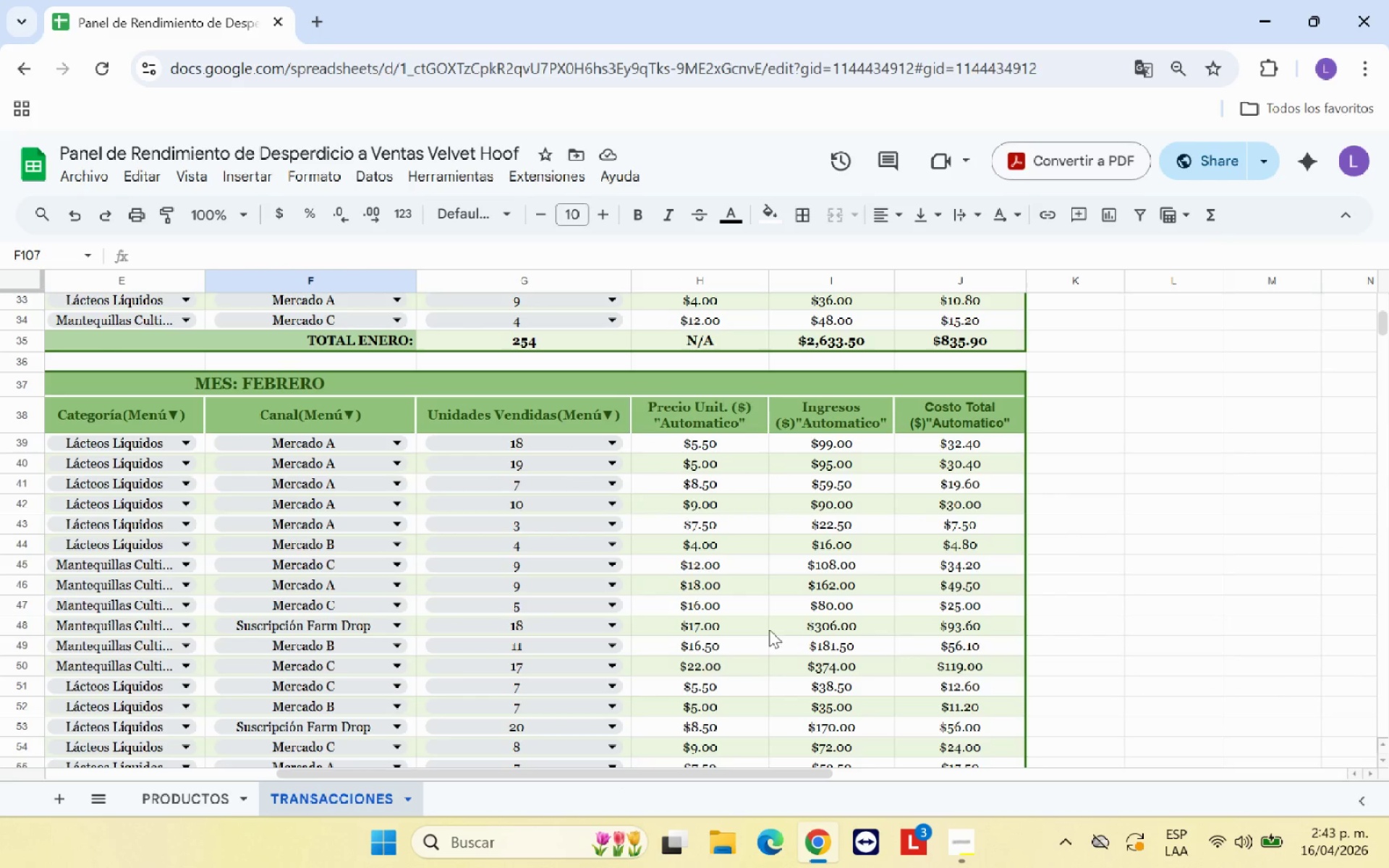 
scroll: coordinate [769, 620], scroll_direction: down, amount: 9.0
 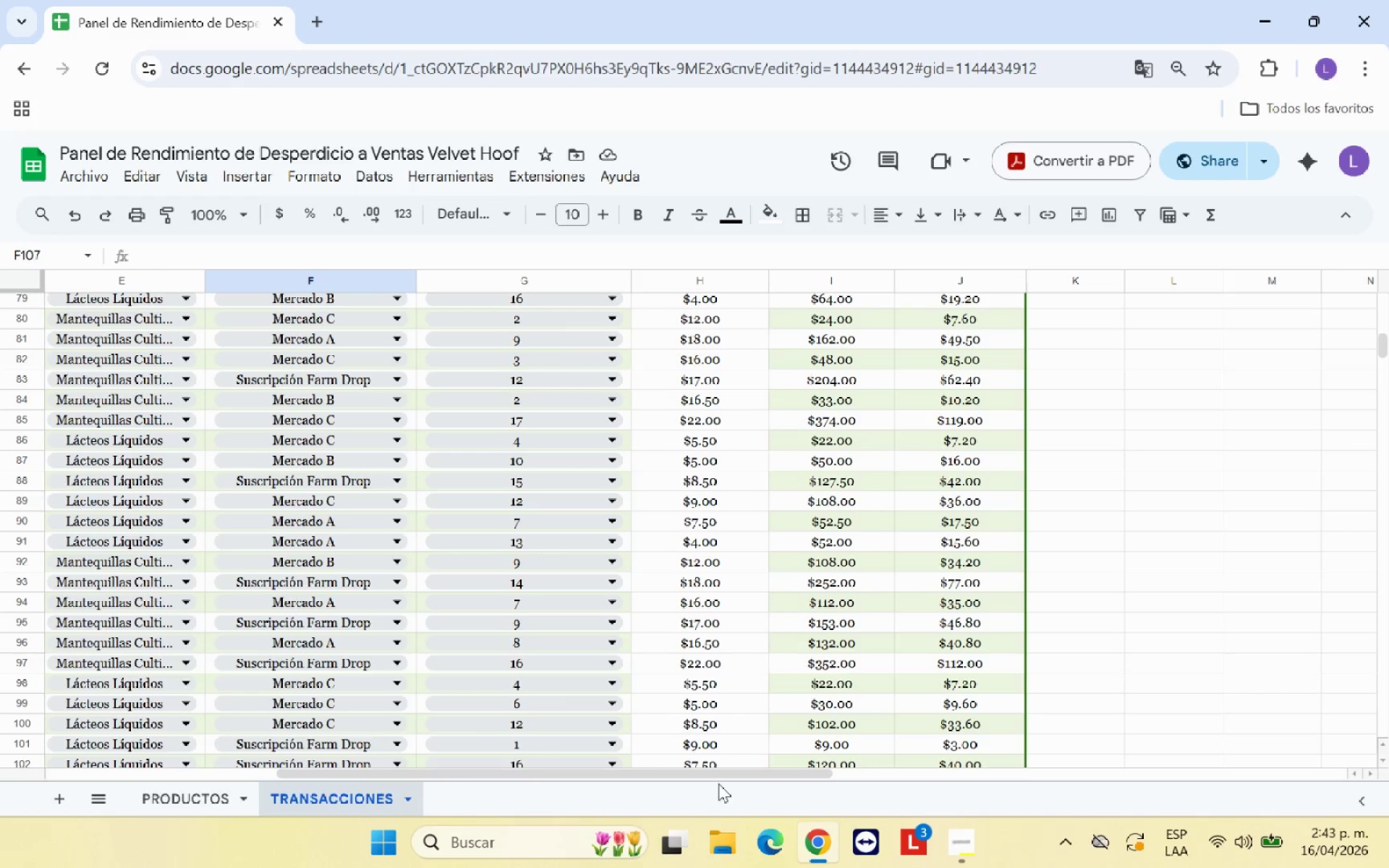 
left_click_drag(start_coordinate=[723, 777], to_coordinate=[366, 760])
 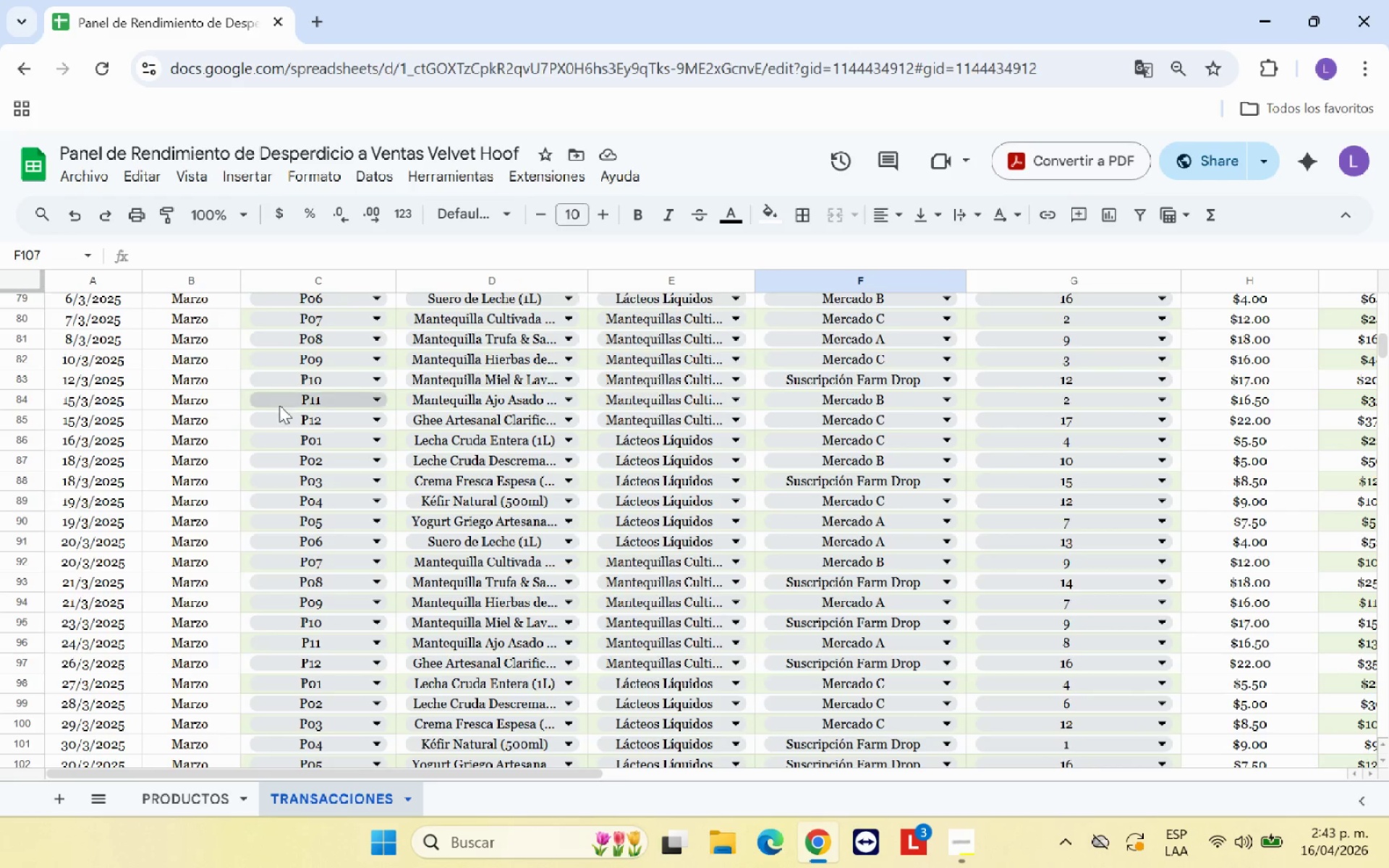 
scroll: coordinate [314, 326], scroll_direction: up, amount: 3.0
 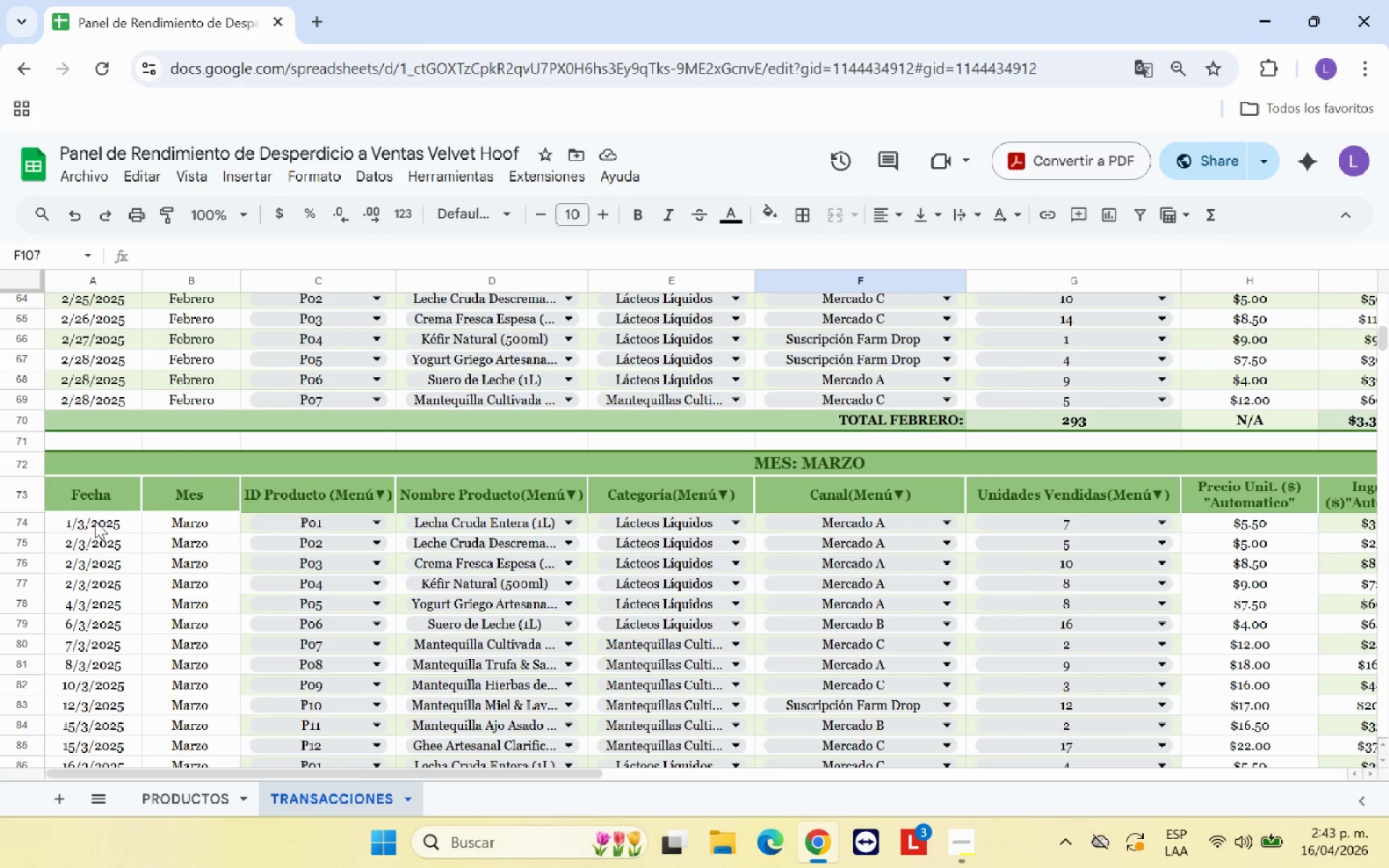 
left_click_drag(start_coordinate=[88, 518], to_coordinate=[1207, 723])
 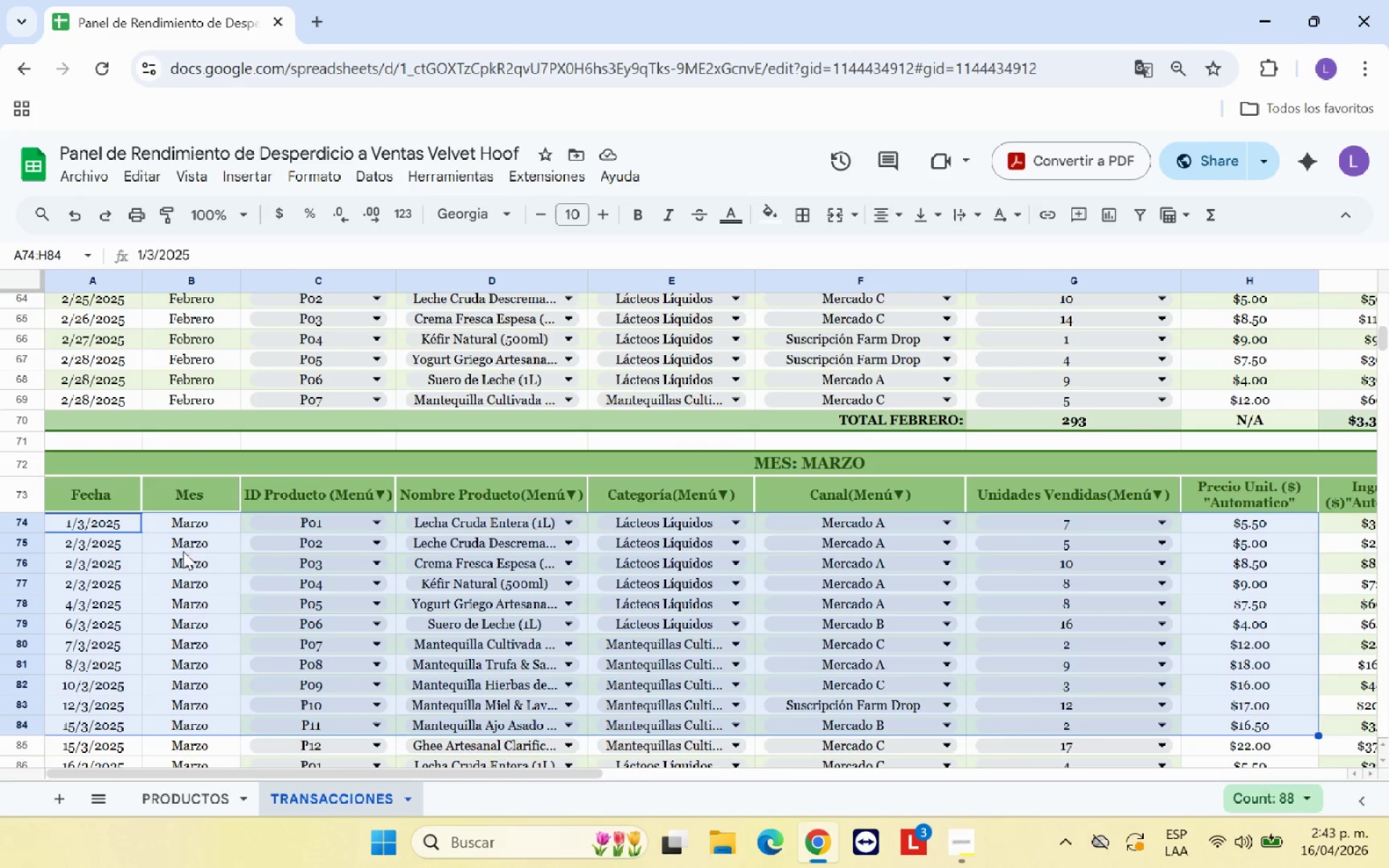 
left_click_drag(start_coordinate=[128, 524], to_coordinate=[1162, 633])
 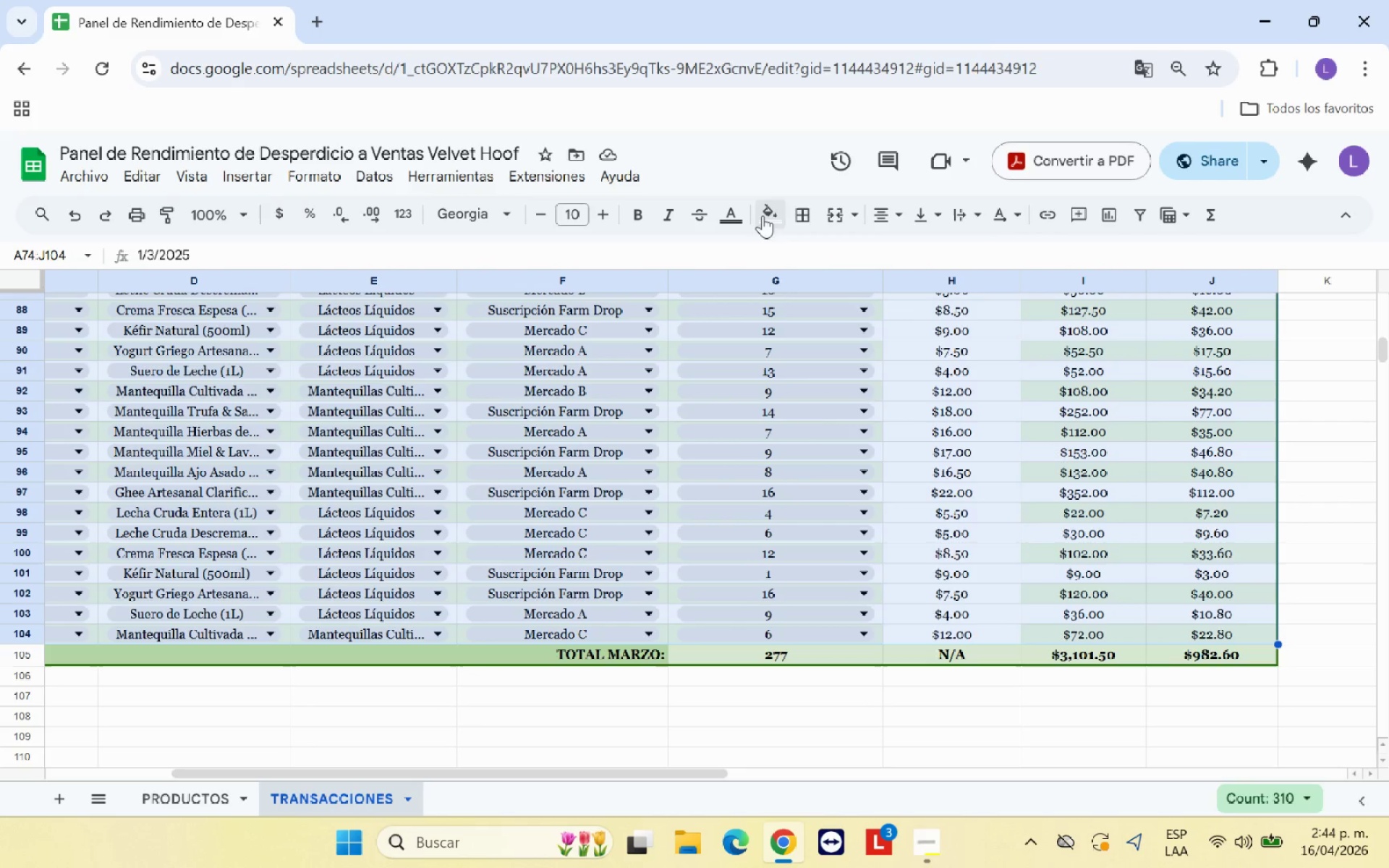 
left_click([763, 216])
 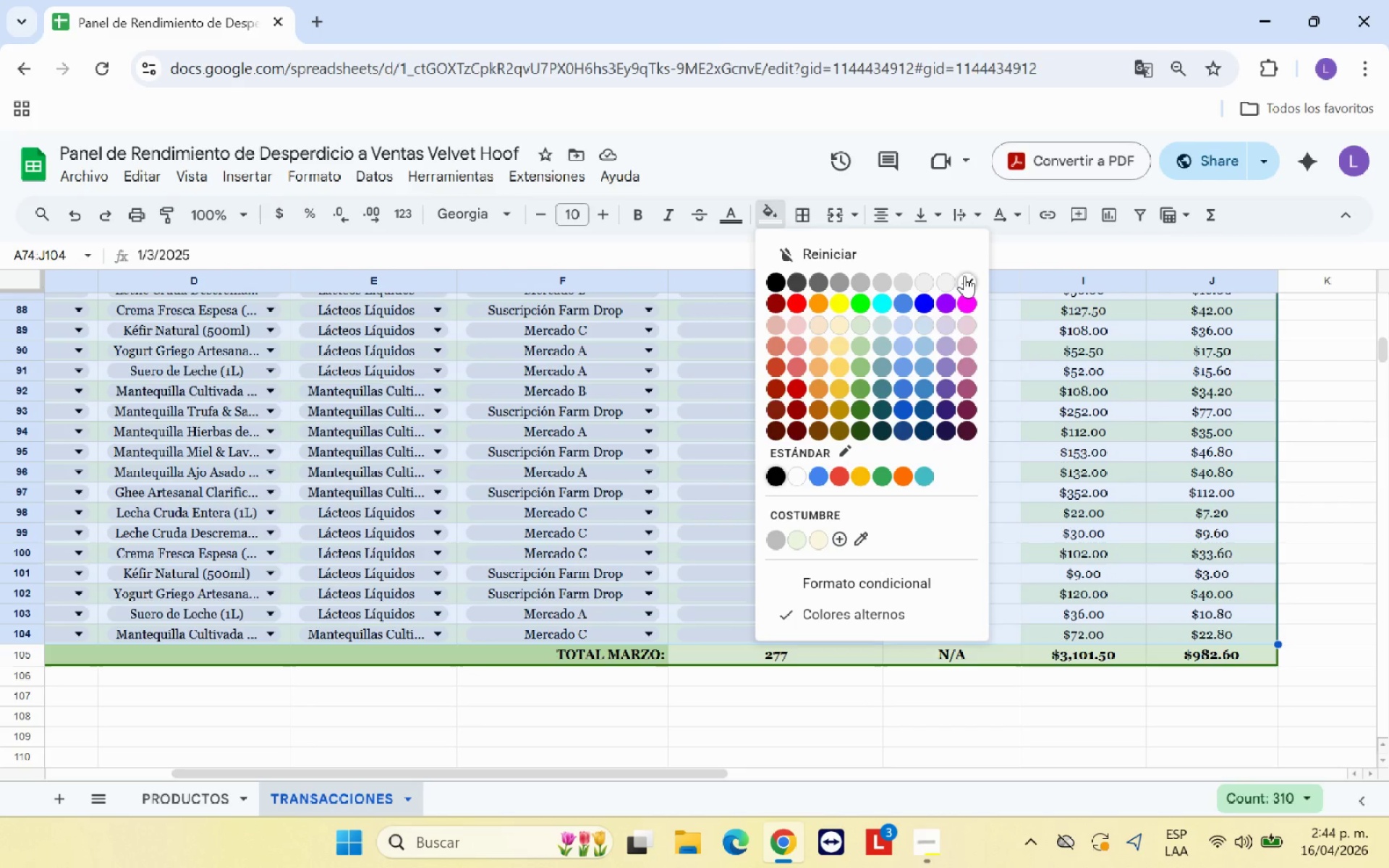 
left_click([964, 276])
 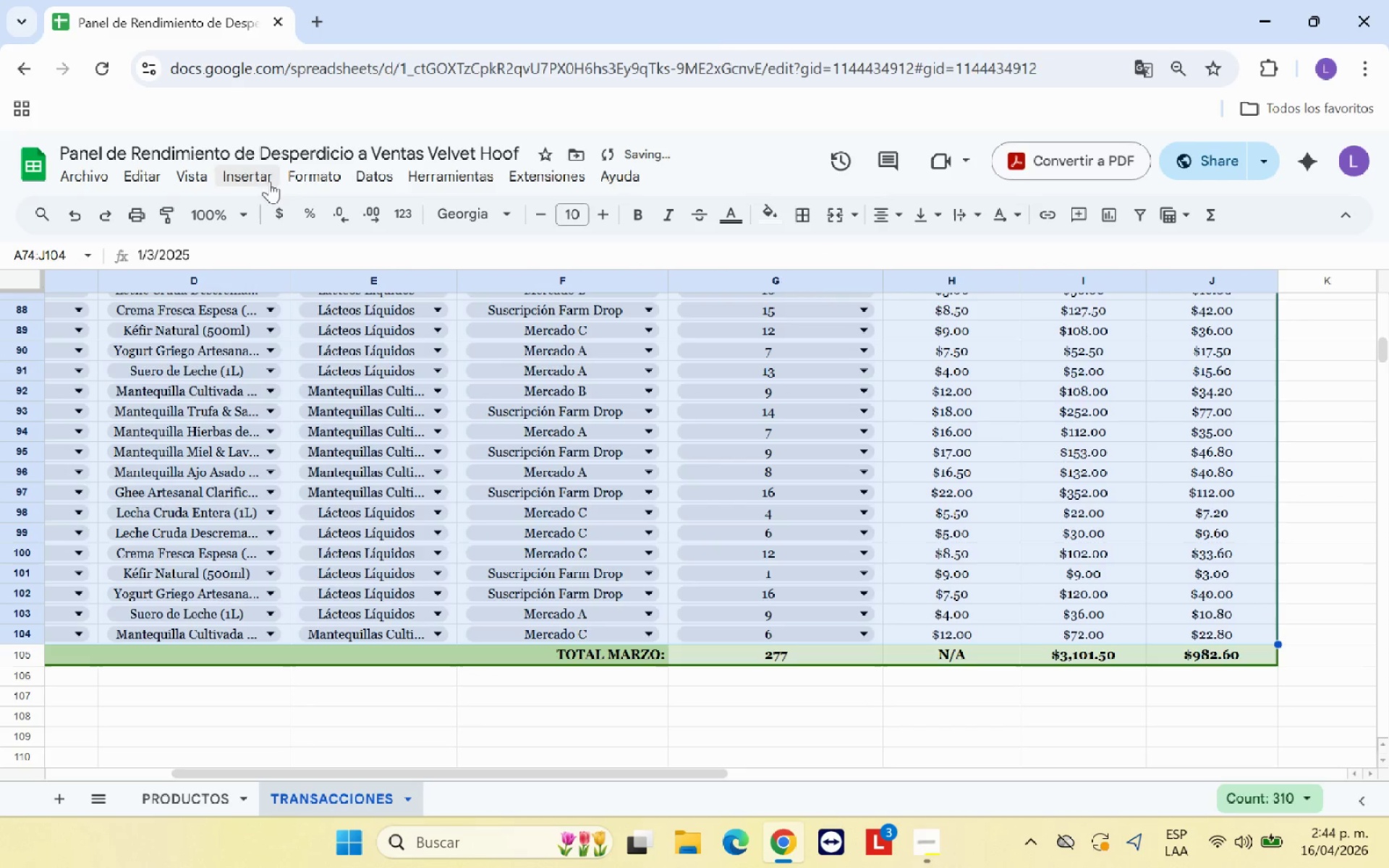 
left_click([325, 180])
 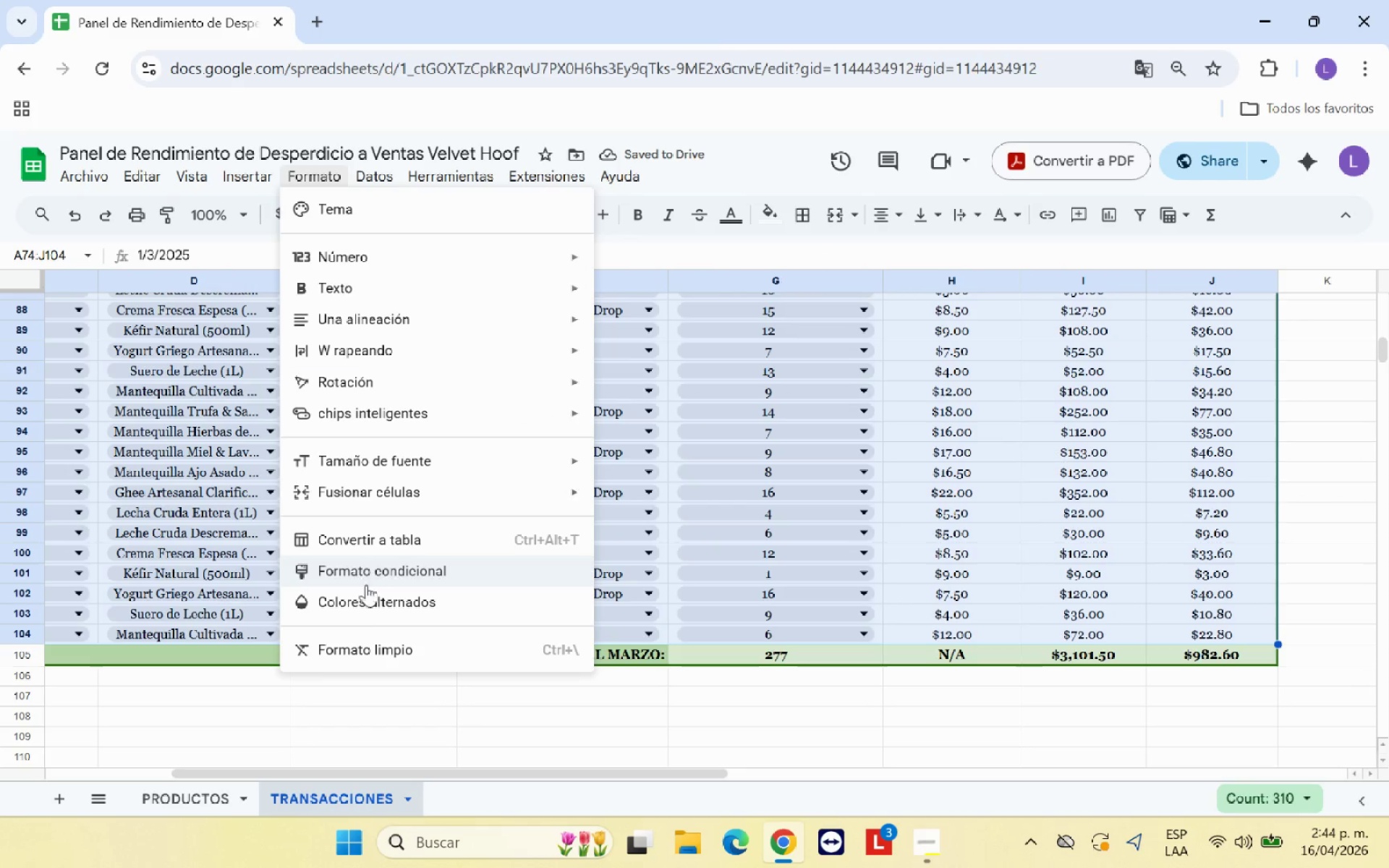 
left_click([368, 611])
 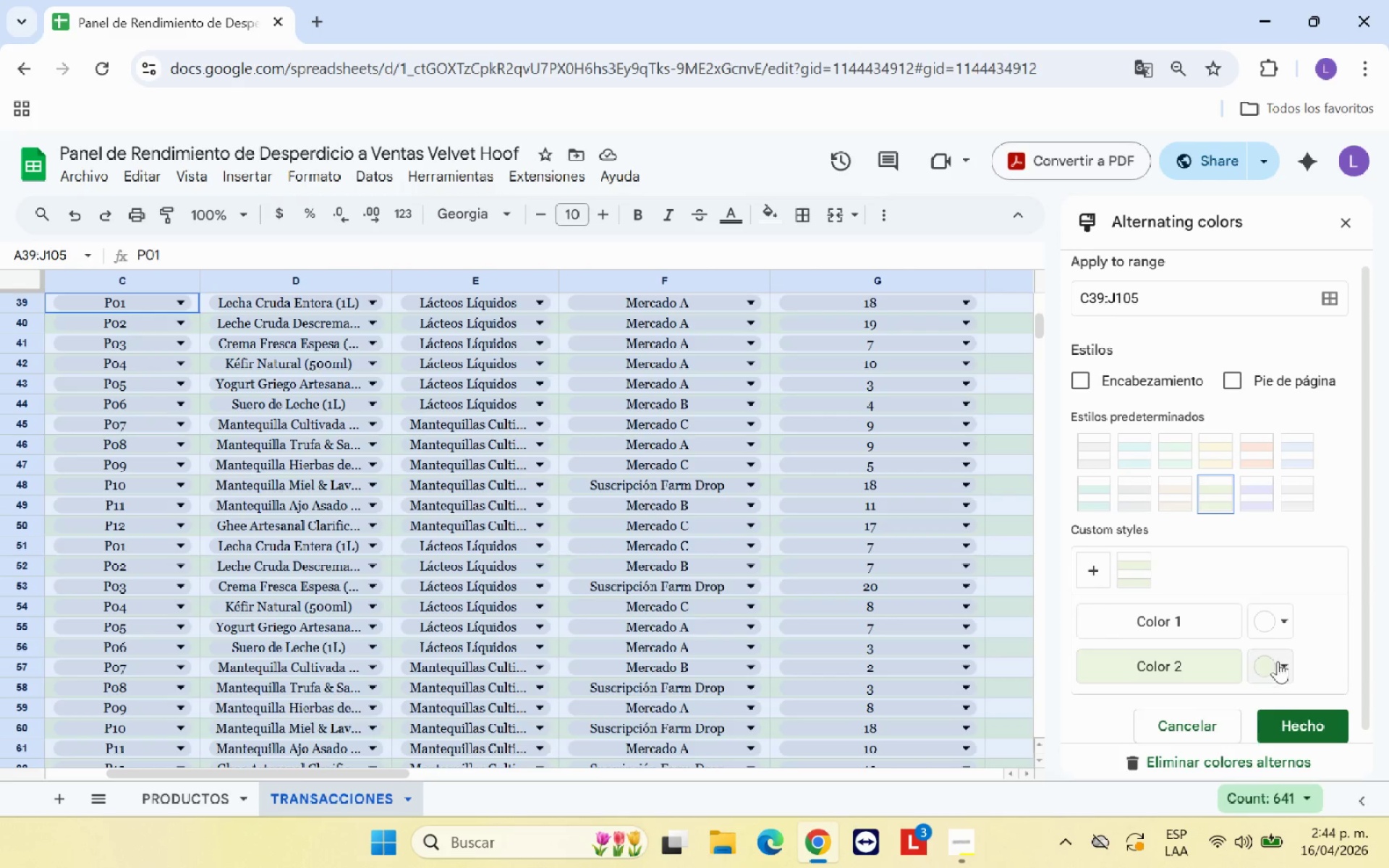 
left_click([1285, 722])
 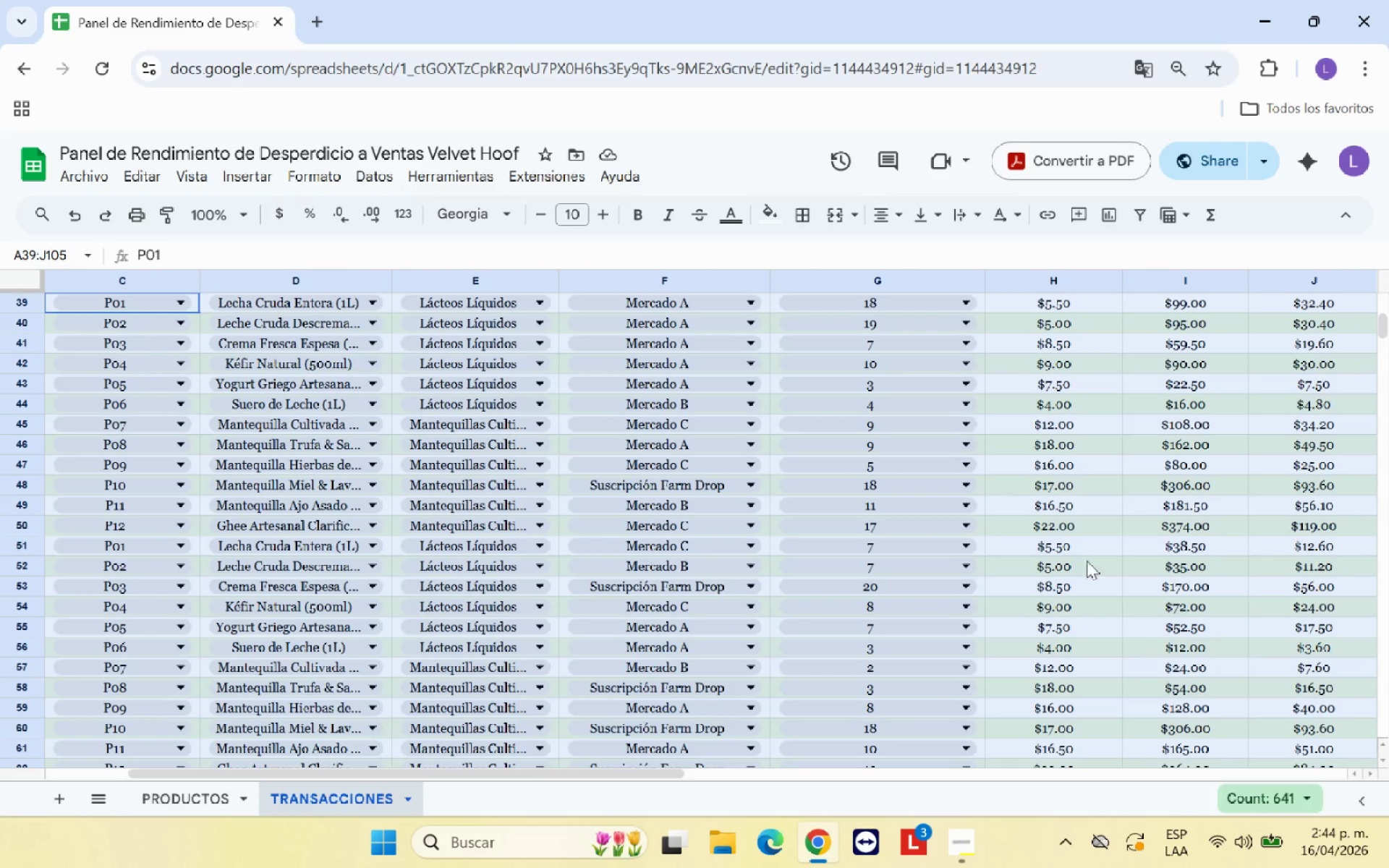 
left_click([1060, 551])
 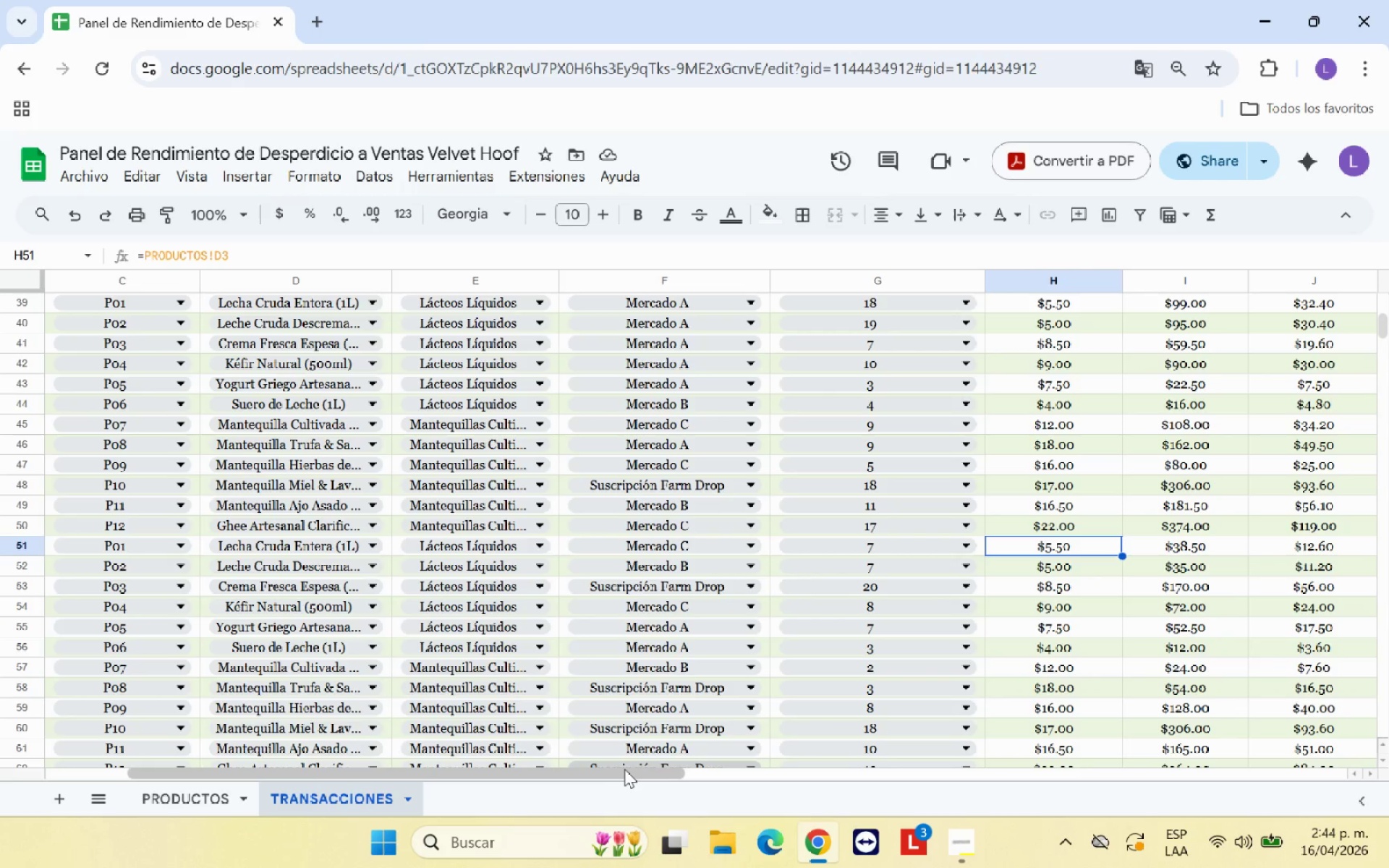 
left_click_drag(start_coordinate=[625, 770], to_coordinate=[462, 754])
 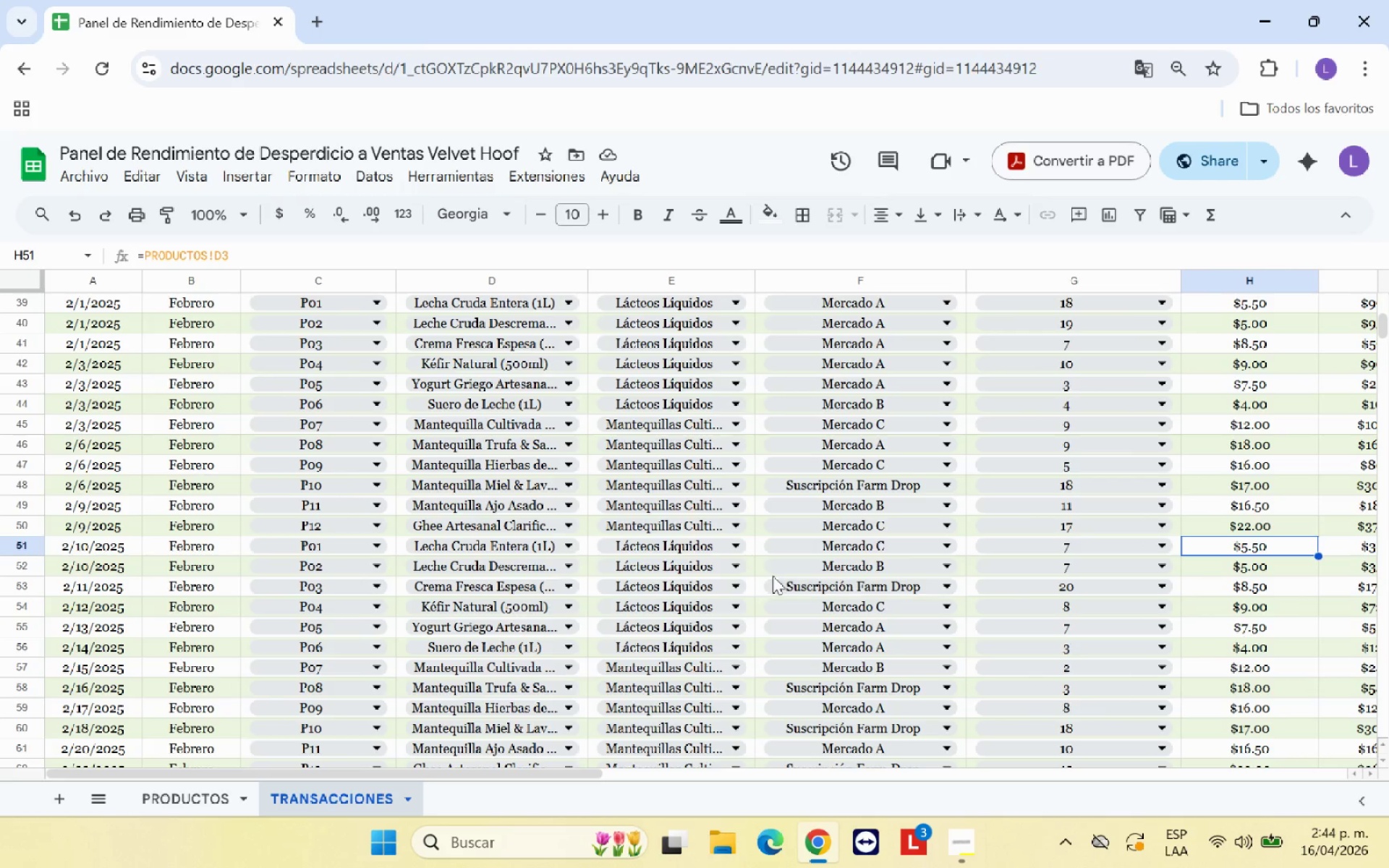 
scroll: coordinate [786, 576], scroll_direction: down, amount: 6.0
 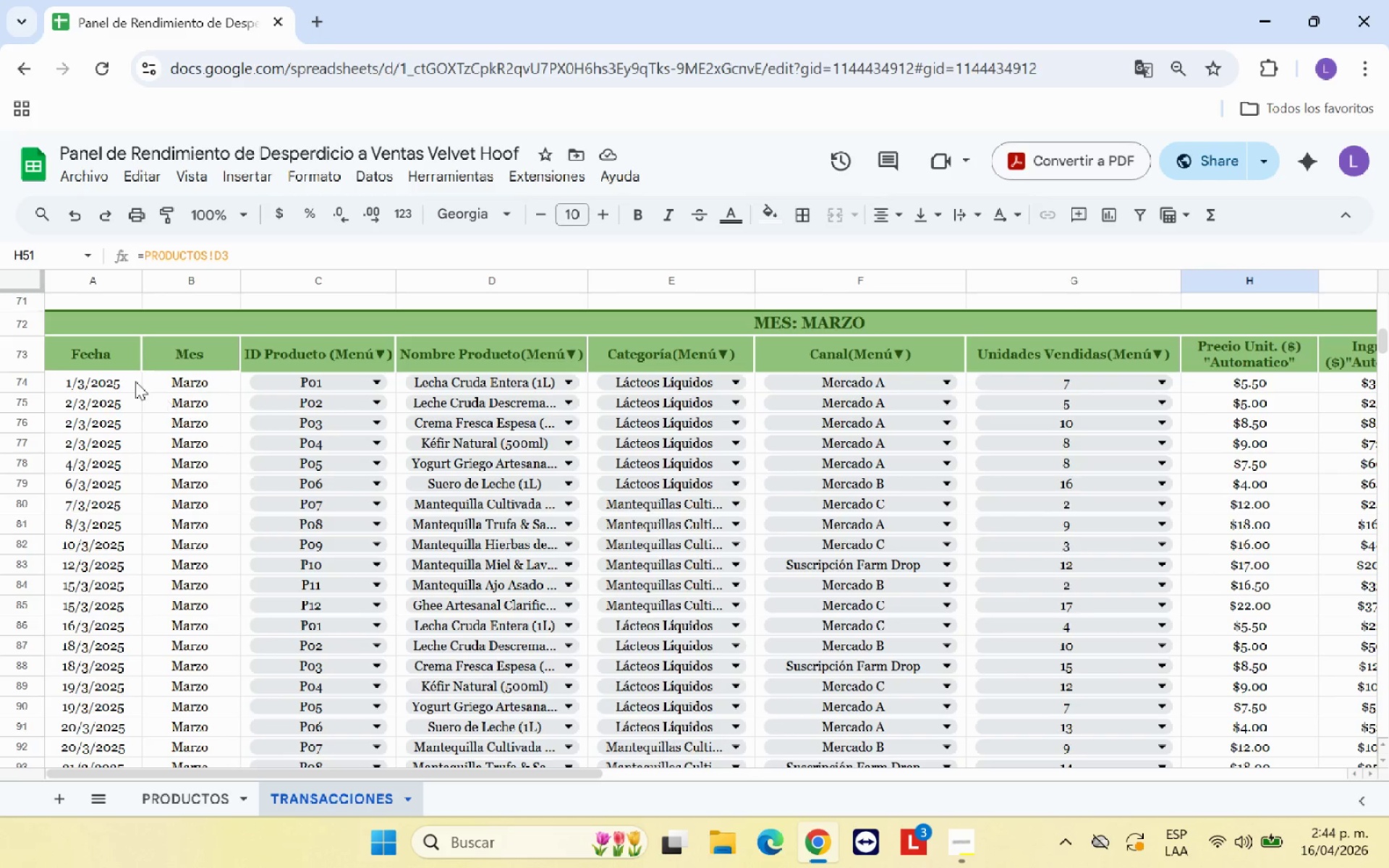 
left_click_drag(start_coordinate=[117, 380], to_coordinate=[1282, 671])
 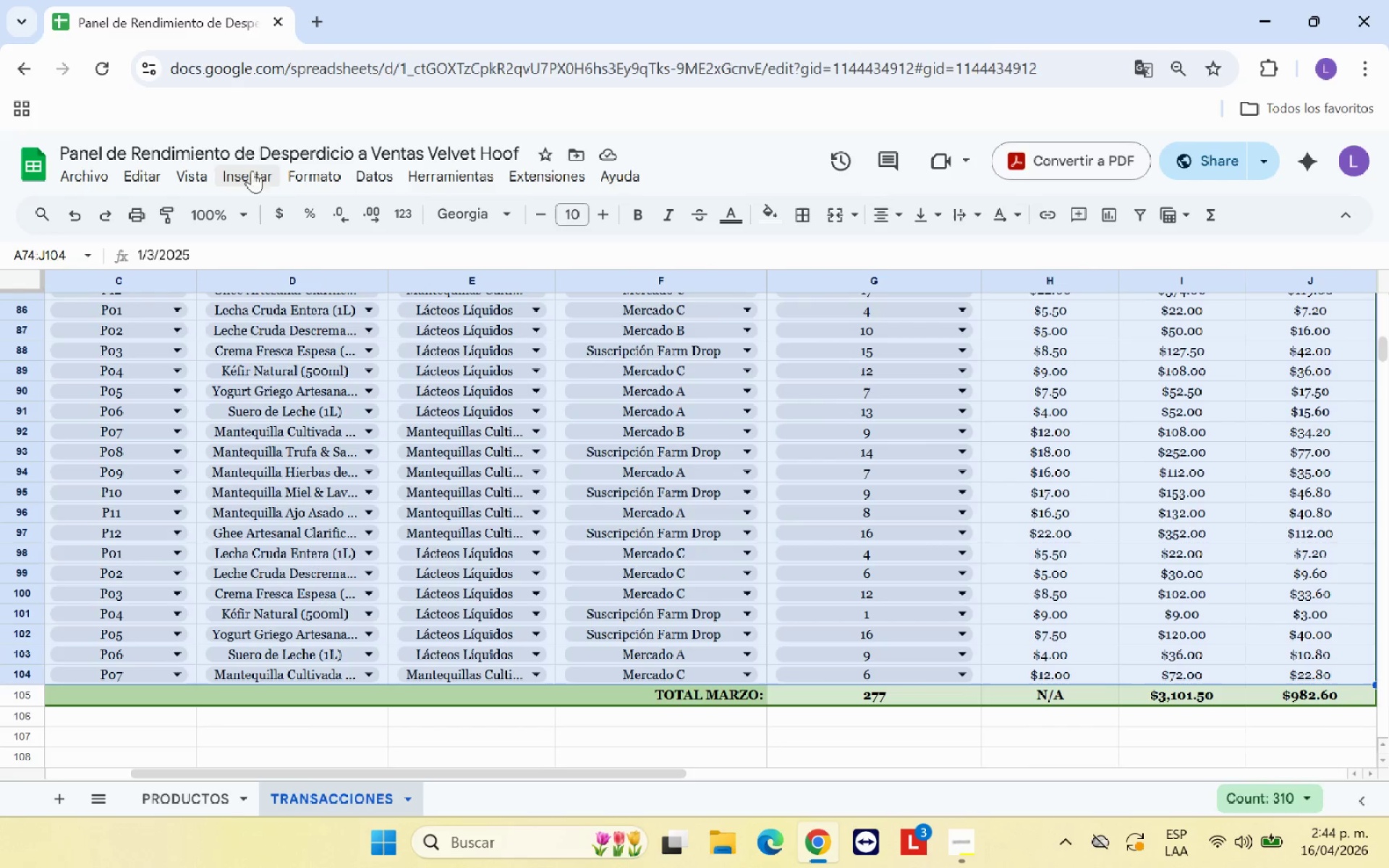 
left_click([310, 177])
 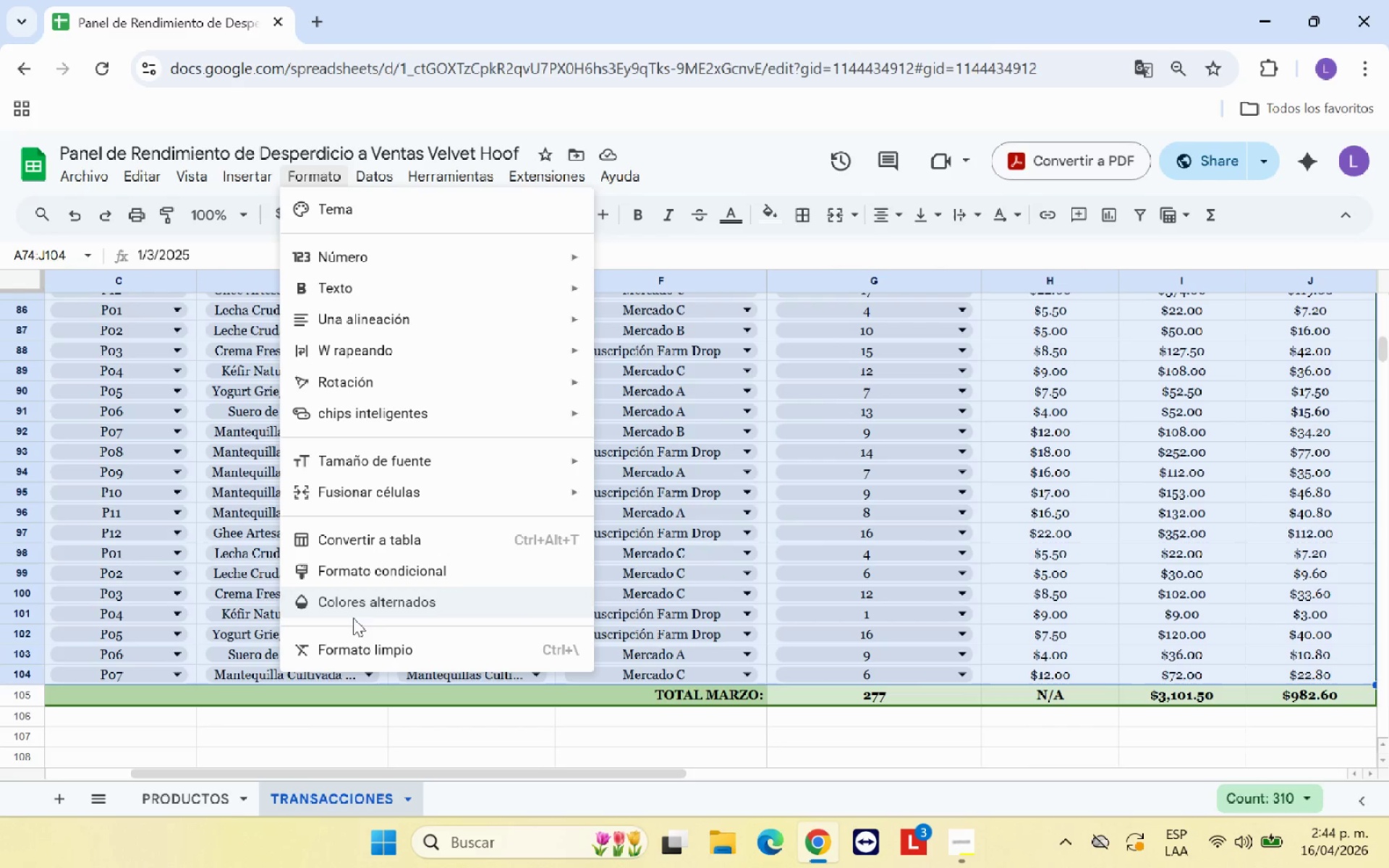 
left_click([357, 606])
 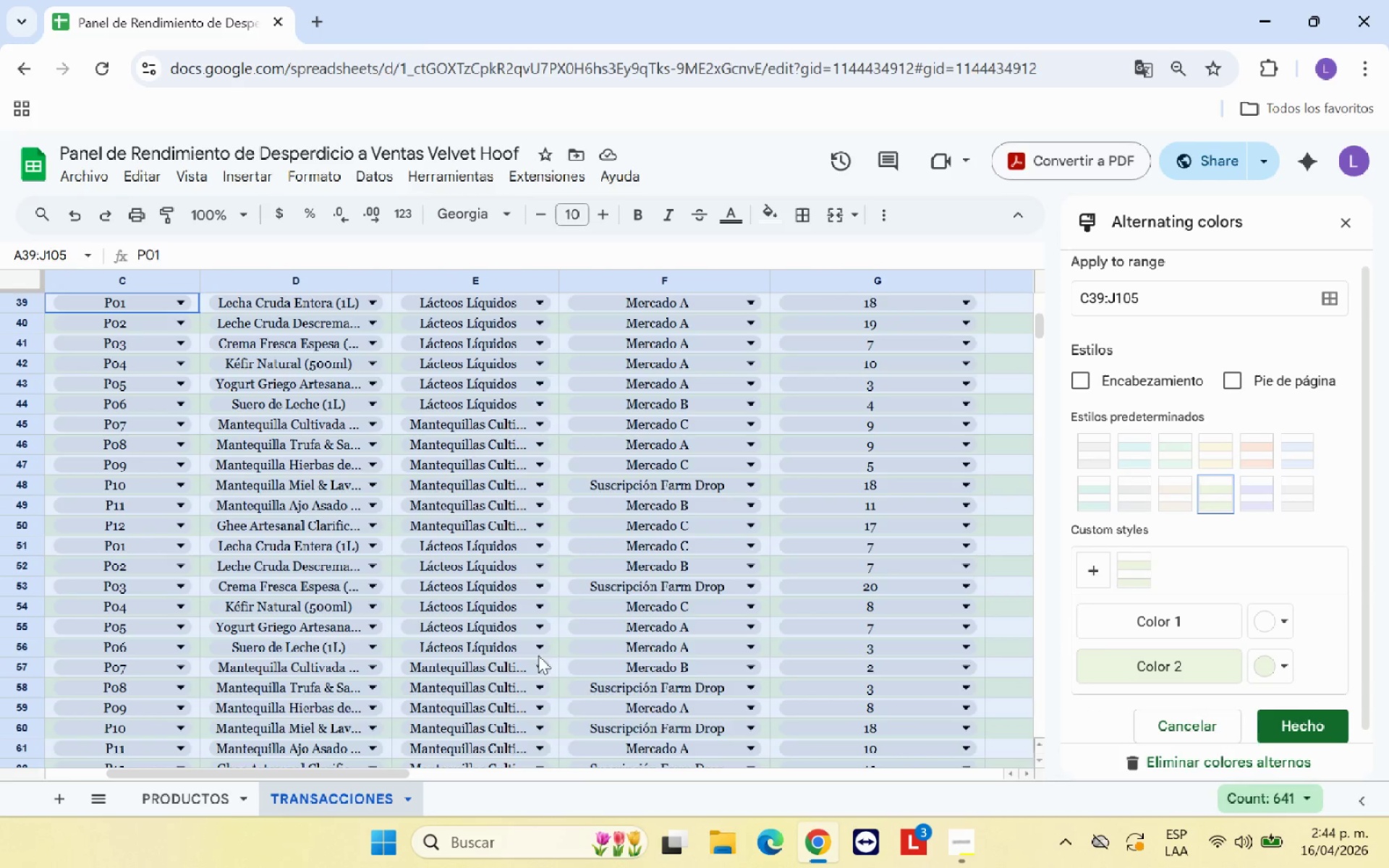 
left_click_drag(start_coordinate=[368, 774], to_coordinate=[247, 775])
 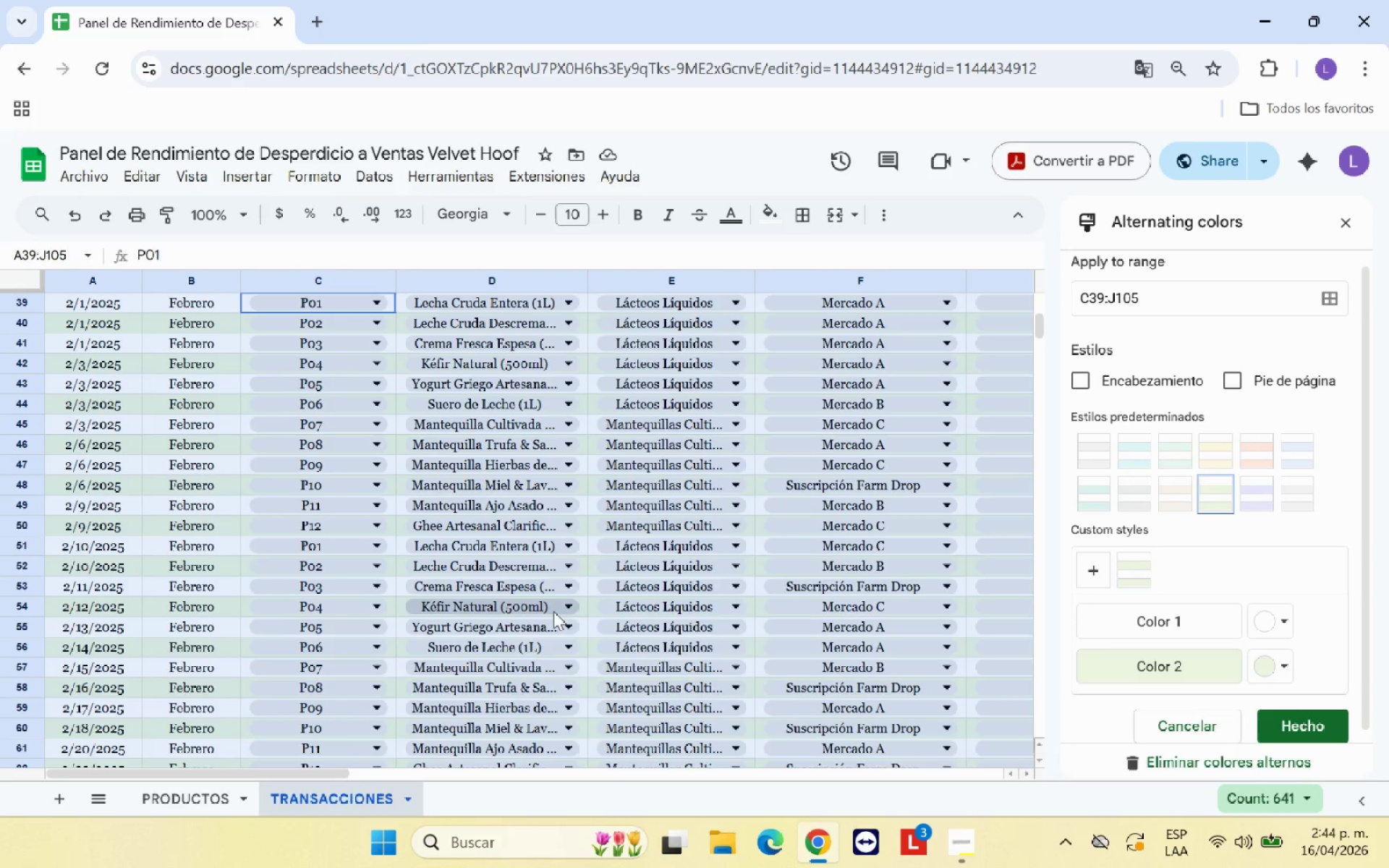 
scroll: coordinate [566, 603], scroll_direction: down, amount: 10.0
 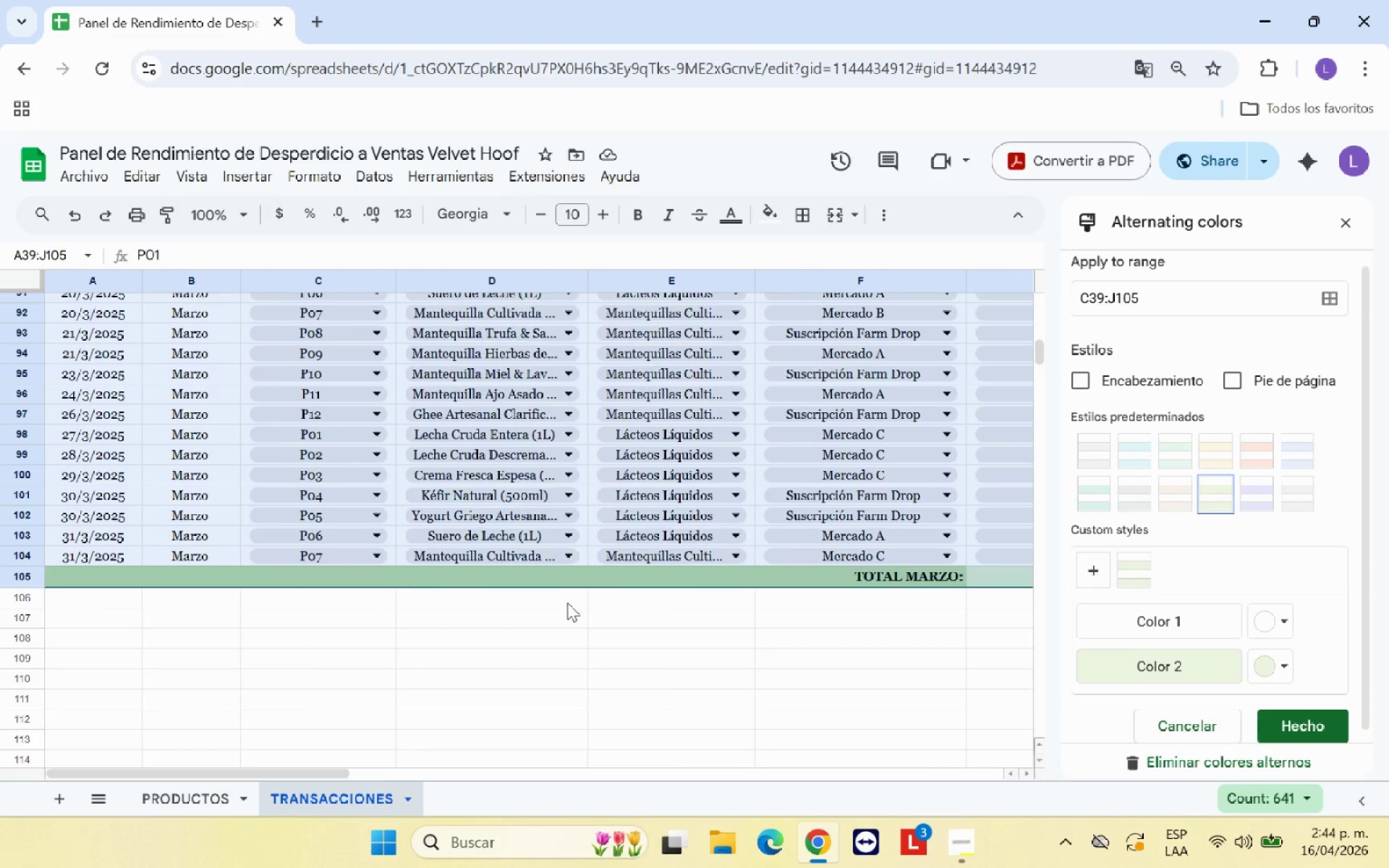 
scroll: coordinate [567, 603], scroll_direction: up, amount: 5.0
 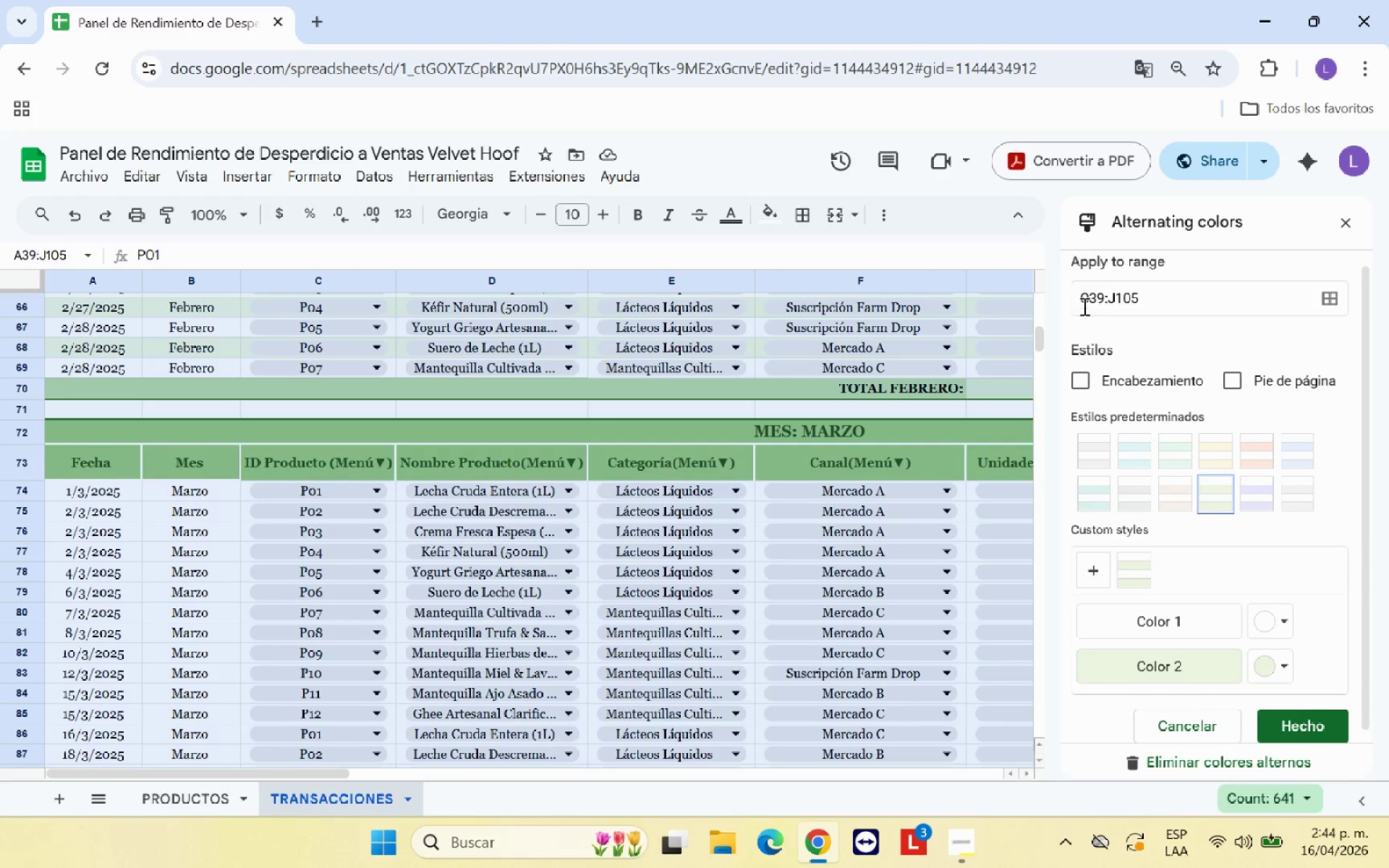 
left_click([1103, 297])
 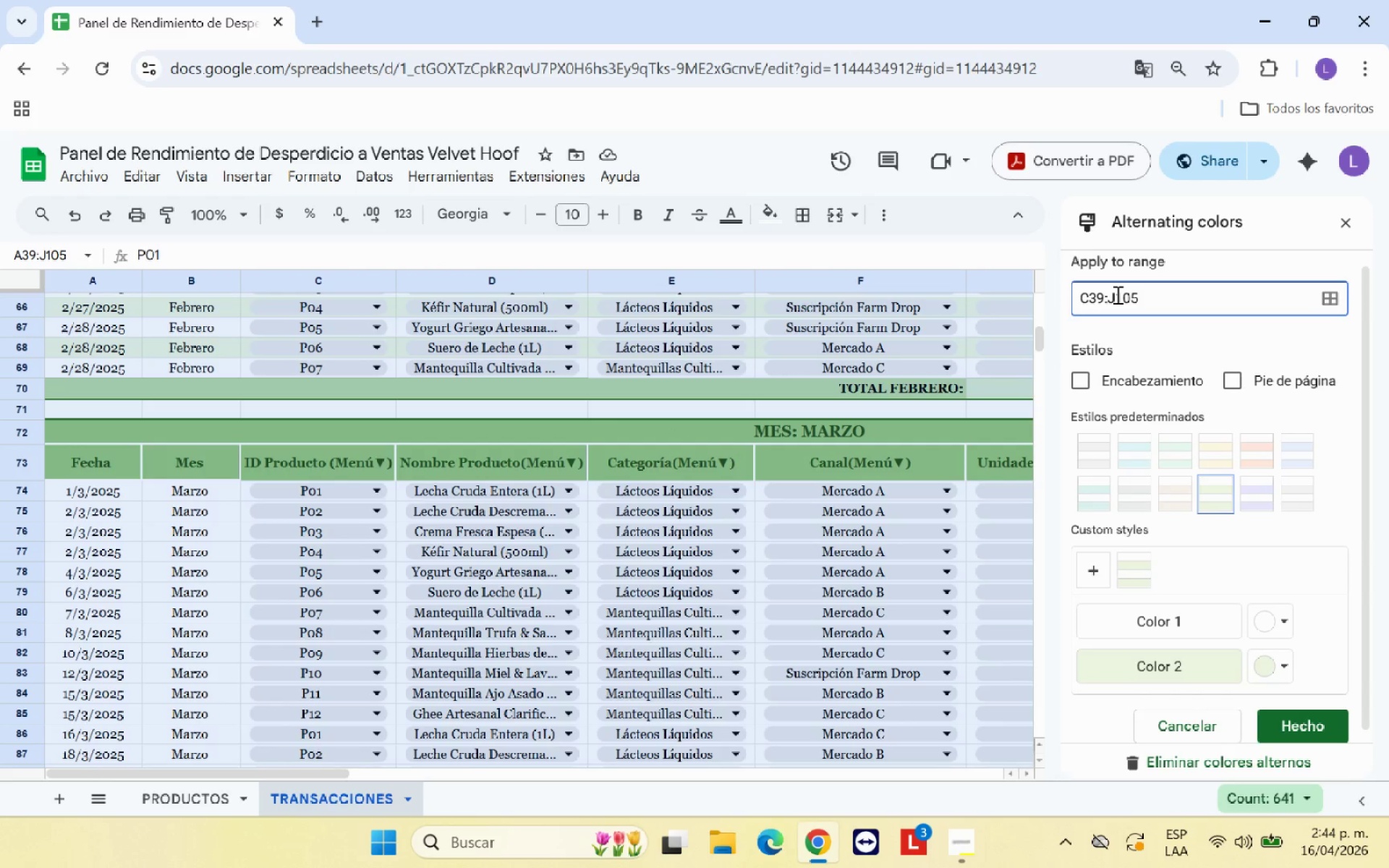 
key(Backspace)
key(Backspace)
key(Backspace)
type(A72)
 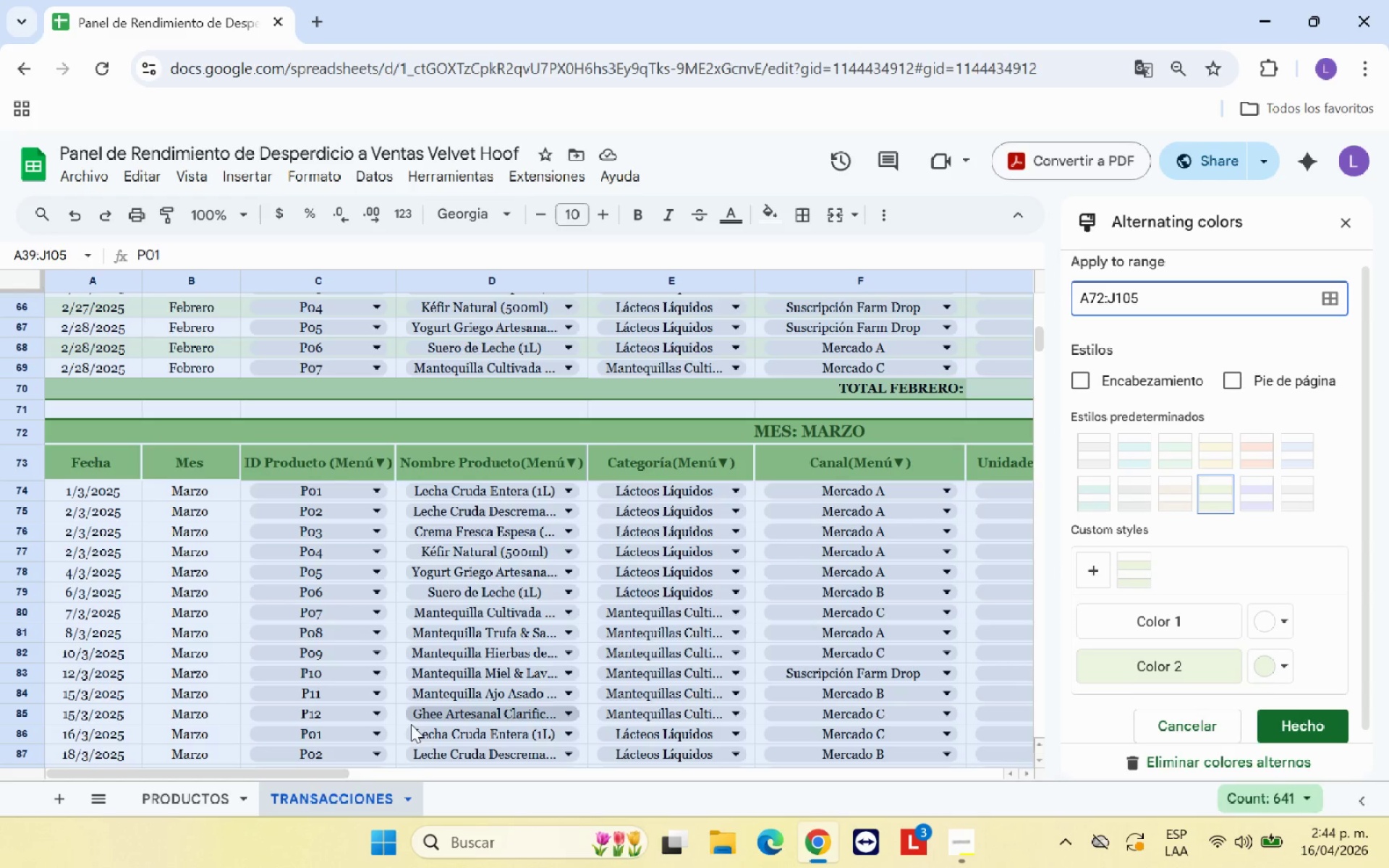 
wait(6.56)
 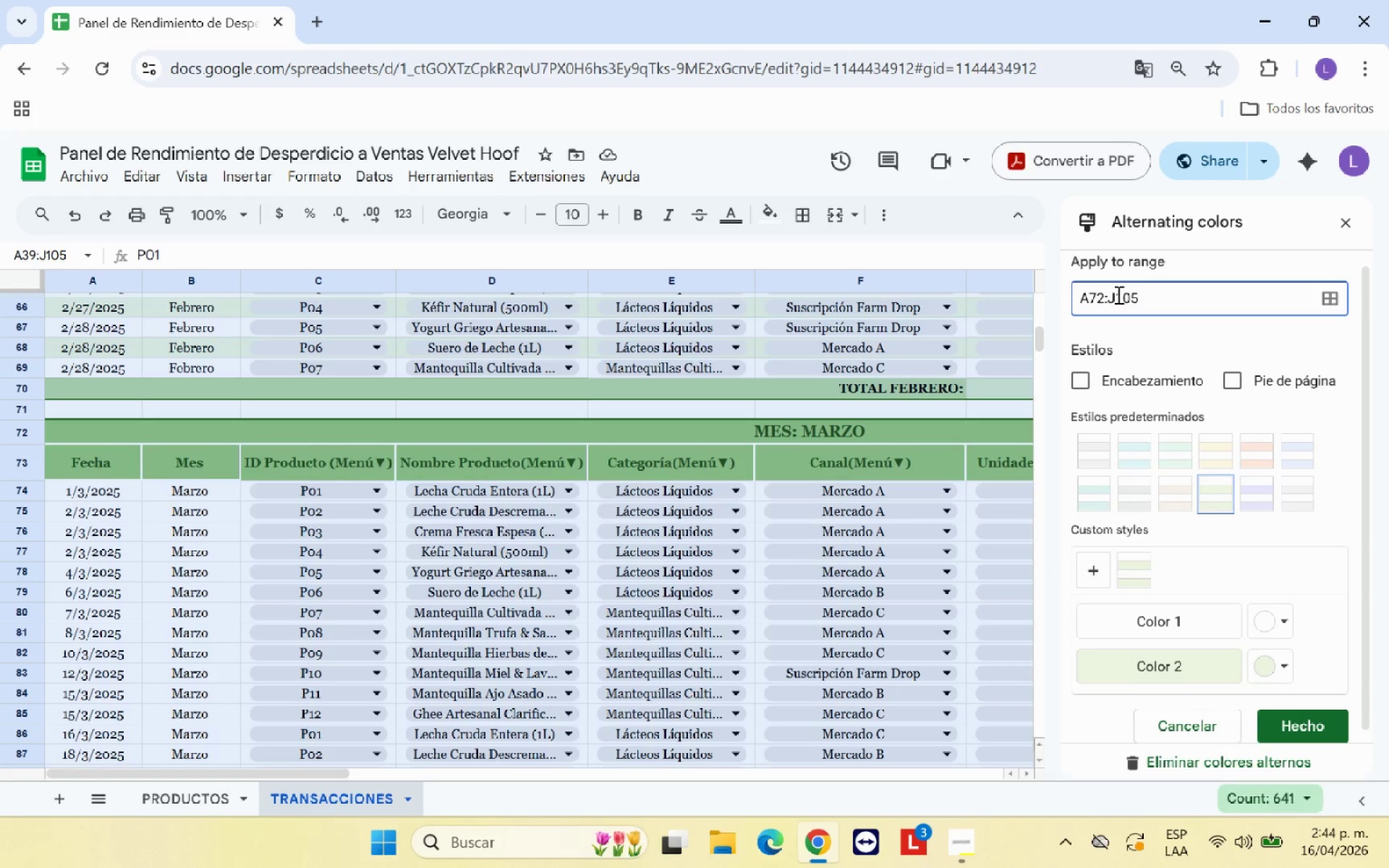 
left_click_drag(start_coordinate=[326, 773], to_coordinate=[540, 780])
 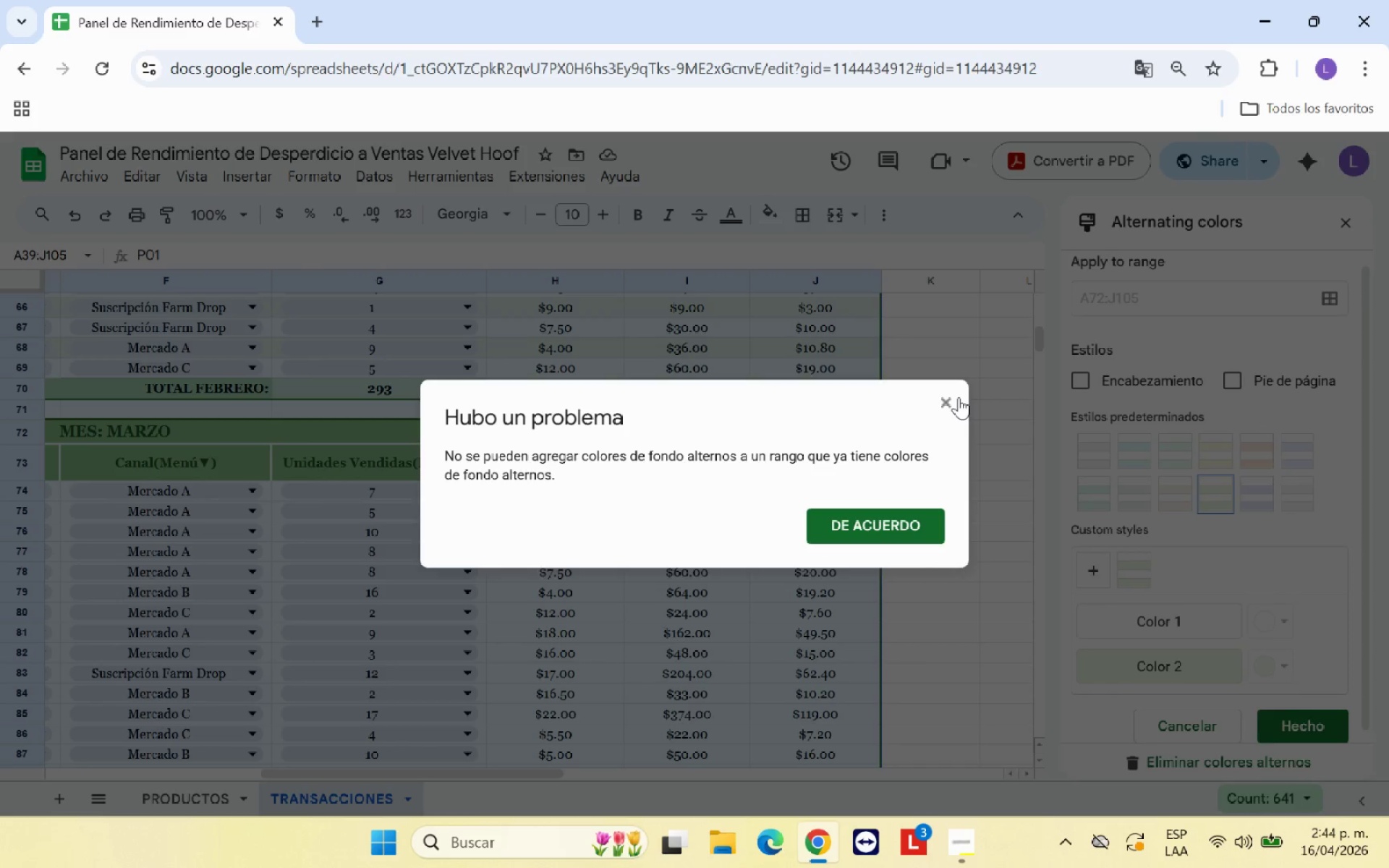 
wait(5.45)
 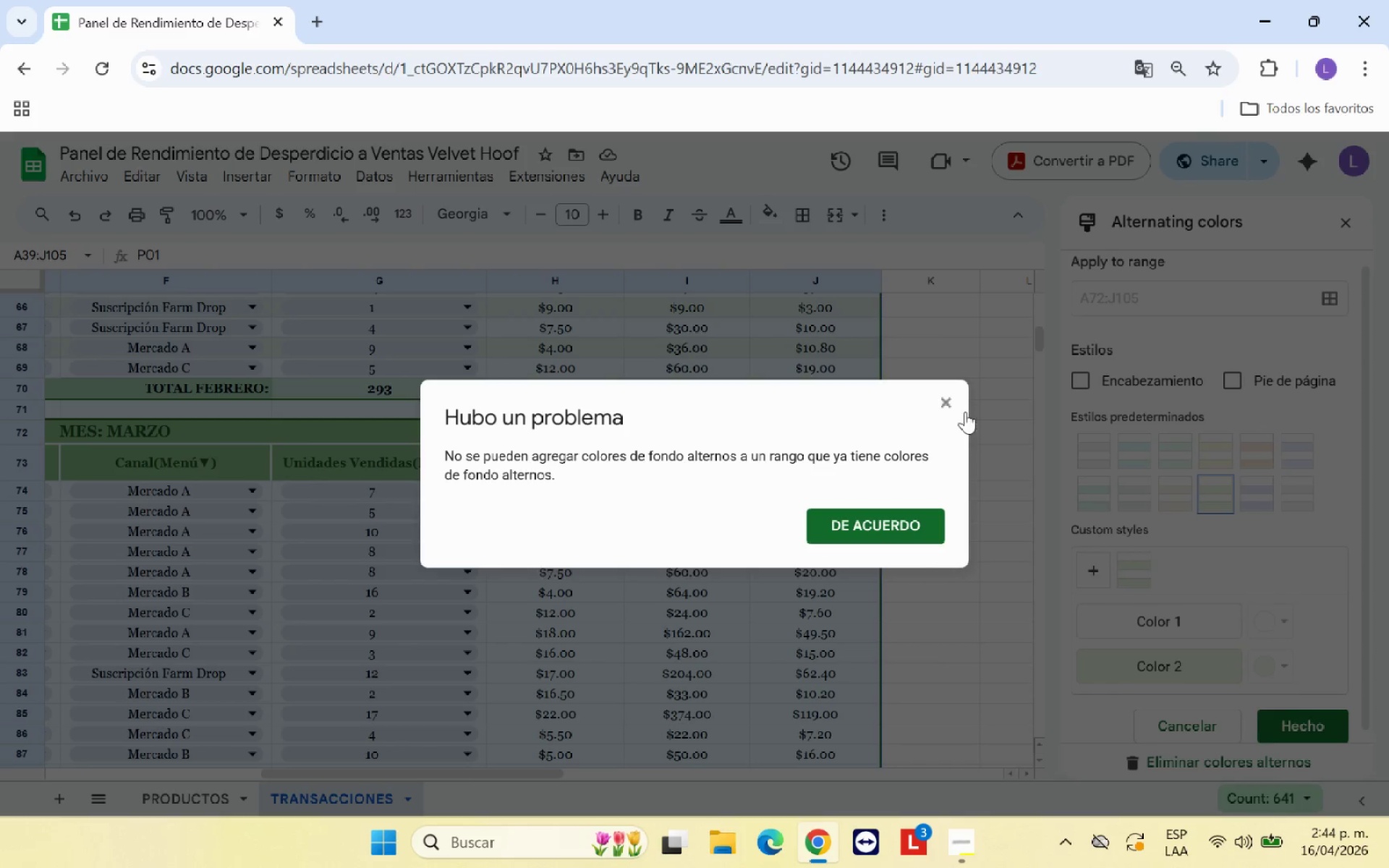 
left_click([901, 522])
 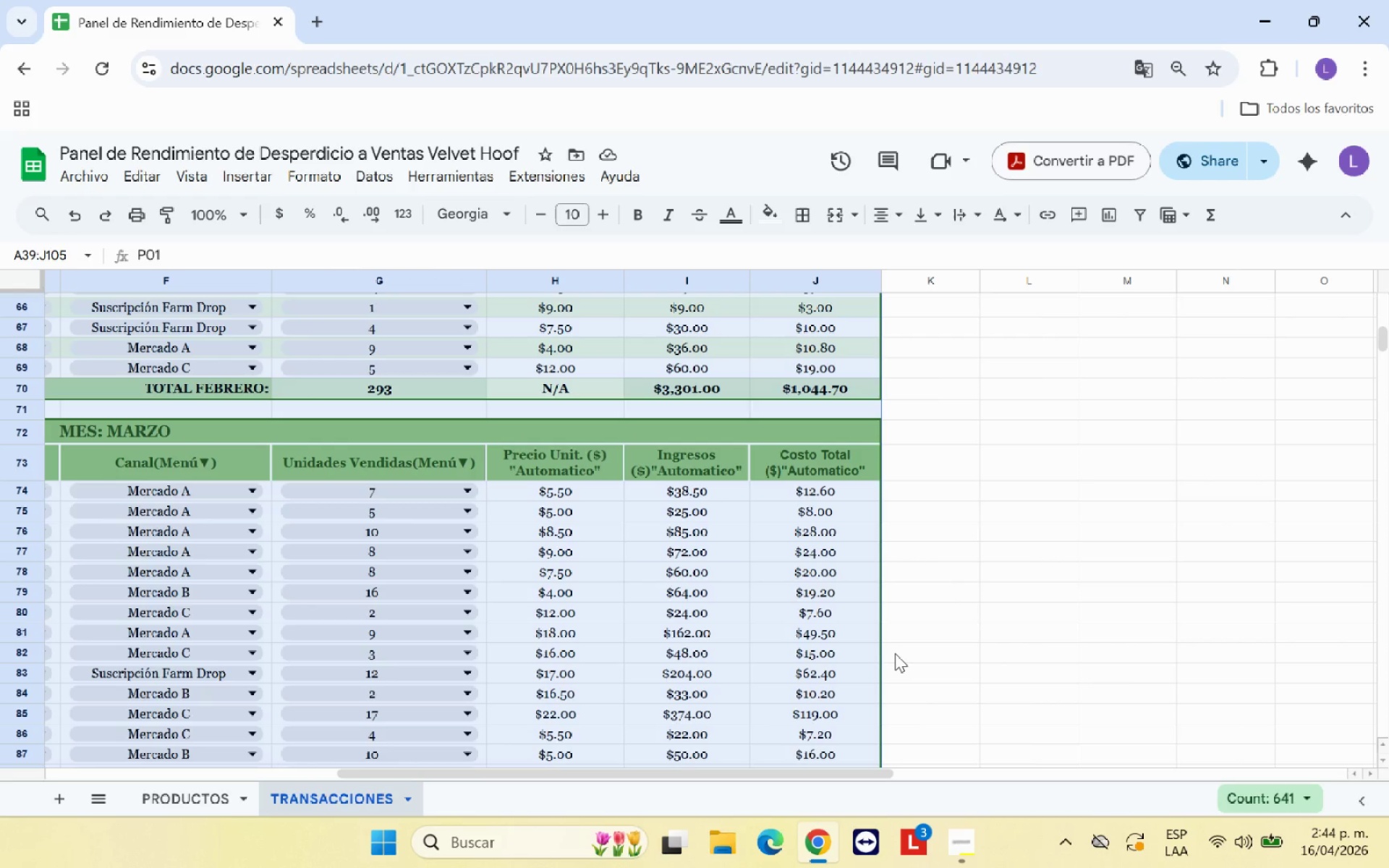 
scroll: coordinate [899, 652], scroll_direction: down, amount: 4.0
 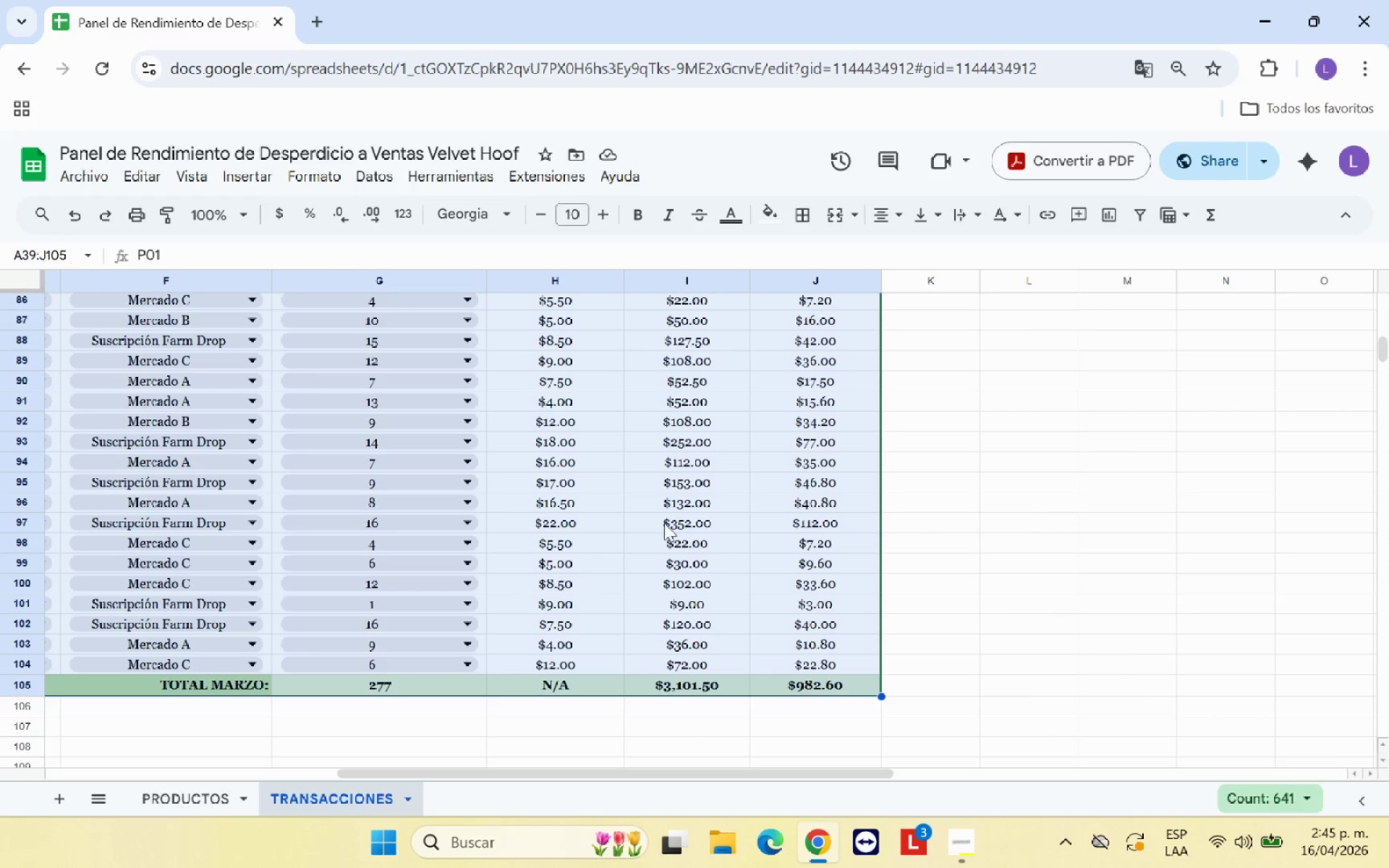 
left_click([308, 175])
 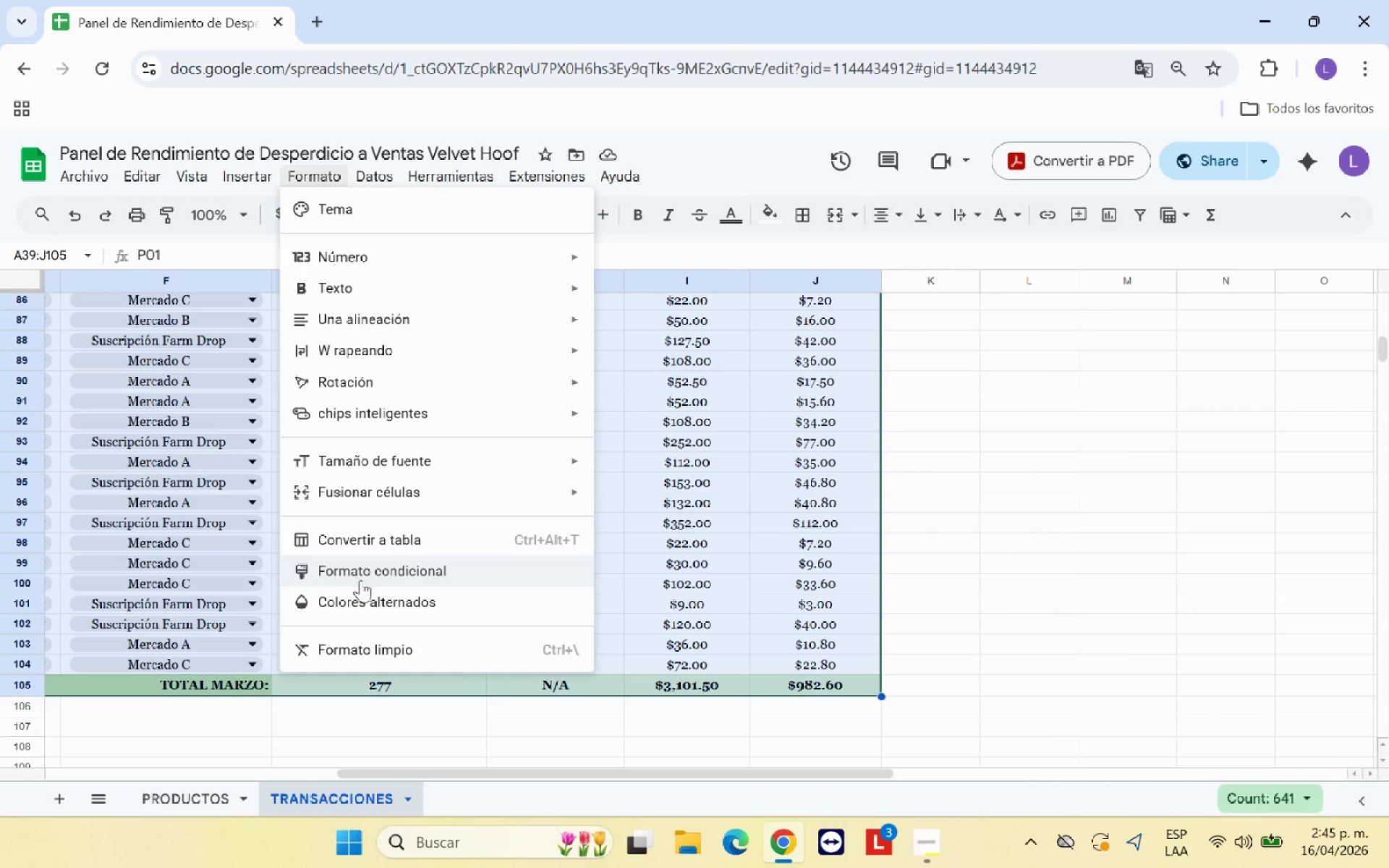 
left_click([365, 600])
 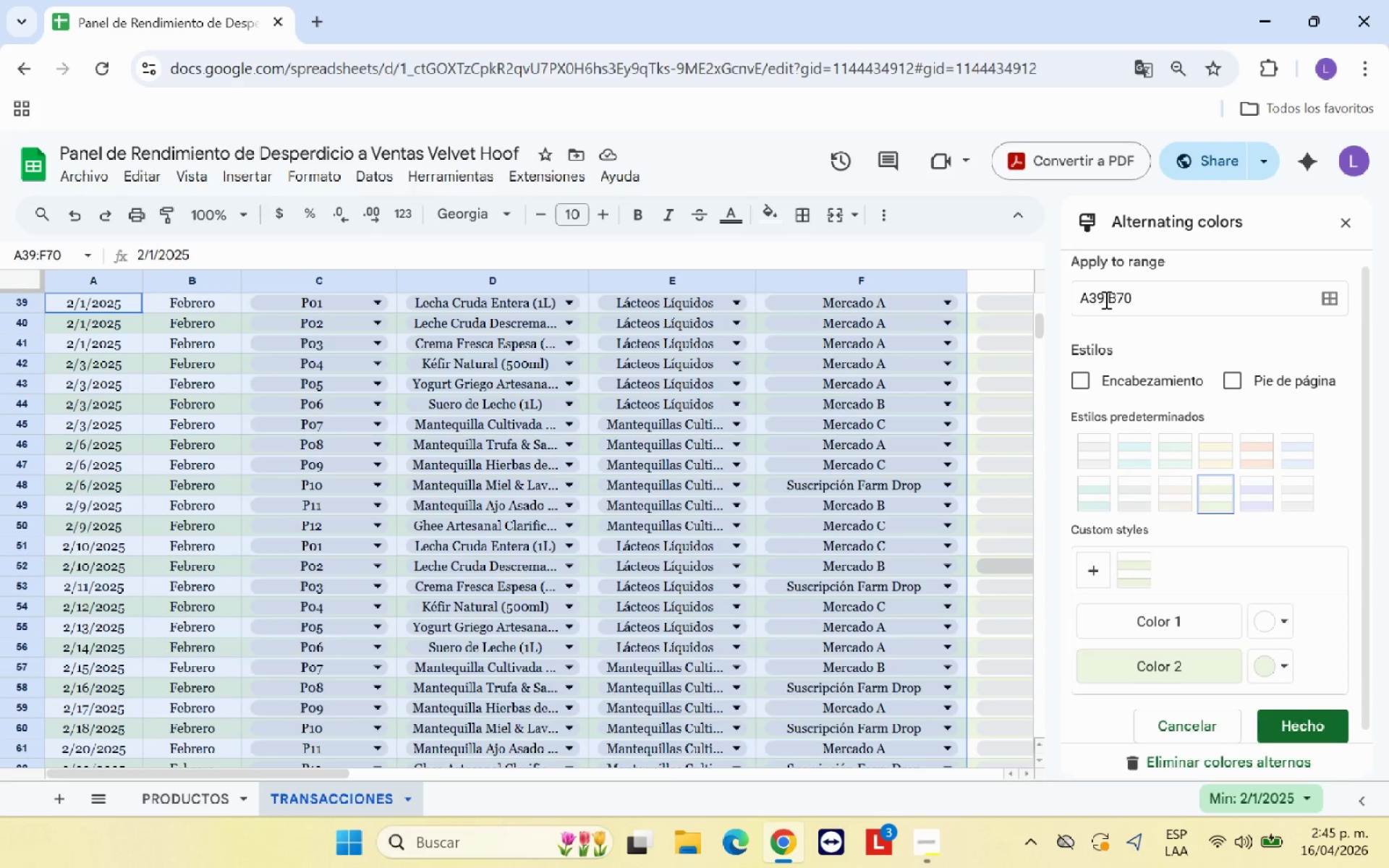 
left_click([1105, 299])
 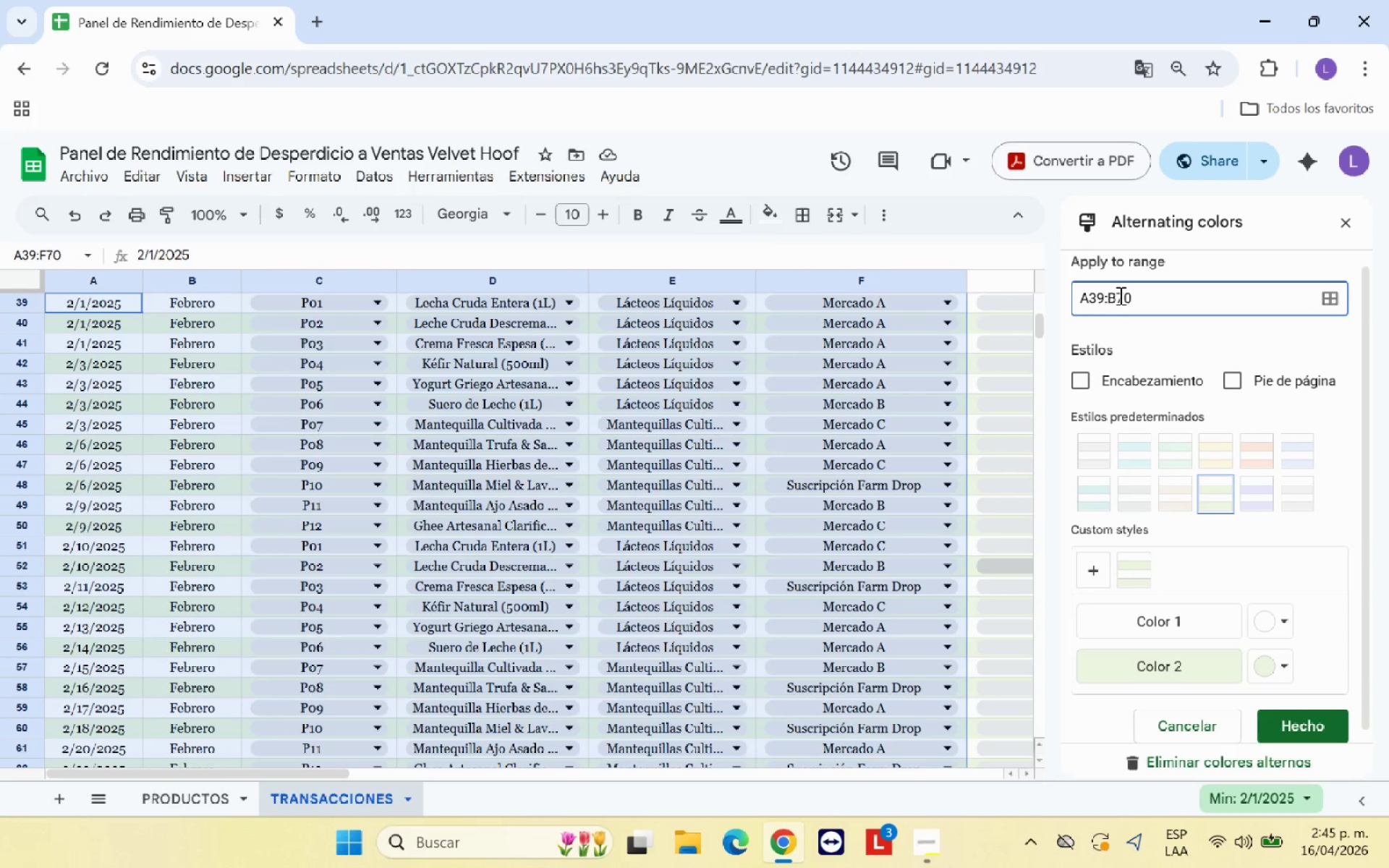 
key(Backspace)
key(Backspace)
type(72)
 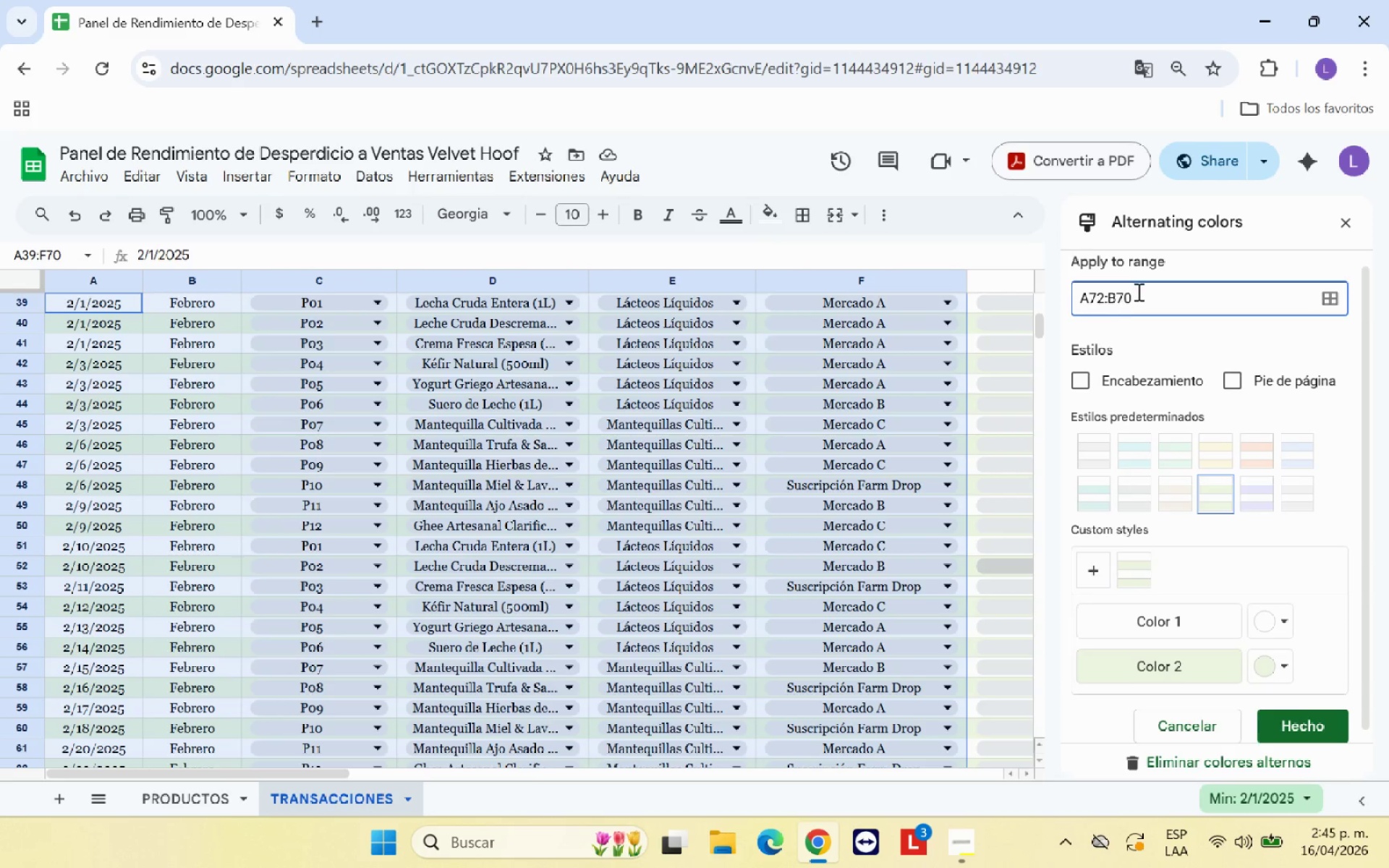 
left_click([1137, 292])
 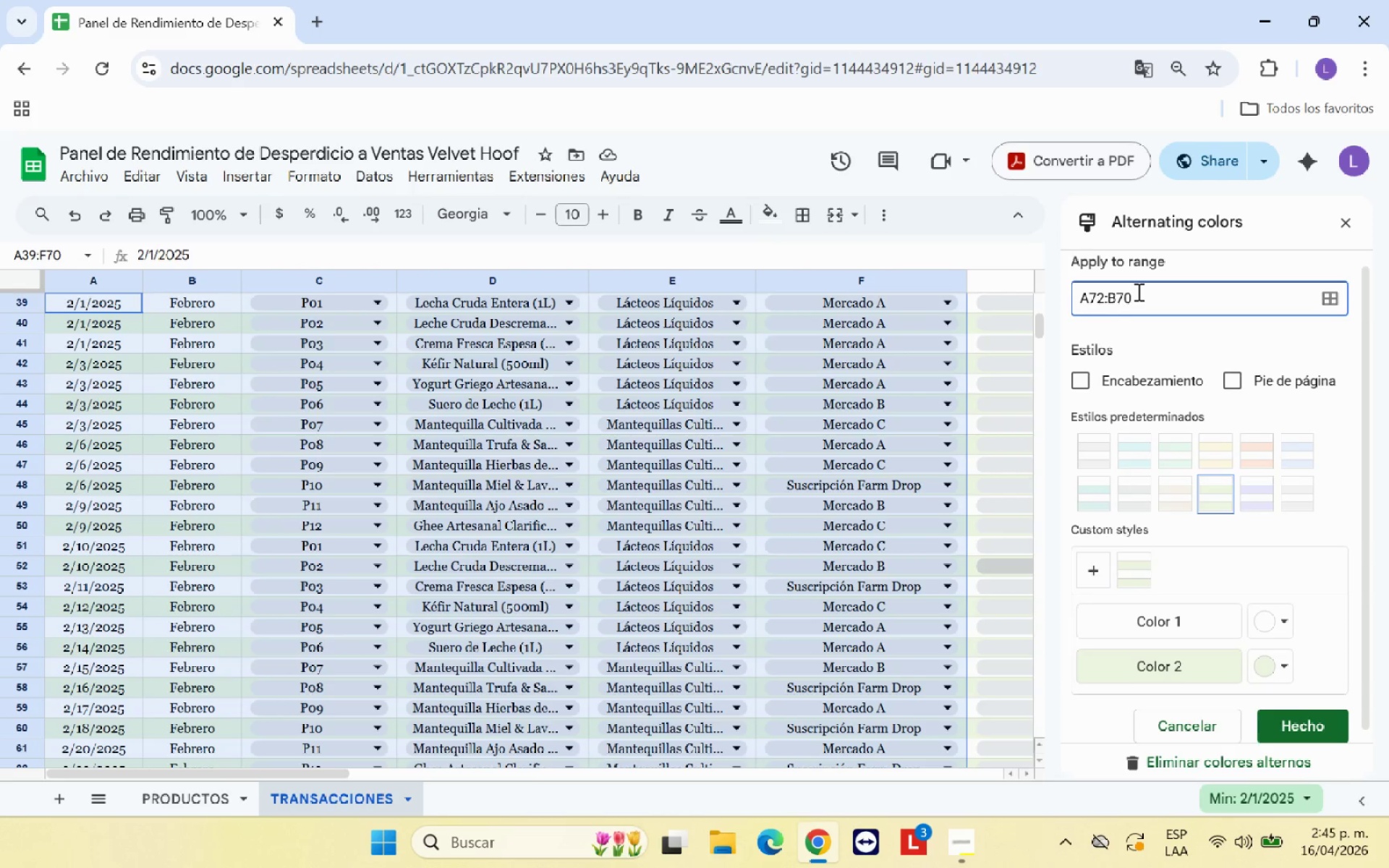 
key(Backspace)
key(Backspace)
key(Backspace)
type(J105)
 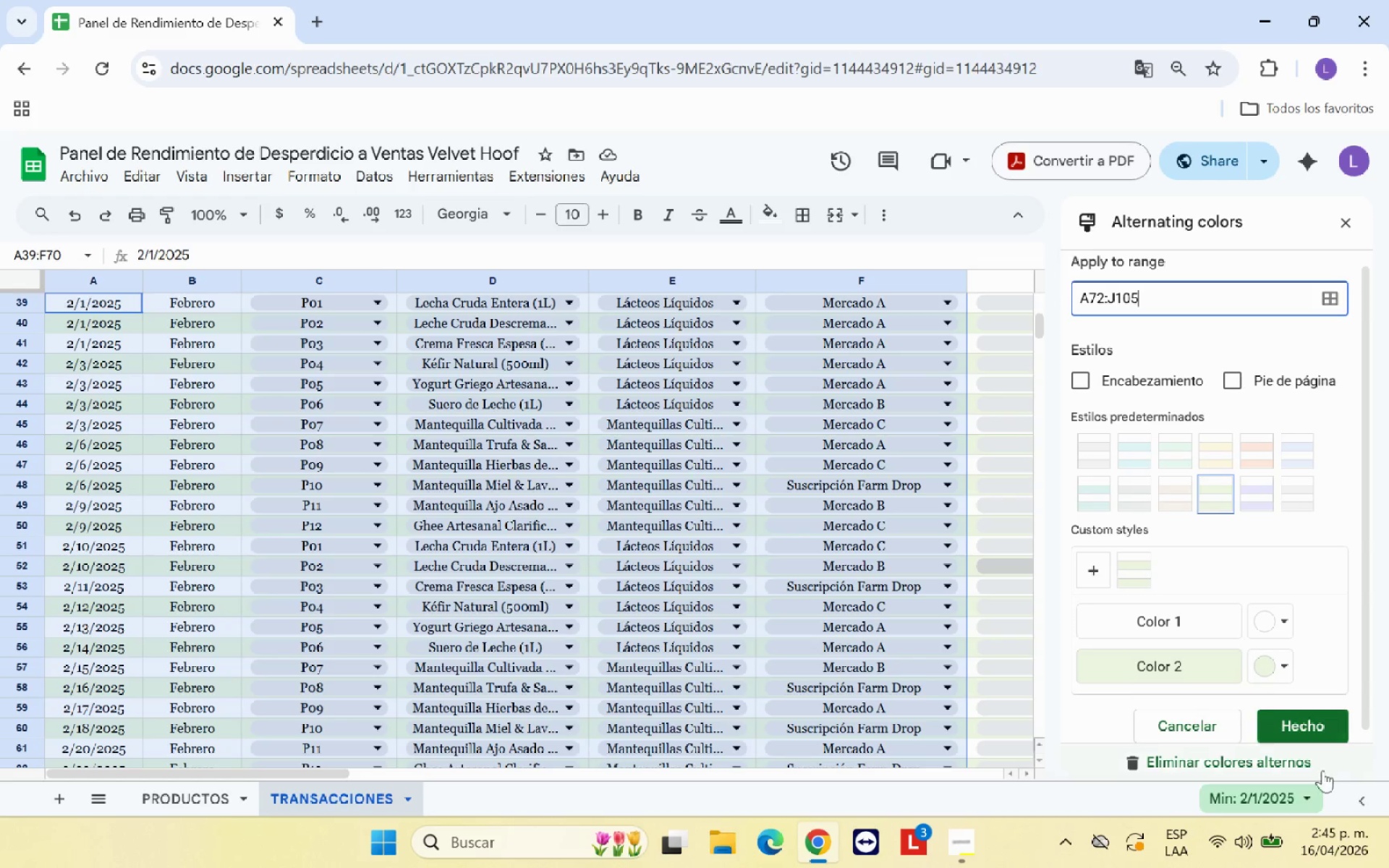 
left_click([1306, 733])
 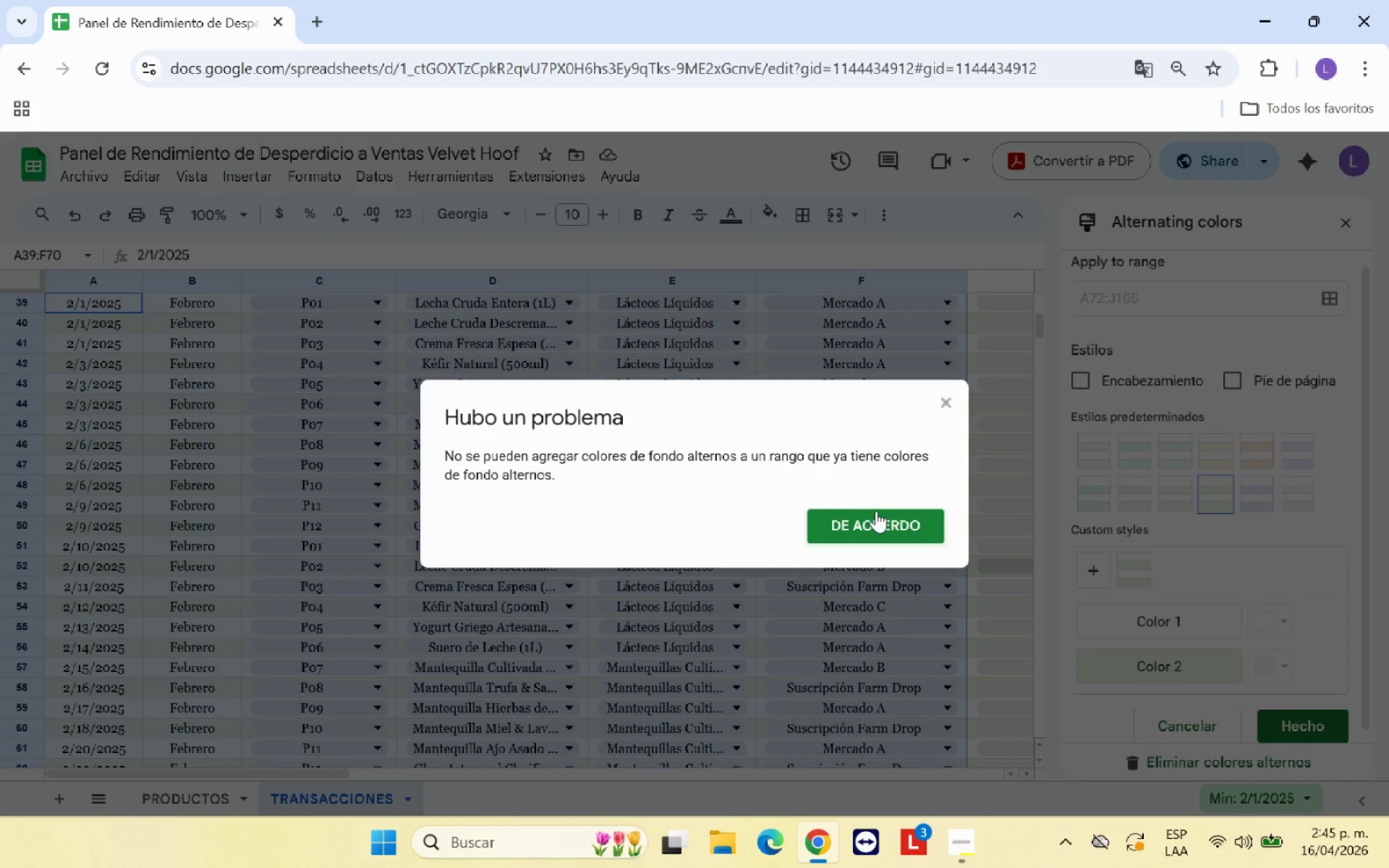 
left_click([878, 517])
 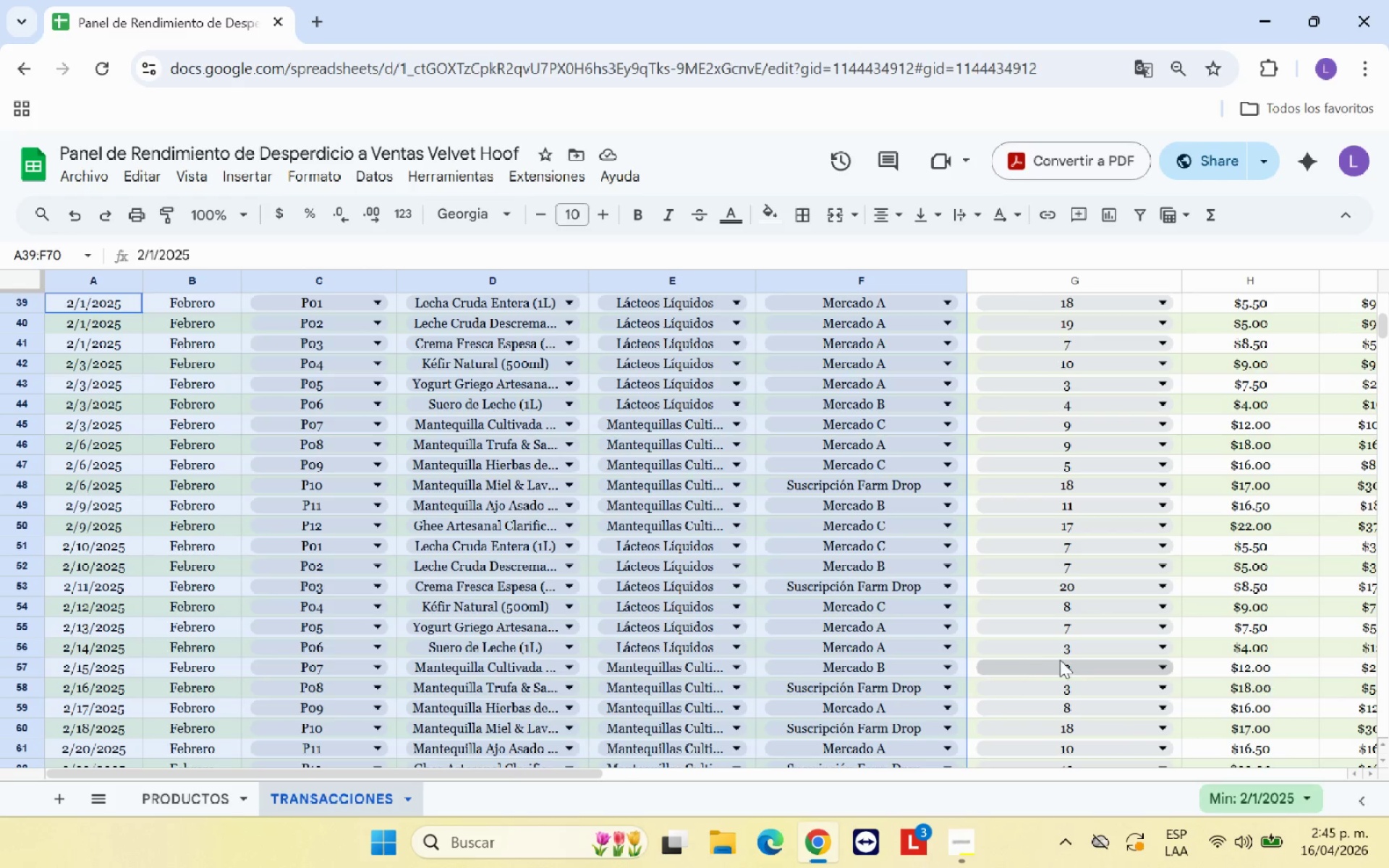 
scroll: coordinate [990, 728], scroll_direction: down, amount: 5.0
 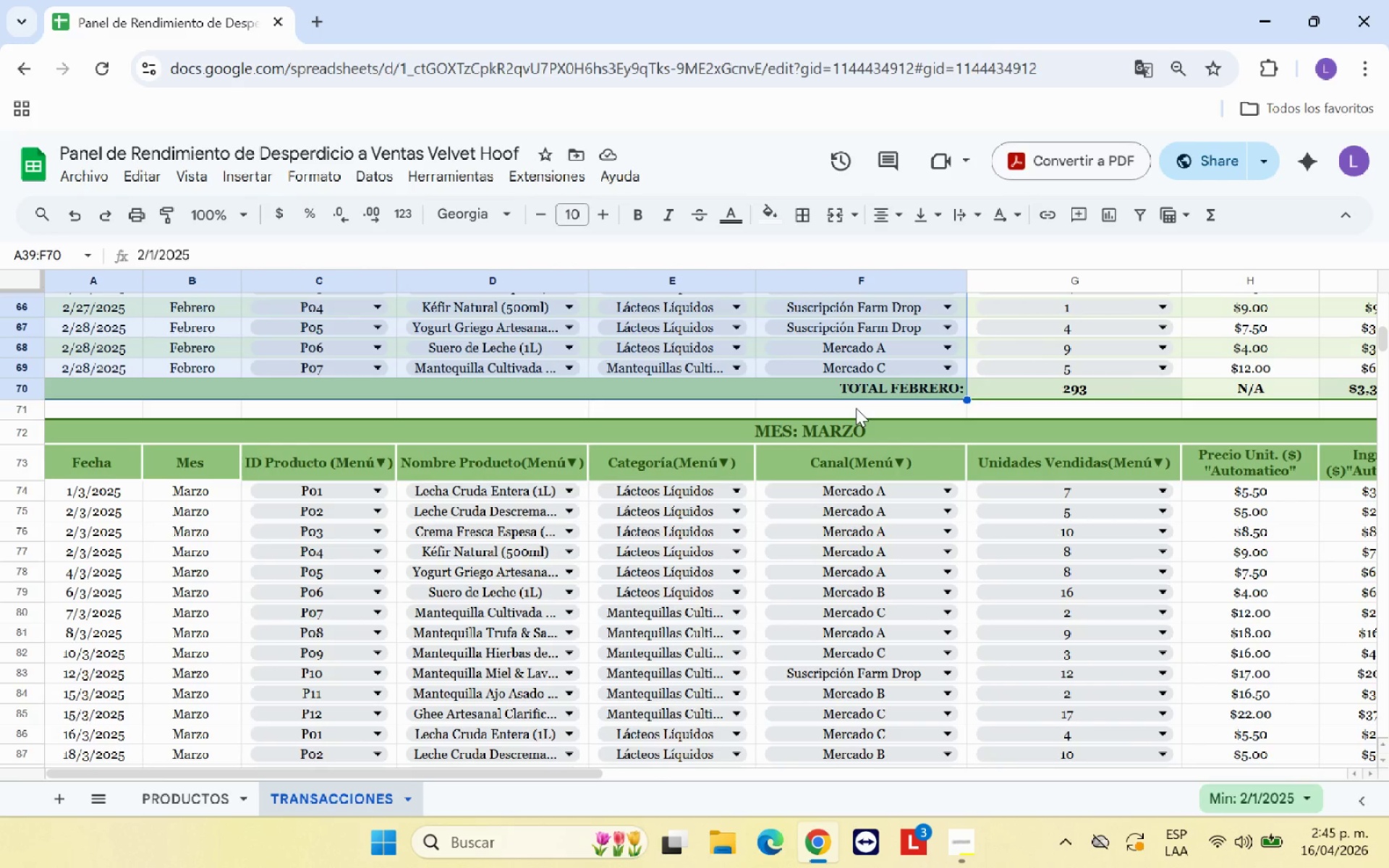 
left_click([856, 408])
 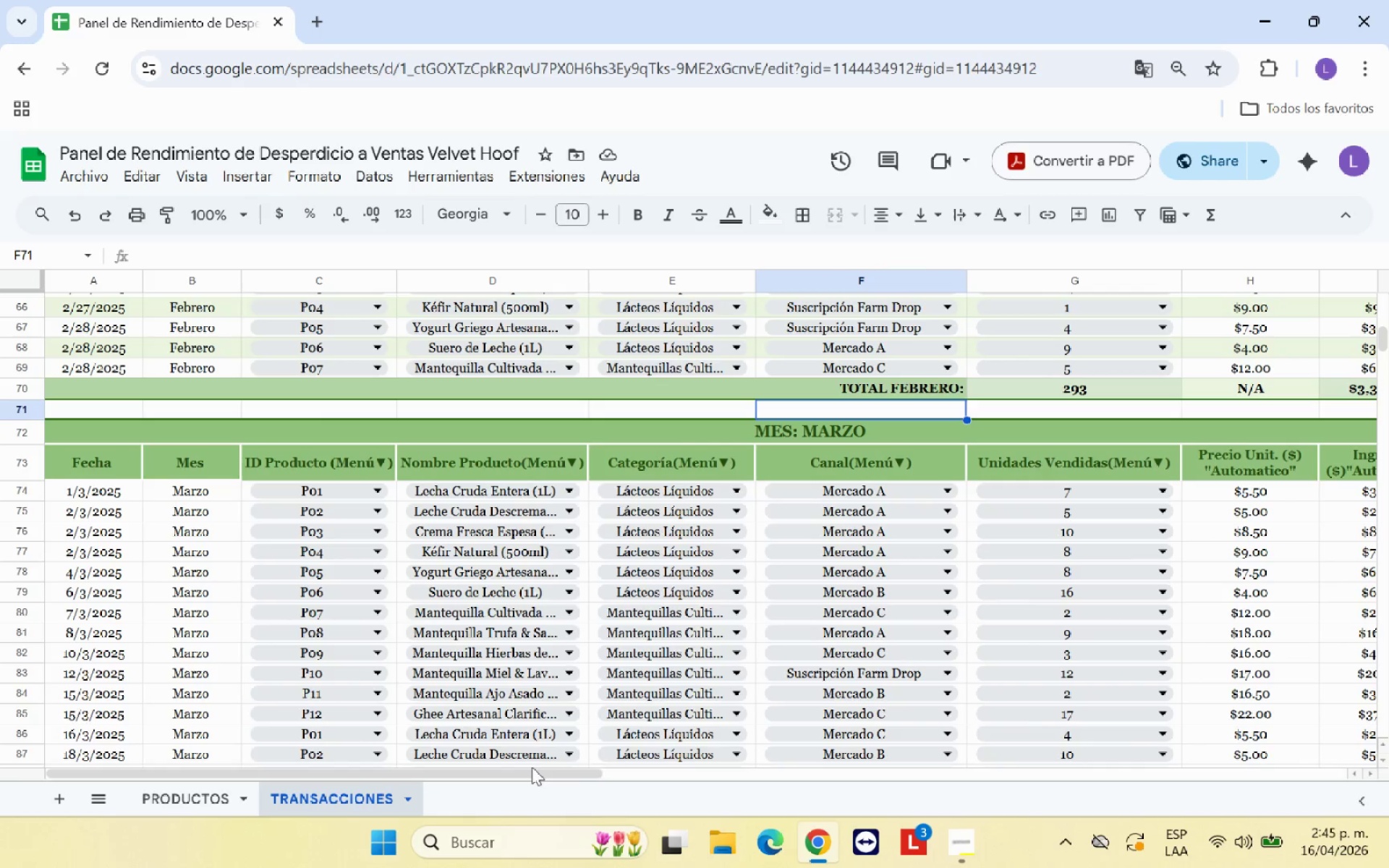 
left_click_drag(start_coordinate=[531, 771], to_coordinate=[387, 773])
 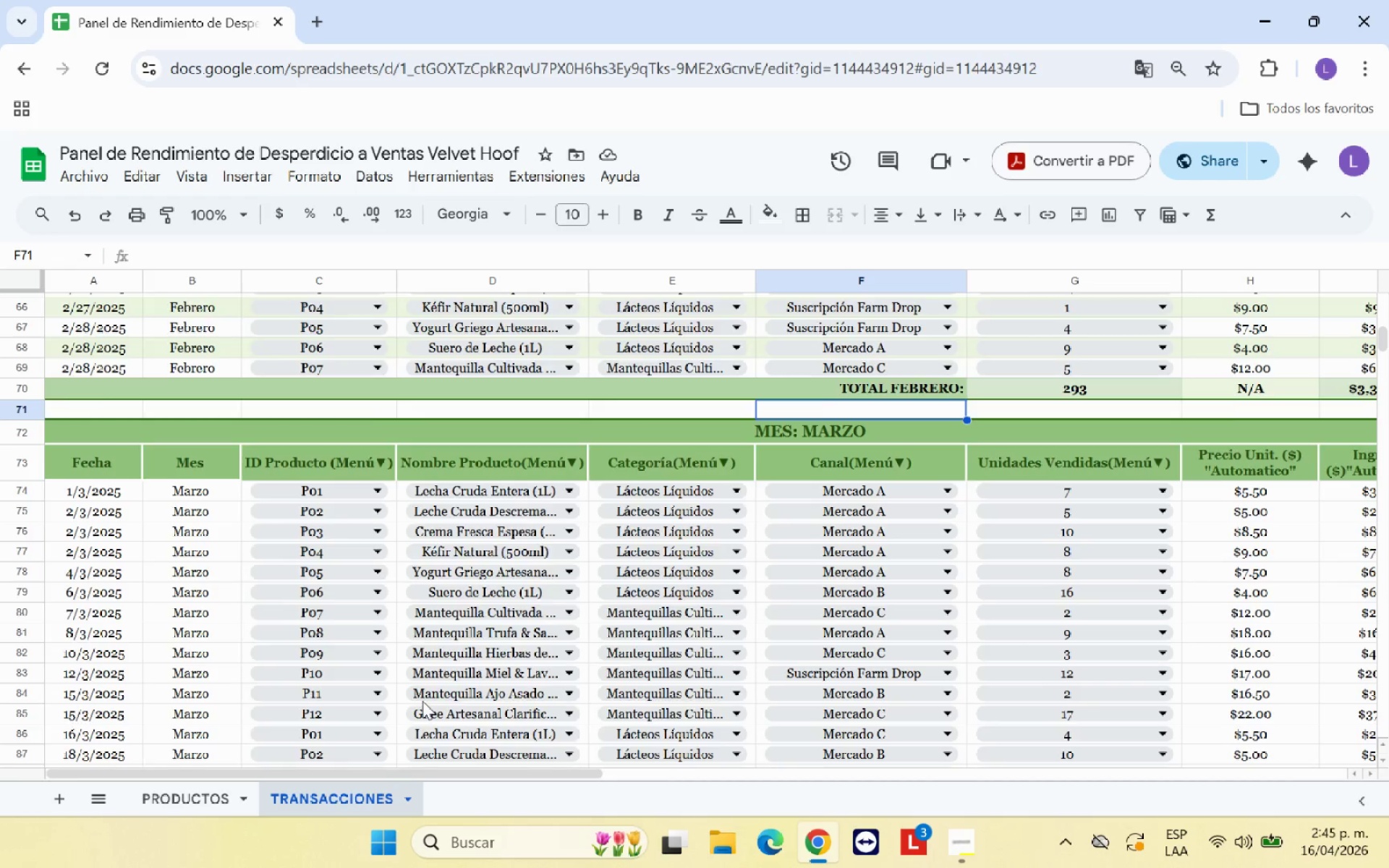 
scroll: coordinate [423, 694], scroll_direction: down, amount: 4.0
 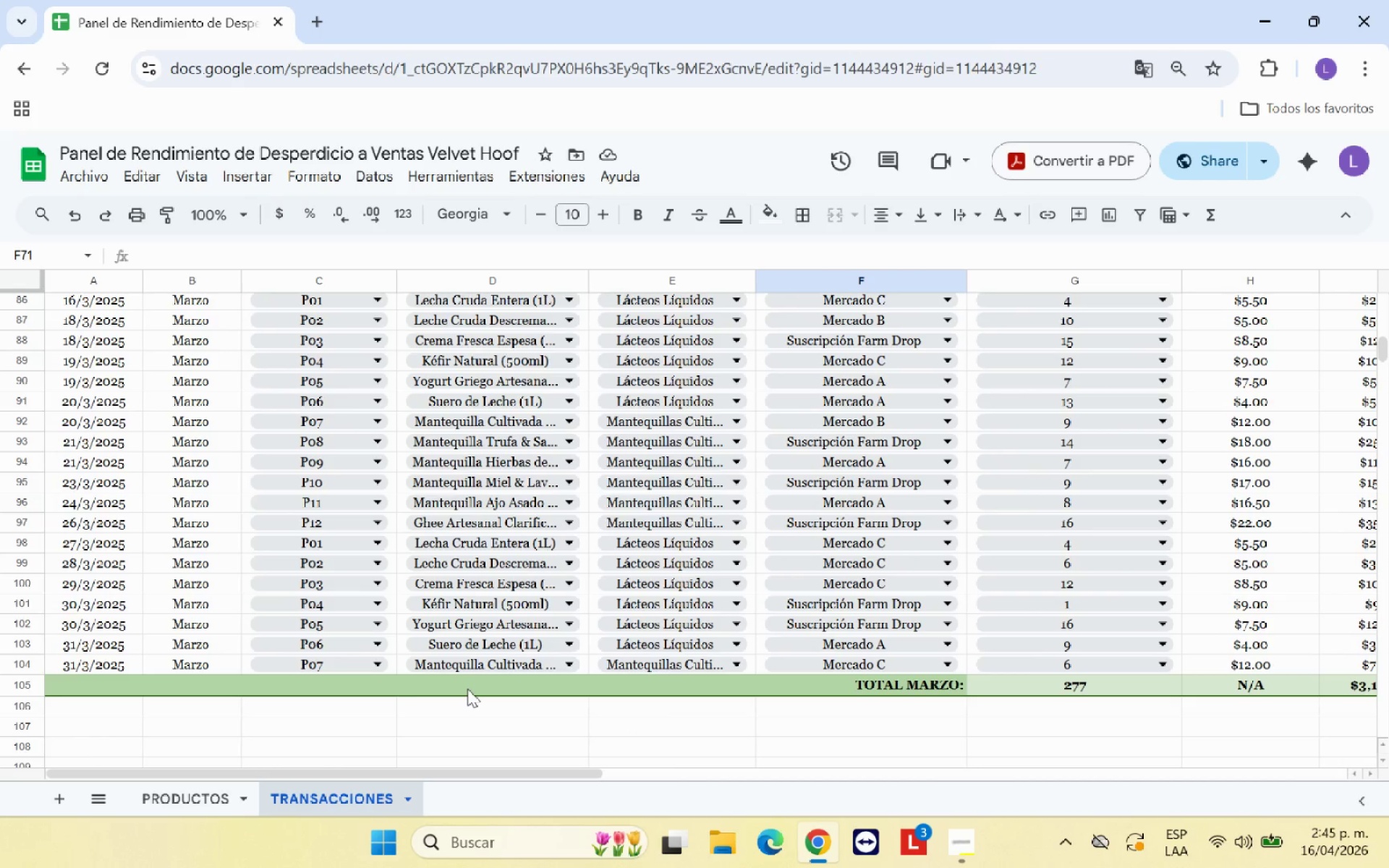 
scroll: coordinate [473, 688], scroll_direction: up, amount: 3.0
 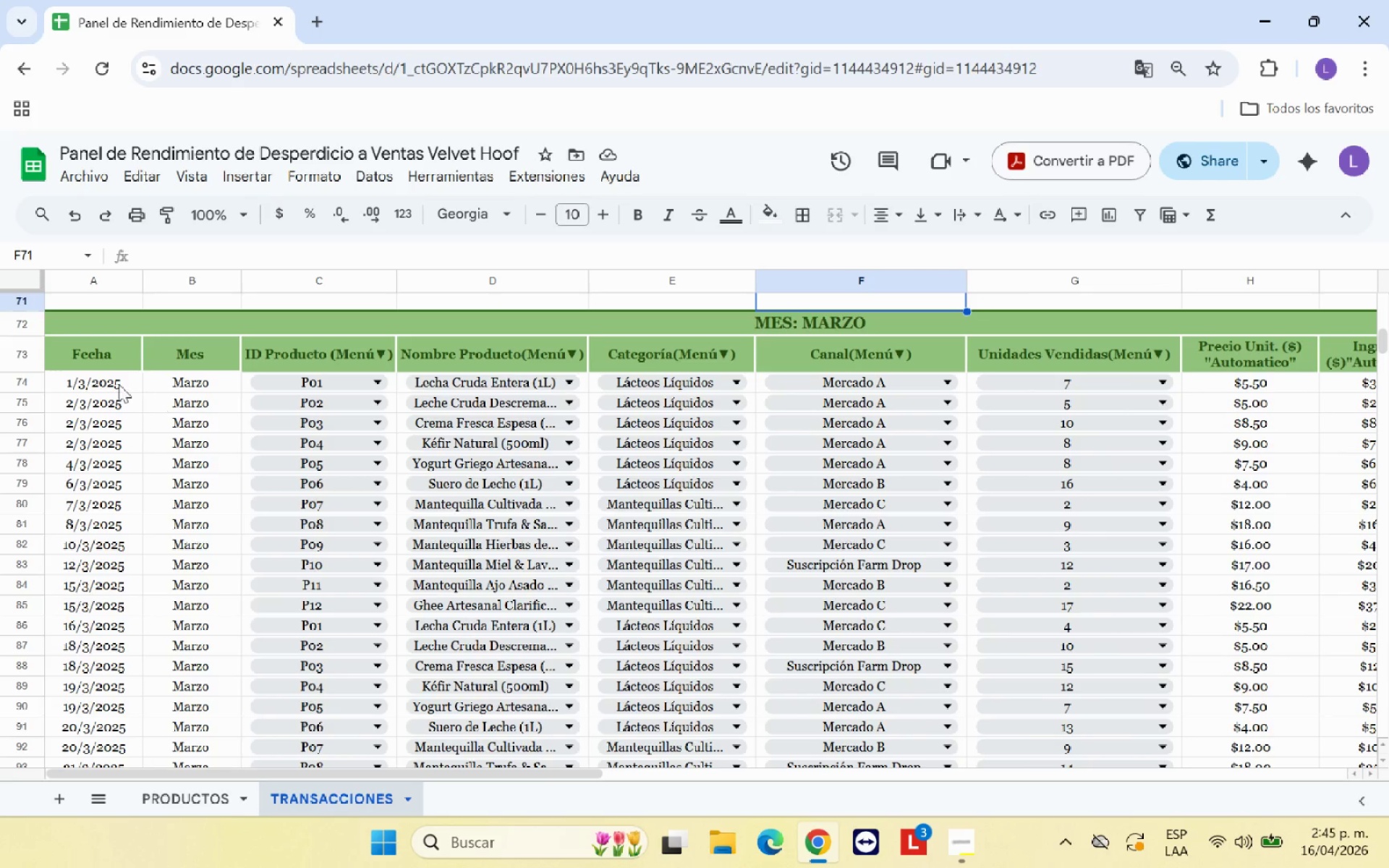 
left_click_drag(start_coordinate=[116, 383], to_coordinate=[1049, 629])
 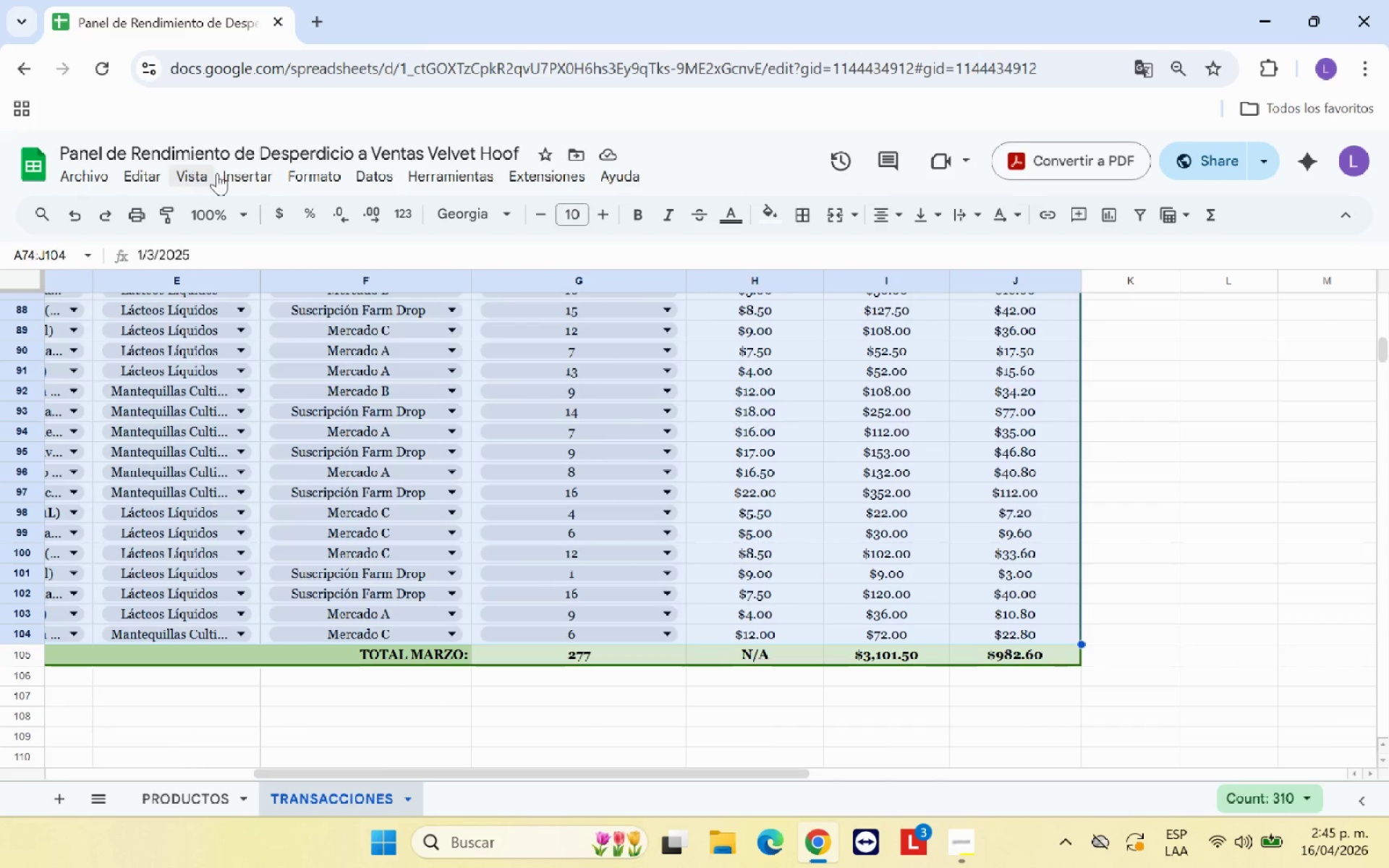 
left_click([315, 173])
 